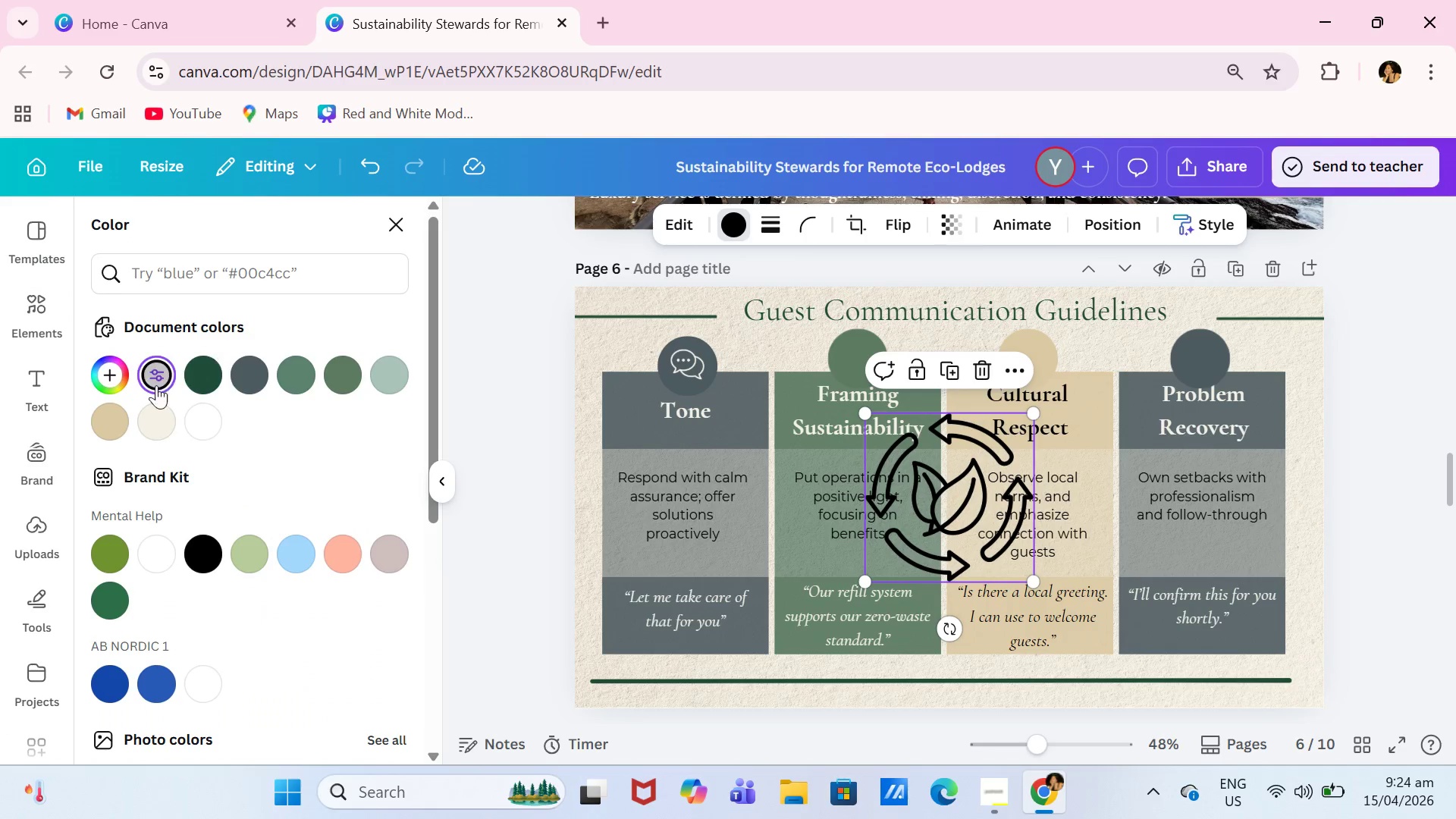 
left_click([155, 404])
 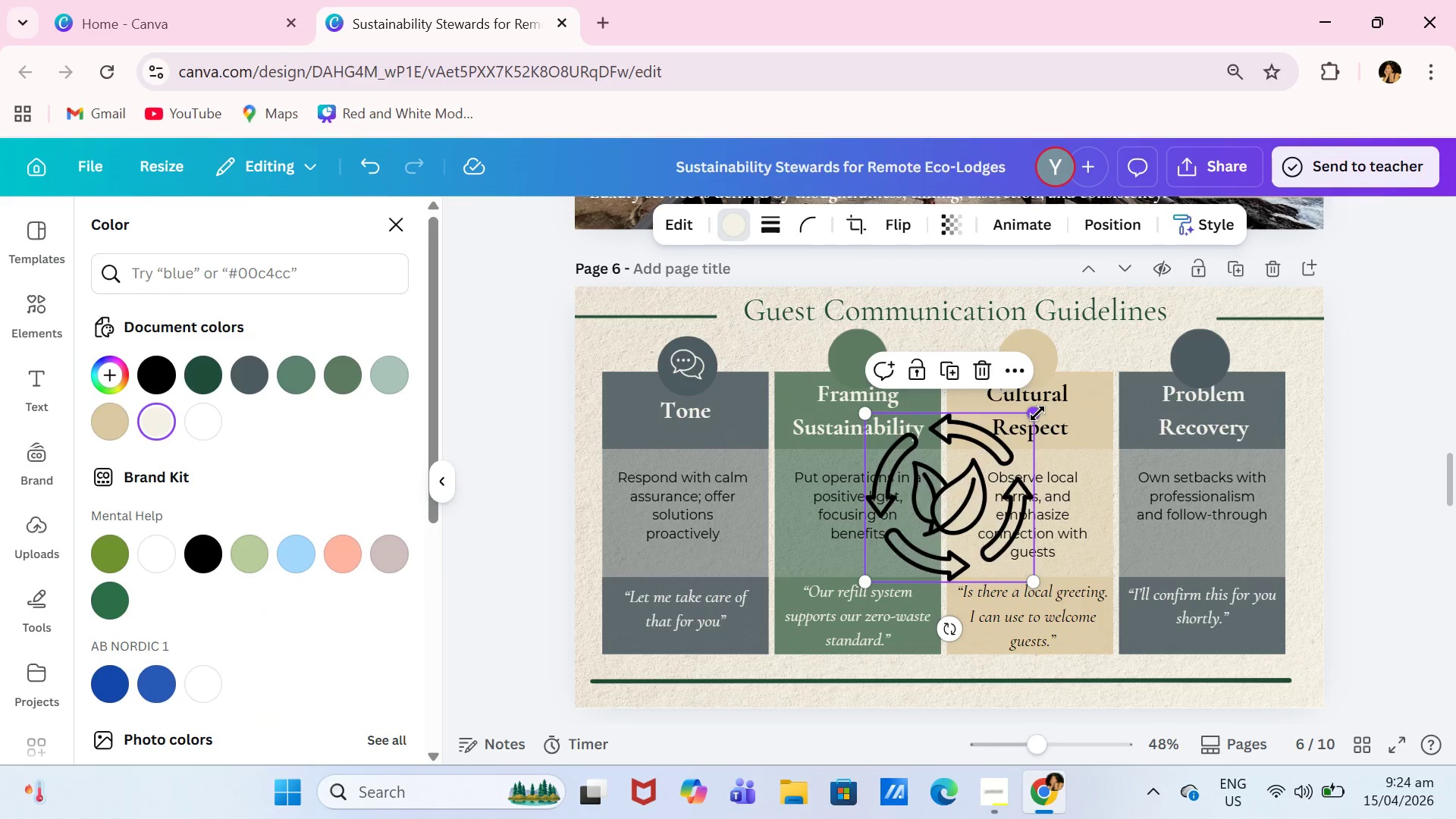 
left_click_drag(start_coordinate=[1037, 413], to_coordinate=[913, 558])
 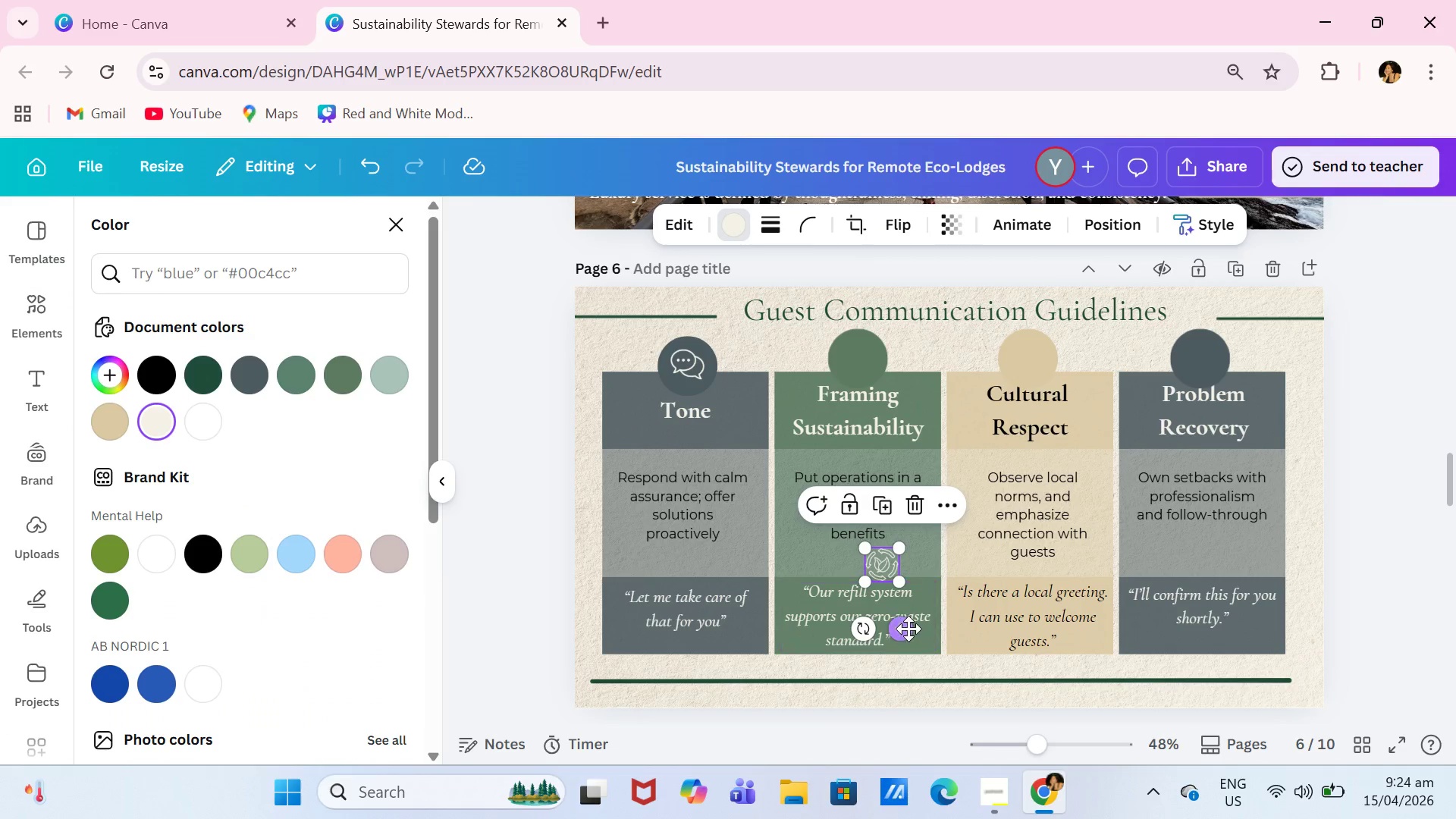 
left_click_drag(start_coordinate=[908, 629], to_coordinate=[883, 422])
 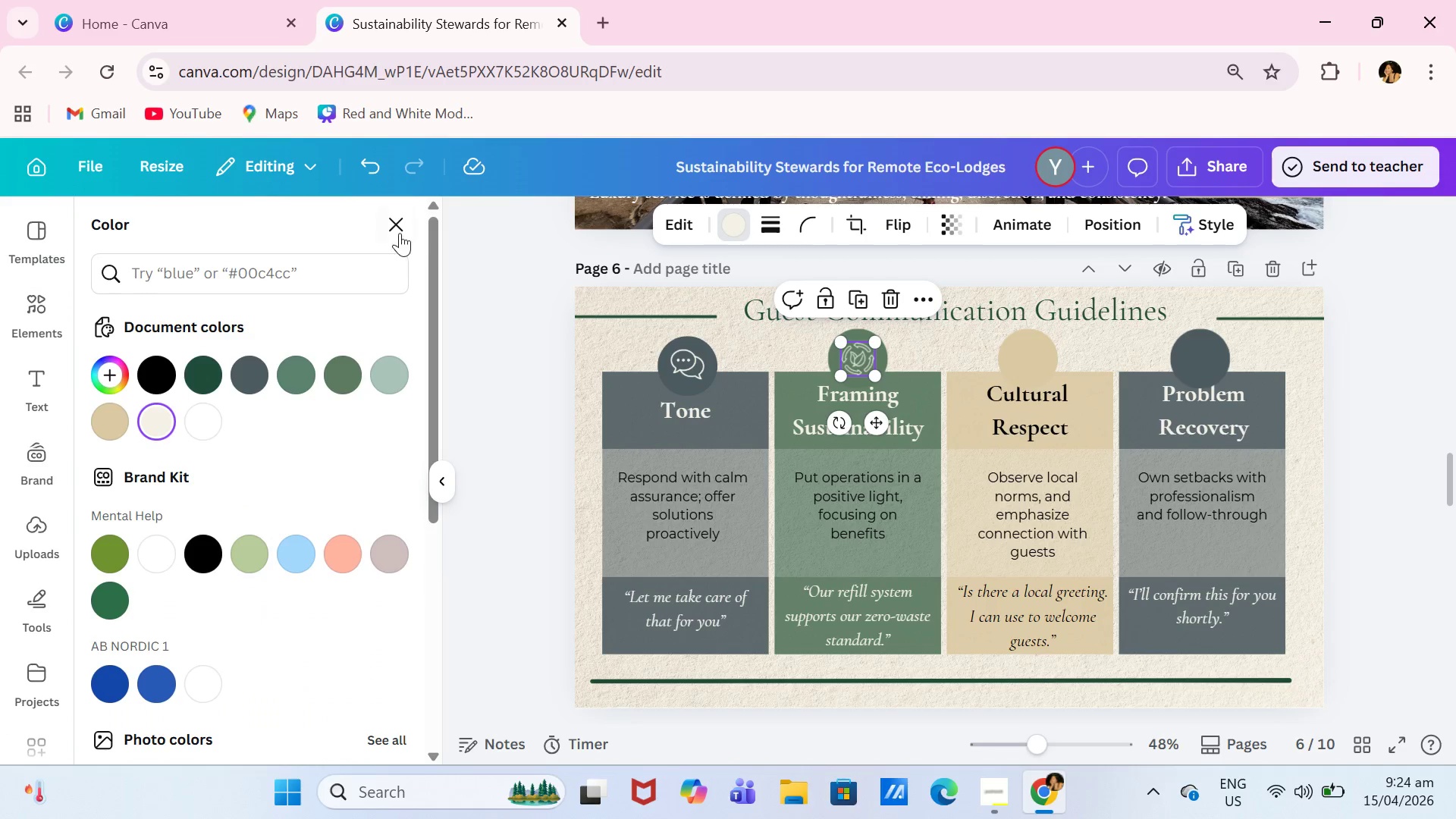 
left_click([400, 230])
 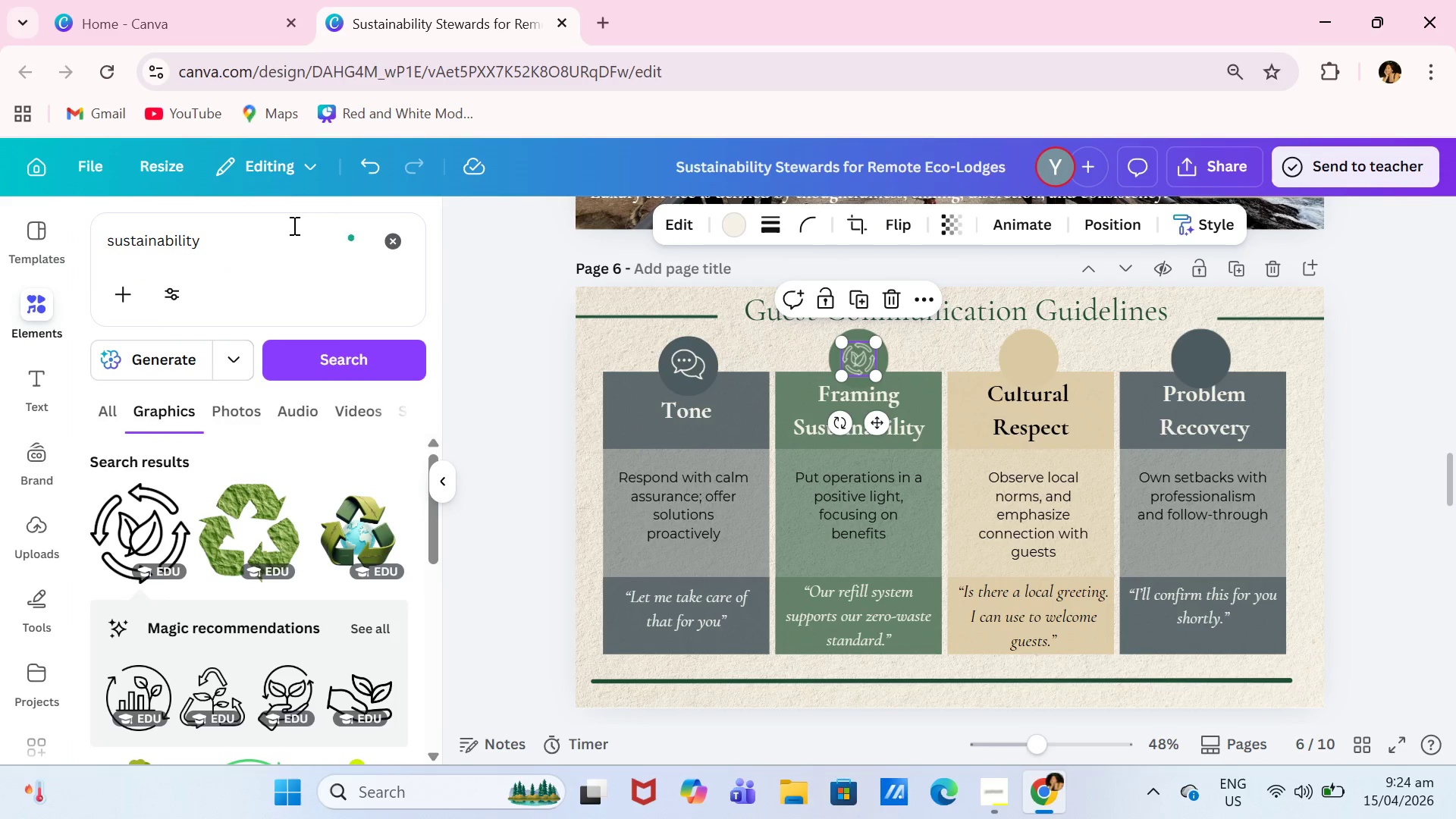 
left_click_drag(start_coordinate=[284, 228], to_coordinate=[90, 227])
 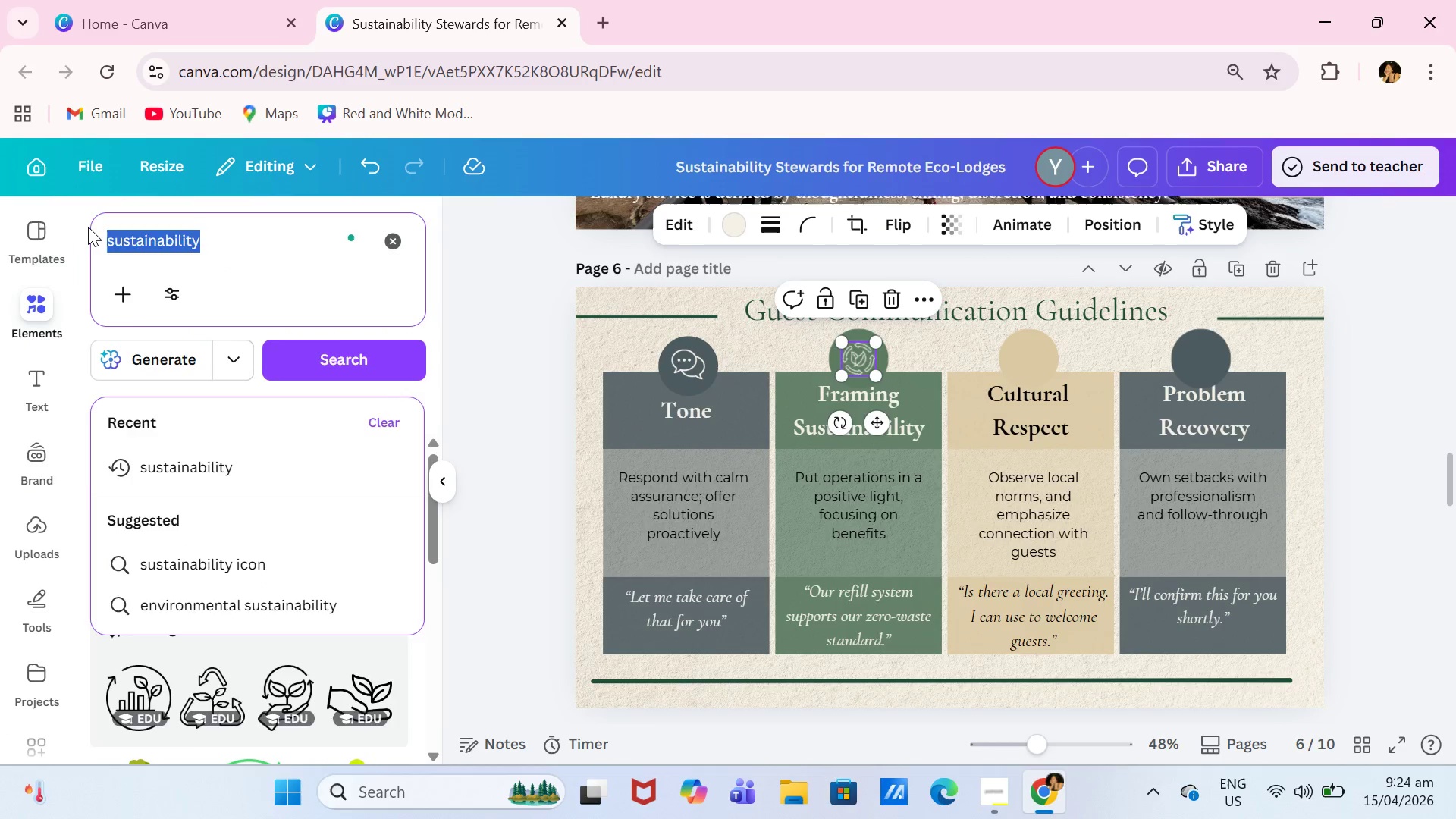 
type(cultural)
 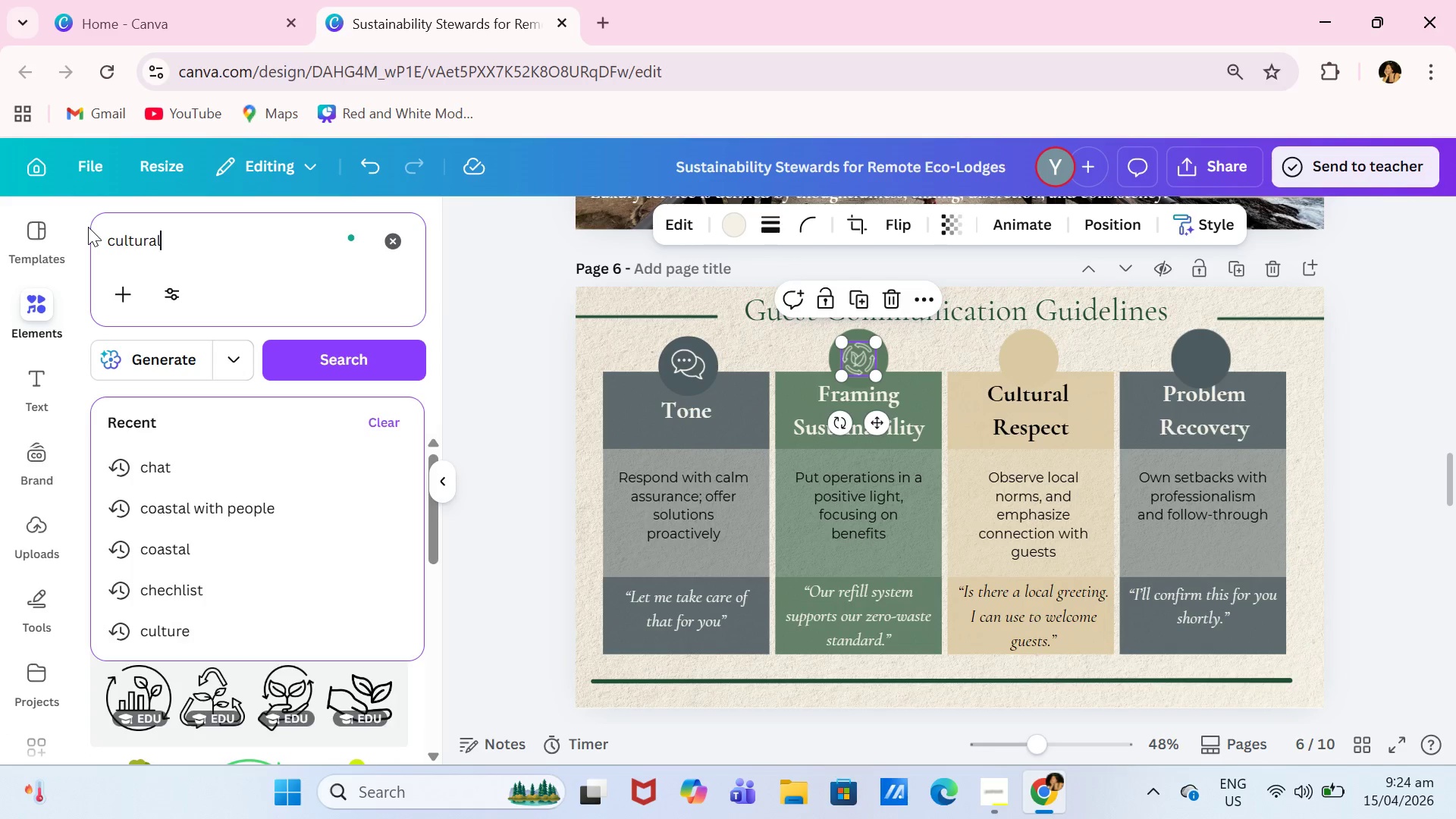 
key(Enter)
 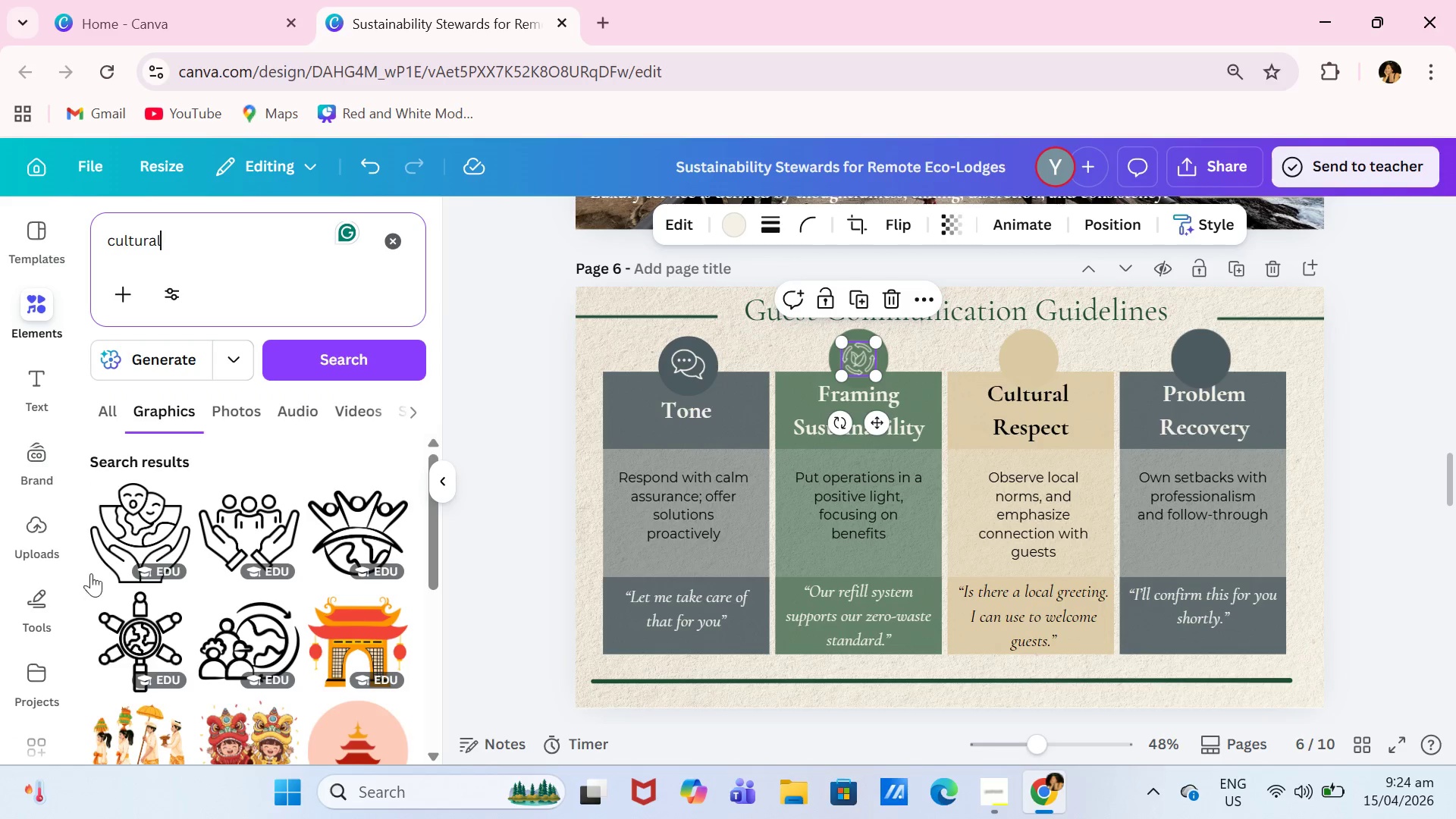 
left_click([136, 518])
 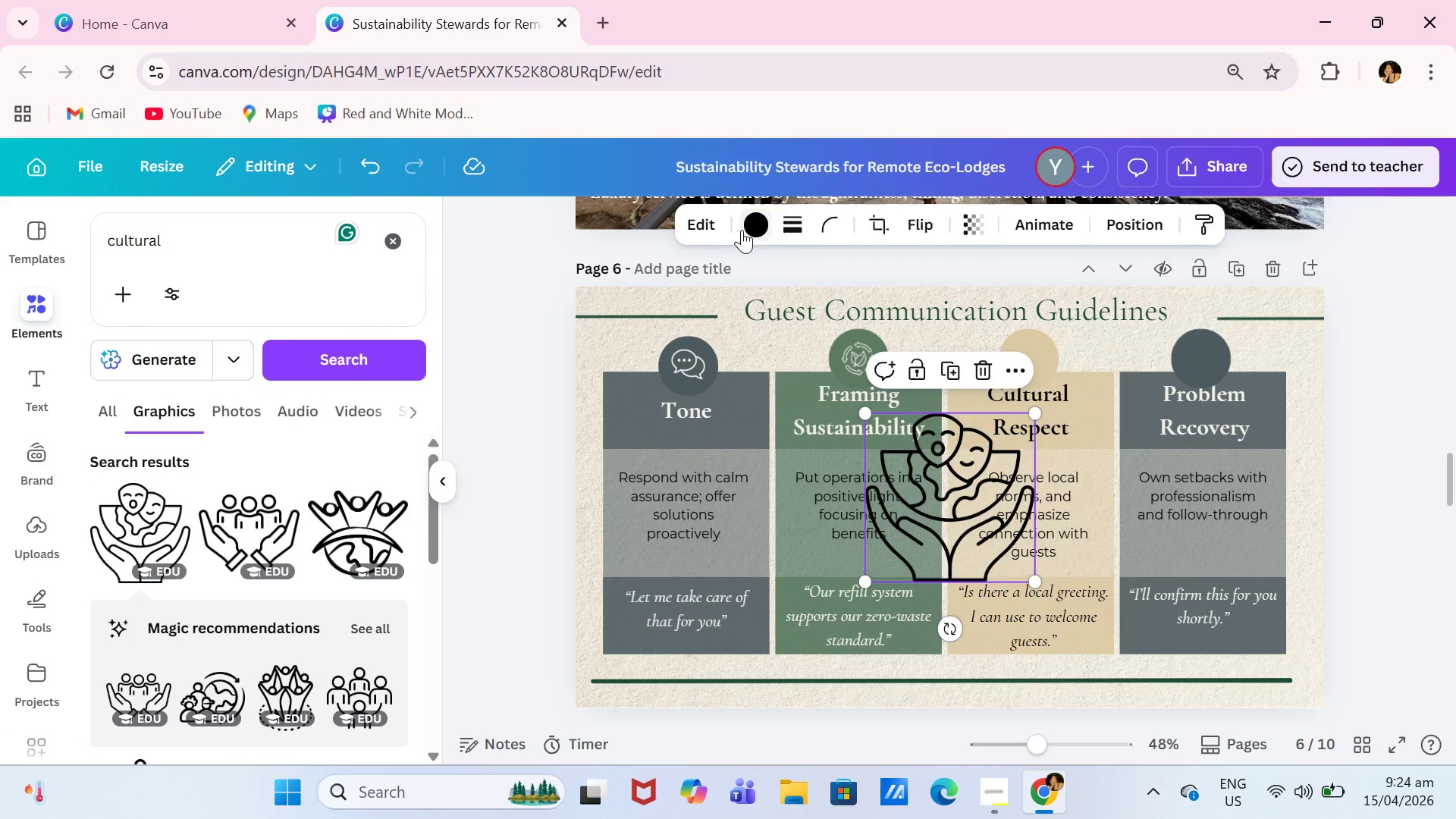 
left_click([726, 228])
 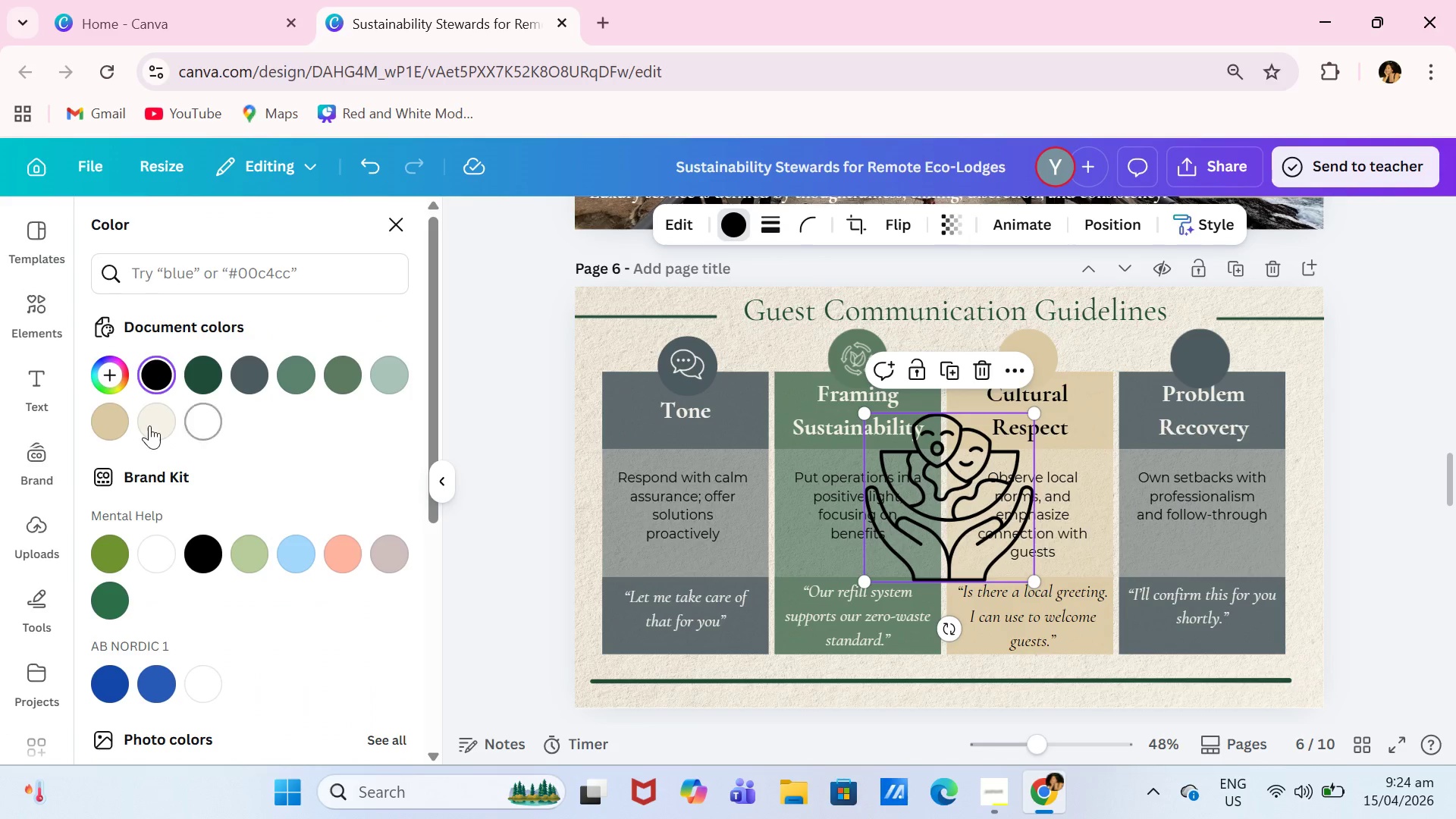 
left_click([149, 425])
 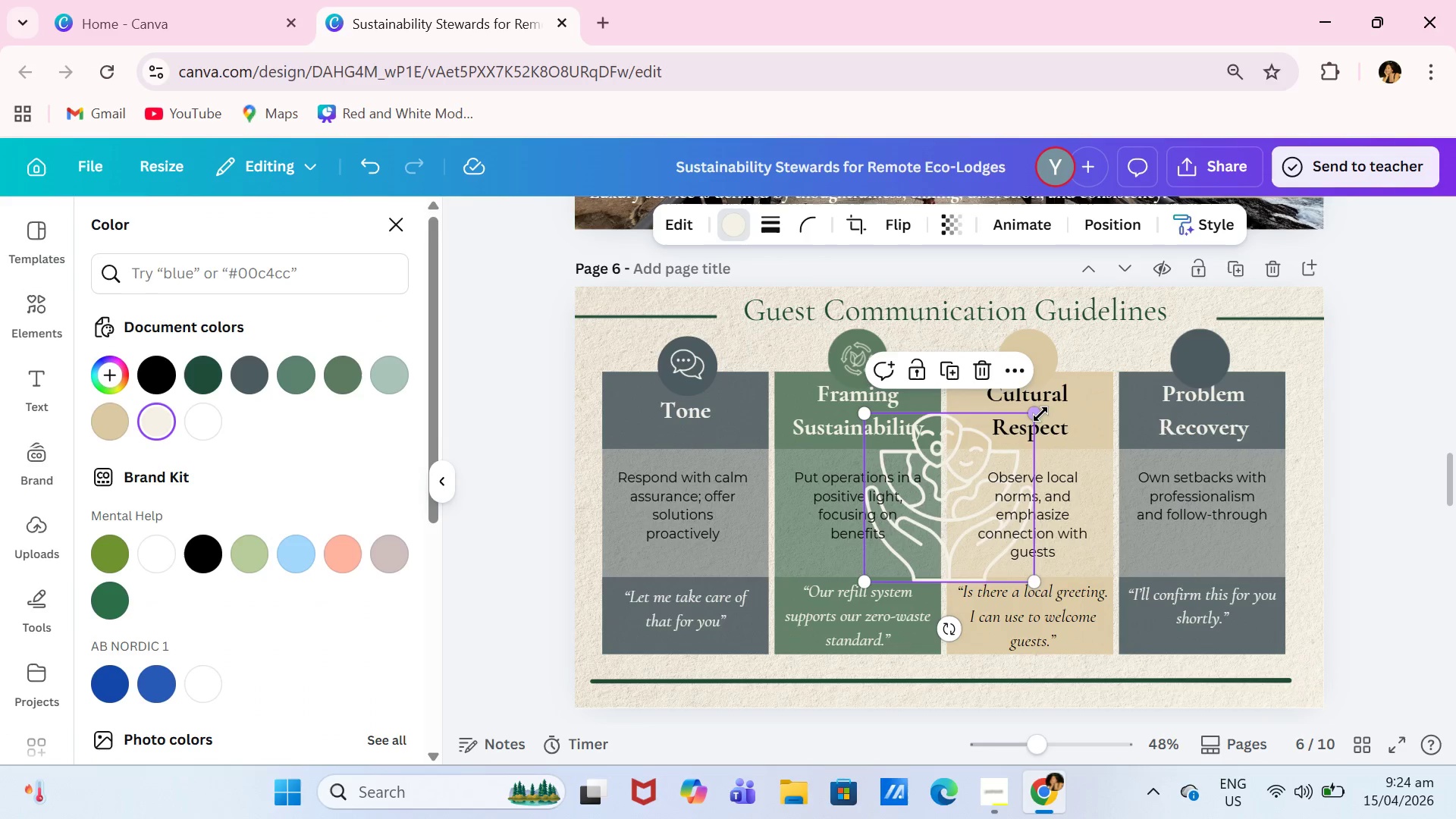 
left_click_drag(start_coordinate=[1040, 414], to_coordinate=[904, 551])
 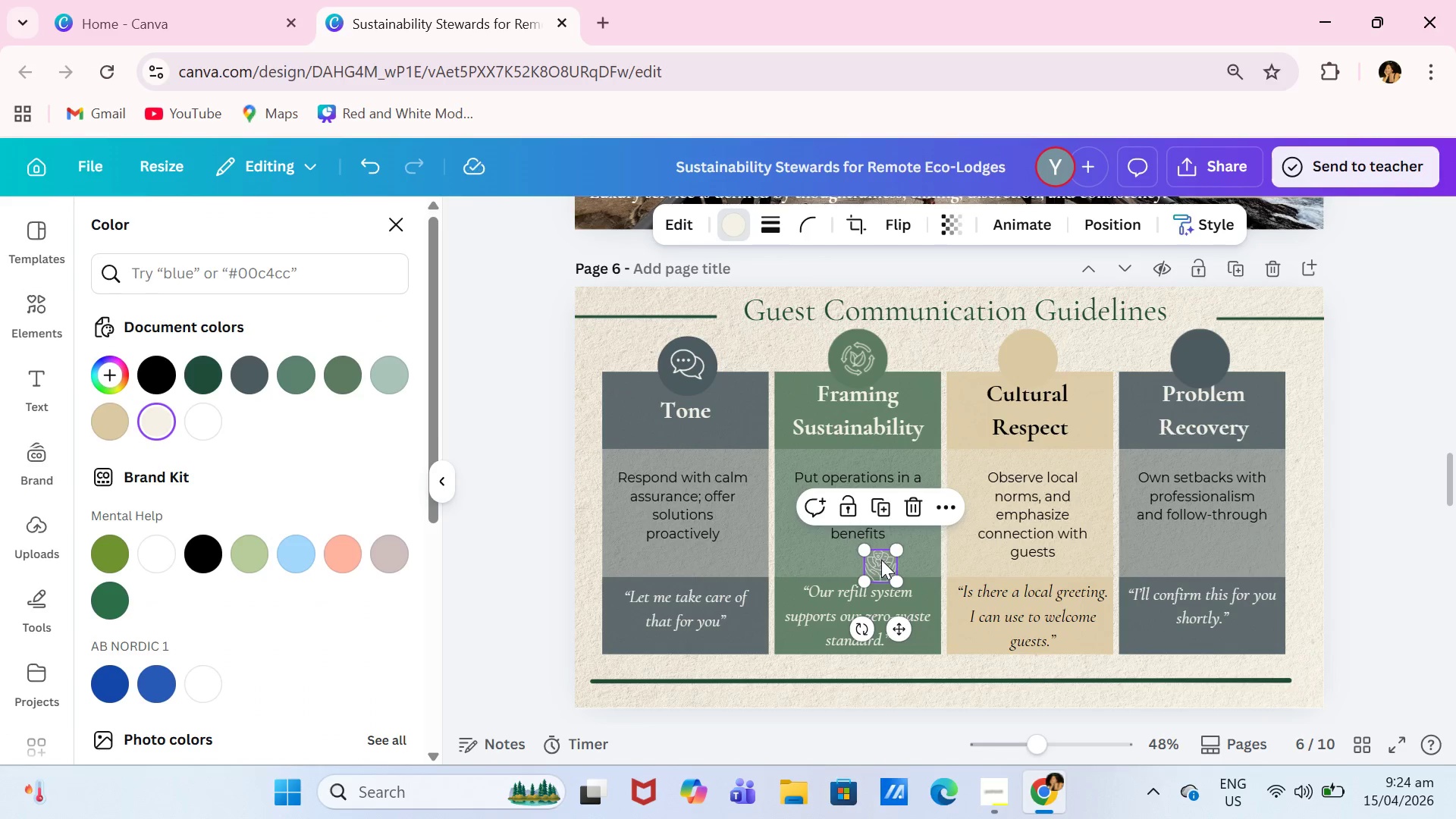 
left_click_drag(start_coordinate=[881, 560], to_coordinate=[1030, 352])
 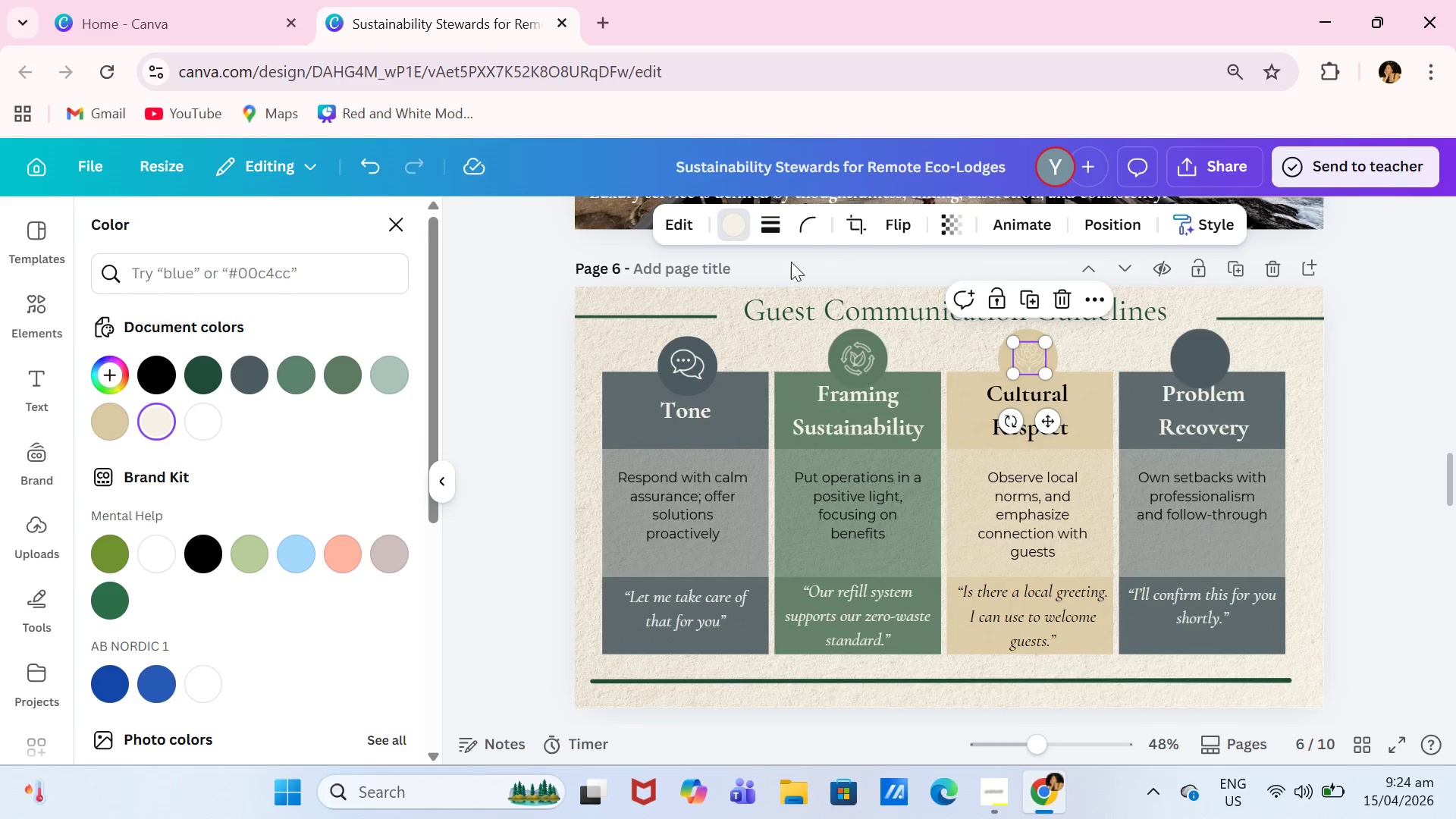 
left_click([736, 231])
 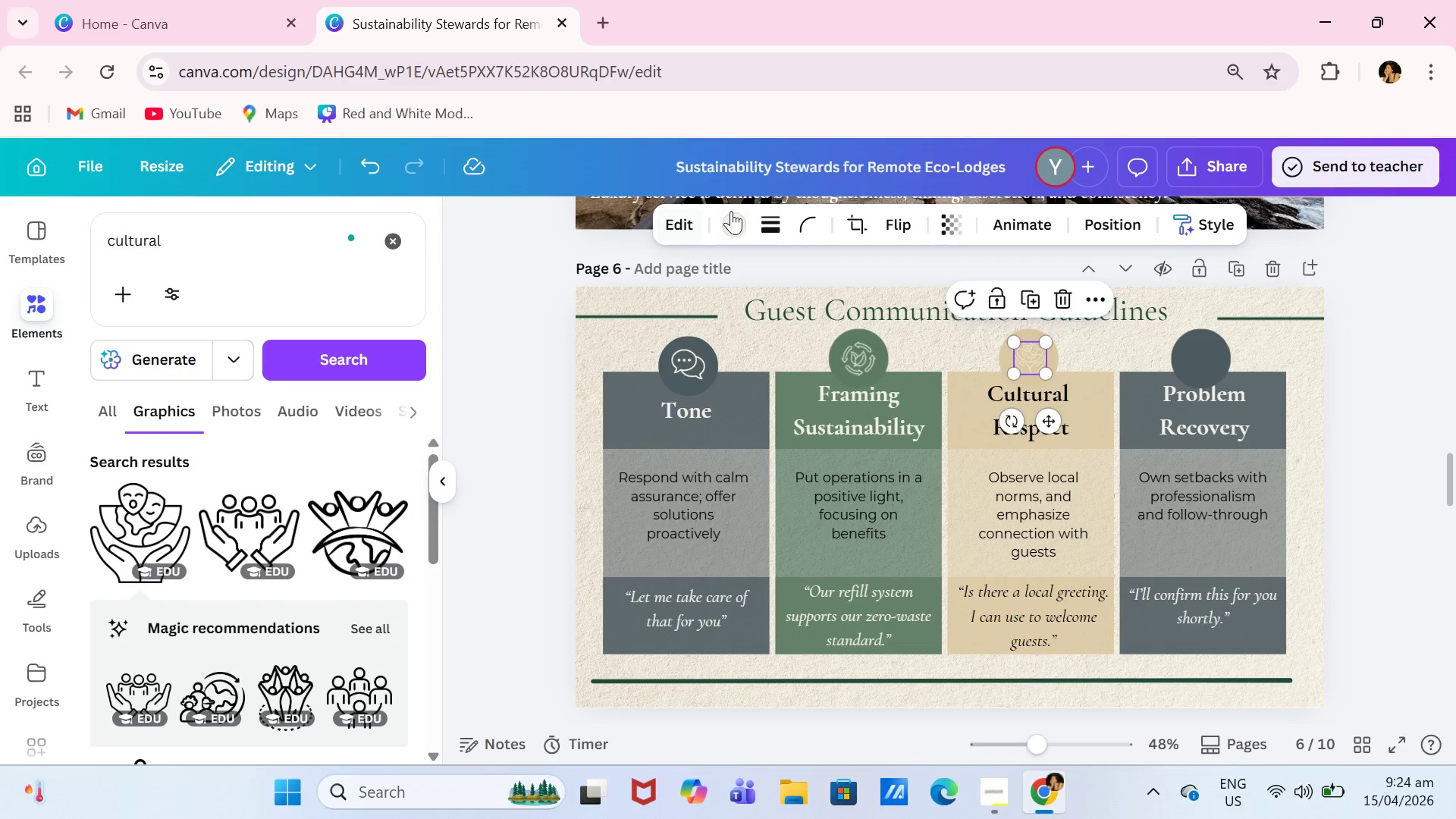 
left_click([731, 211])
 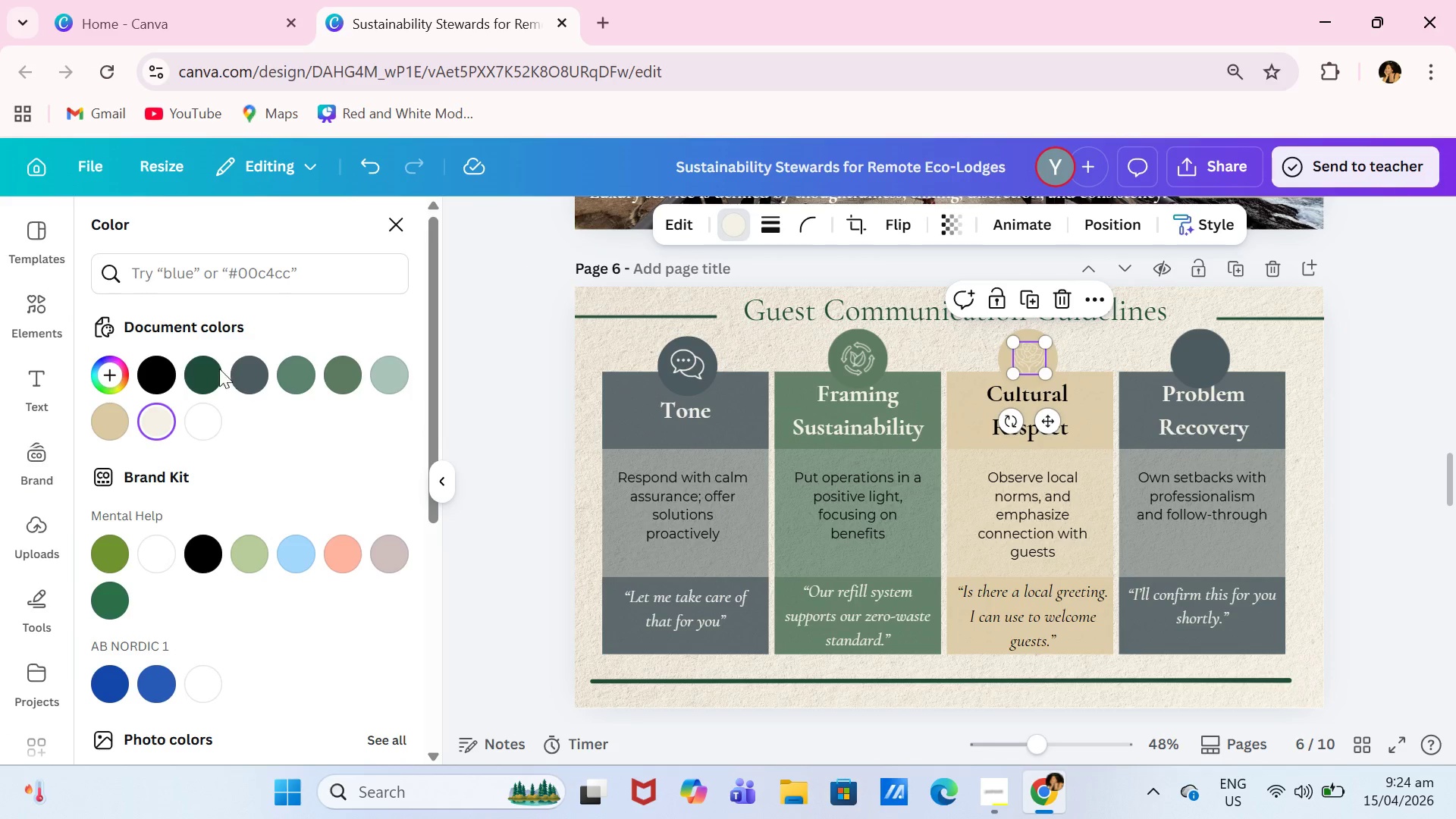 
left_click([174, 369])
 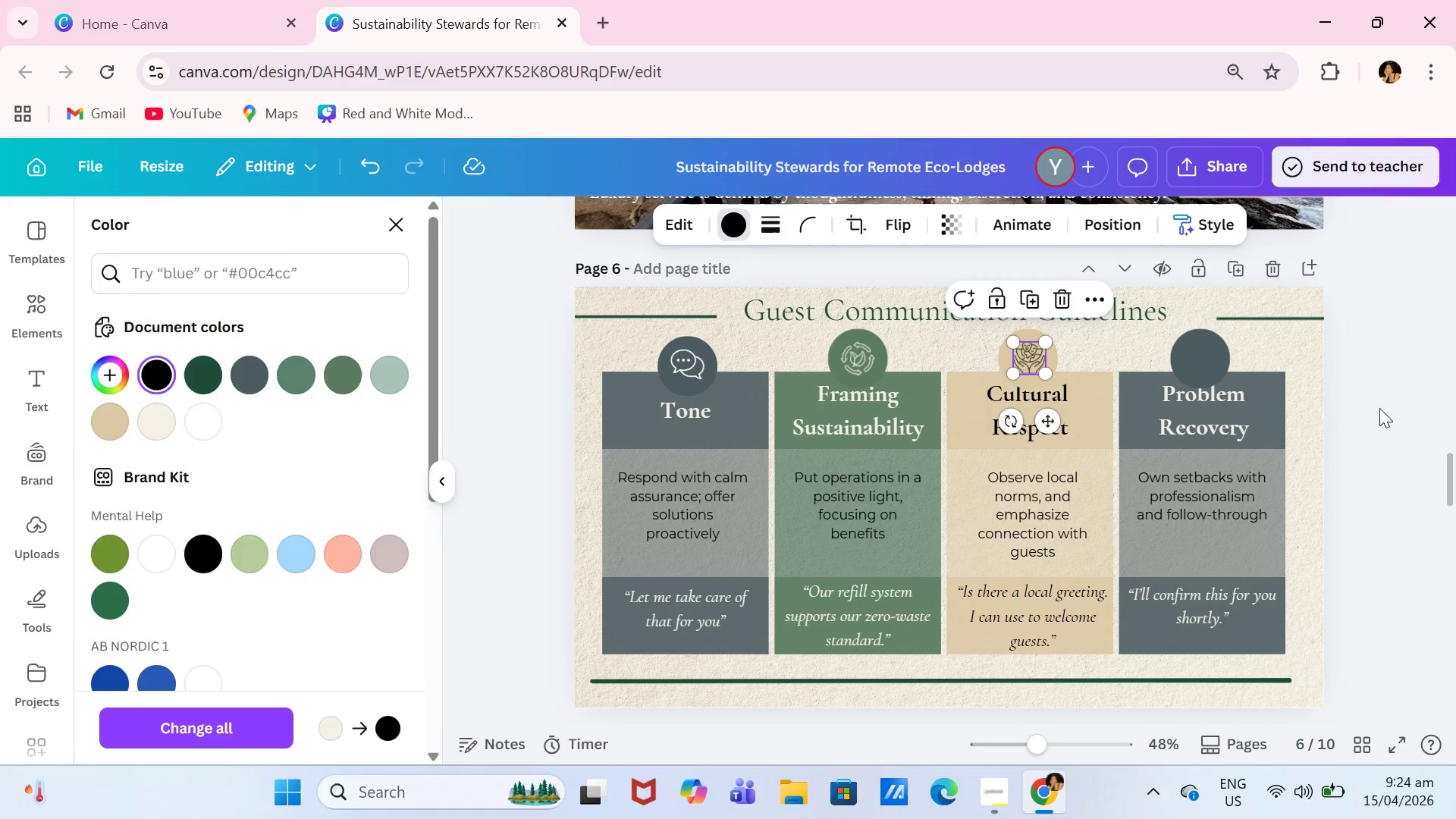 
double_click([1343, 413])
 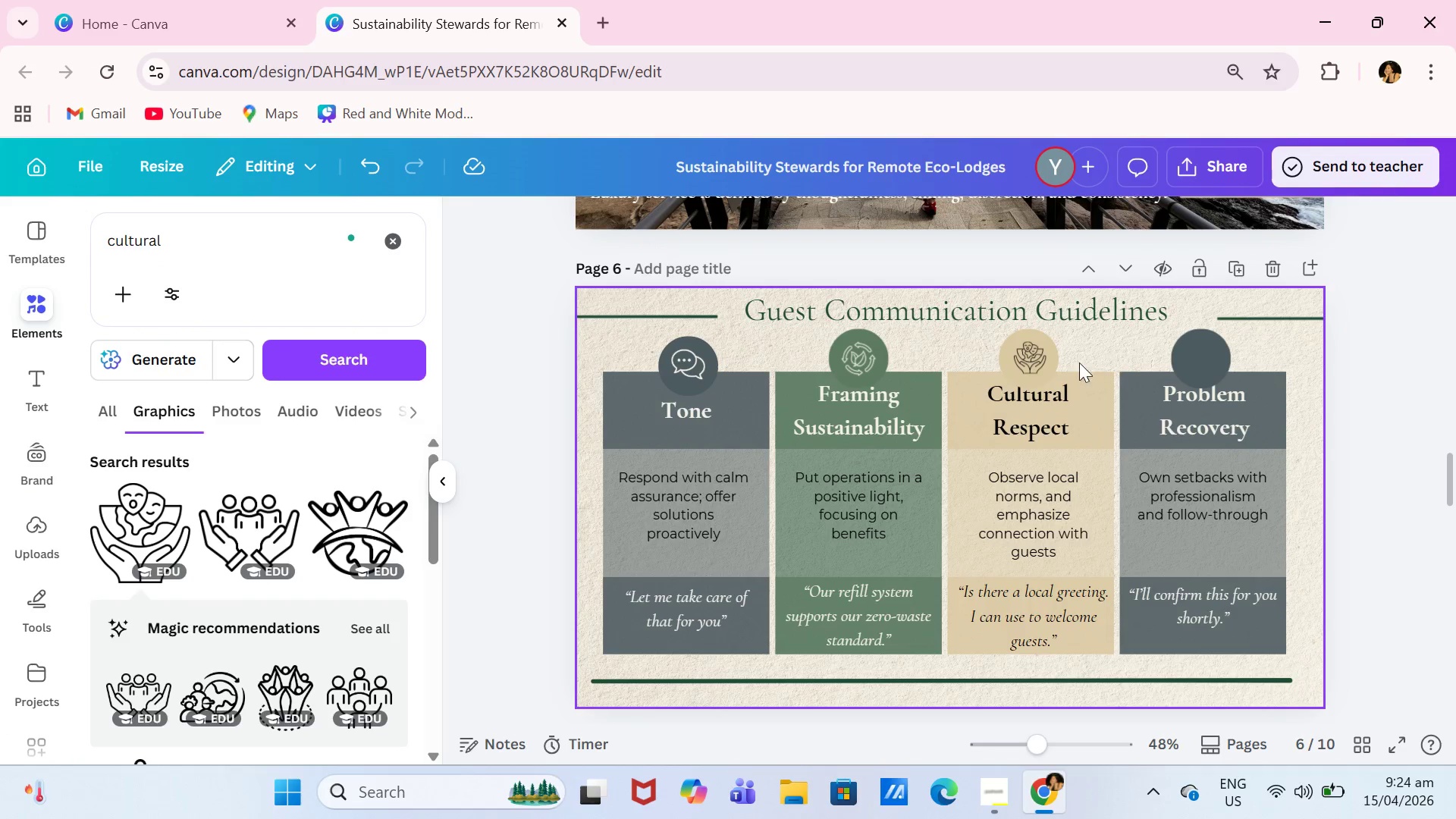 
left_click_drag(start_coordinate=[1044, 362], to_coordinate=[1037, 362])
 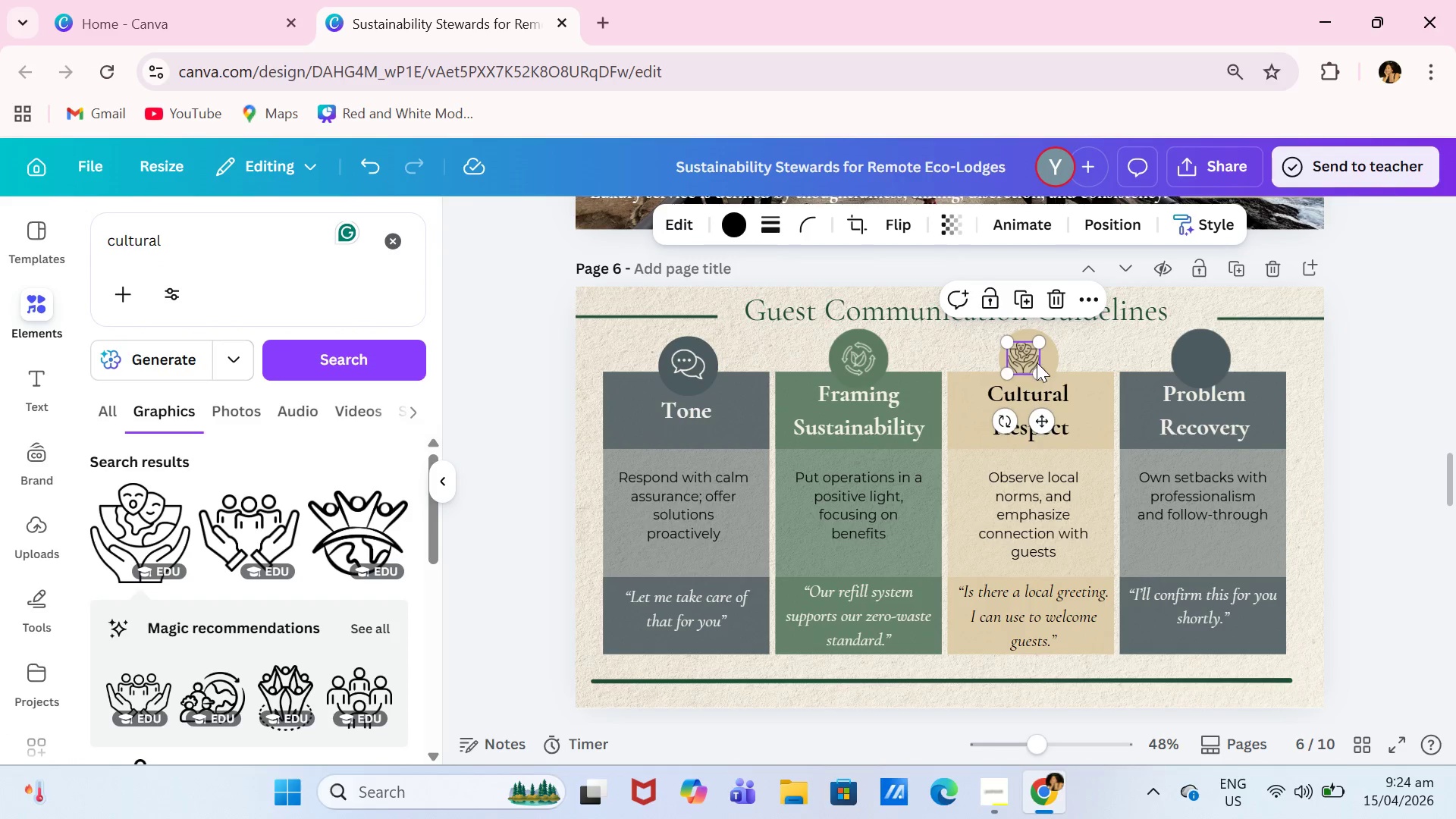 
left_click_drag(start_coordinate=[1037, 362], to_coordinate=[1043, 362])
 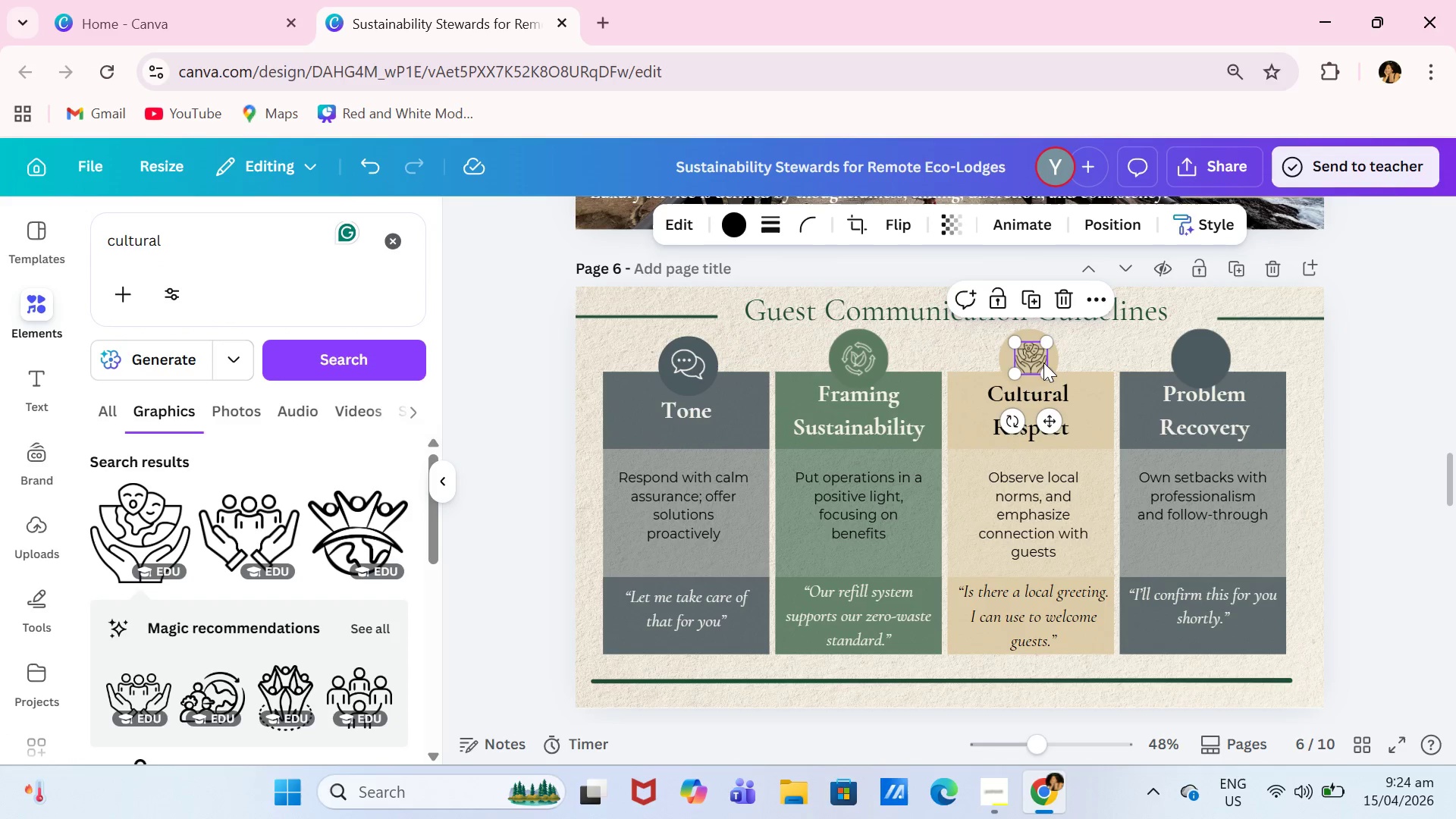 
left_click_drag(start_coordinate=[1043, 362], to_coordinate=[1040, 362])
 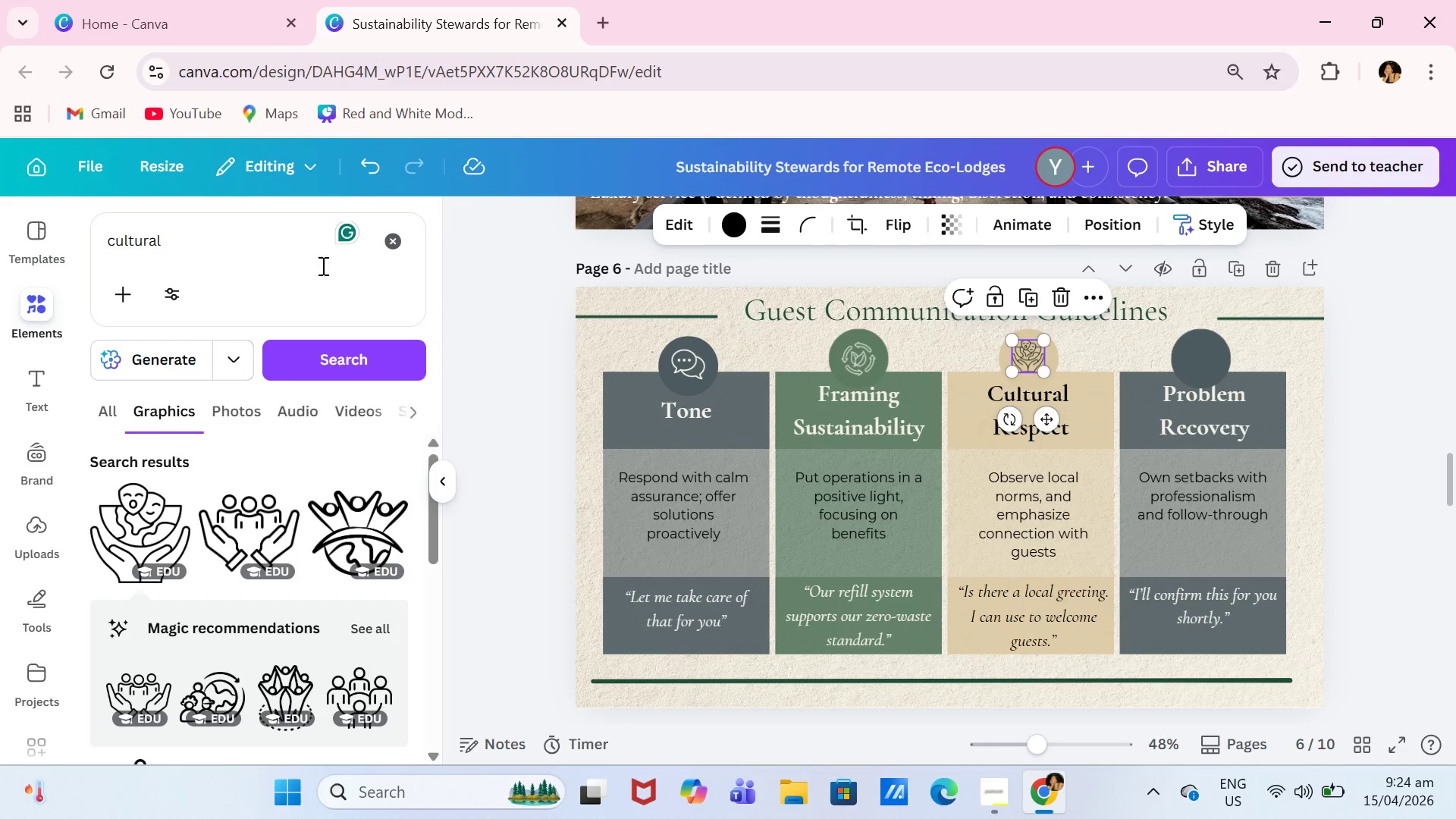 
left_click_drag(start_coordinate=[375, 256], to_coordinate=[378, 253])
 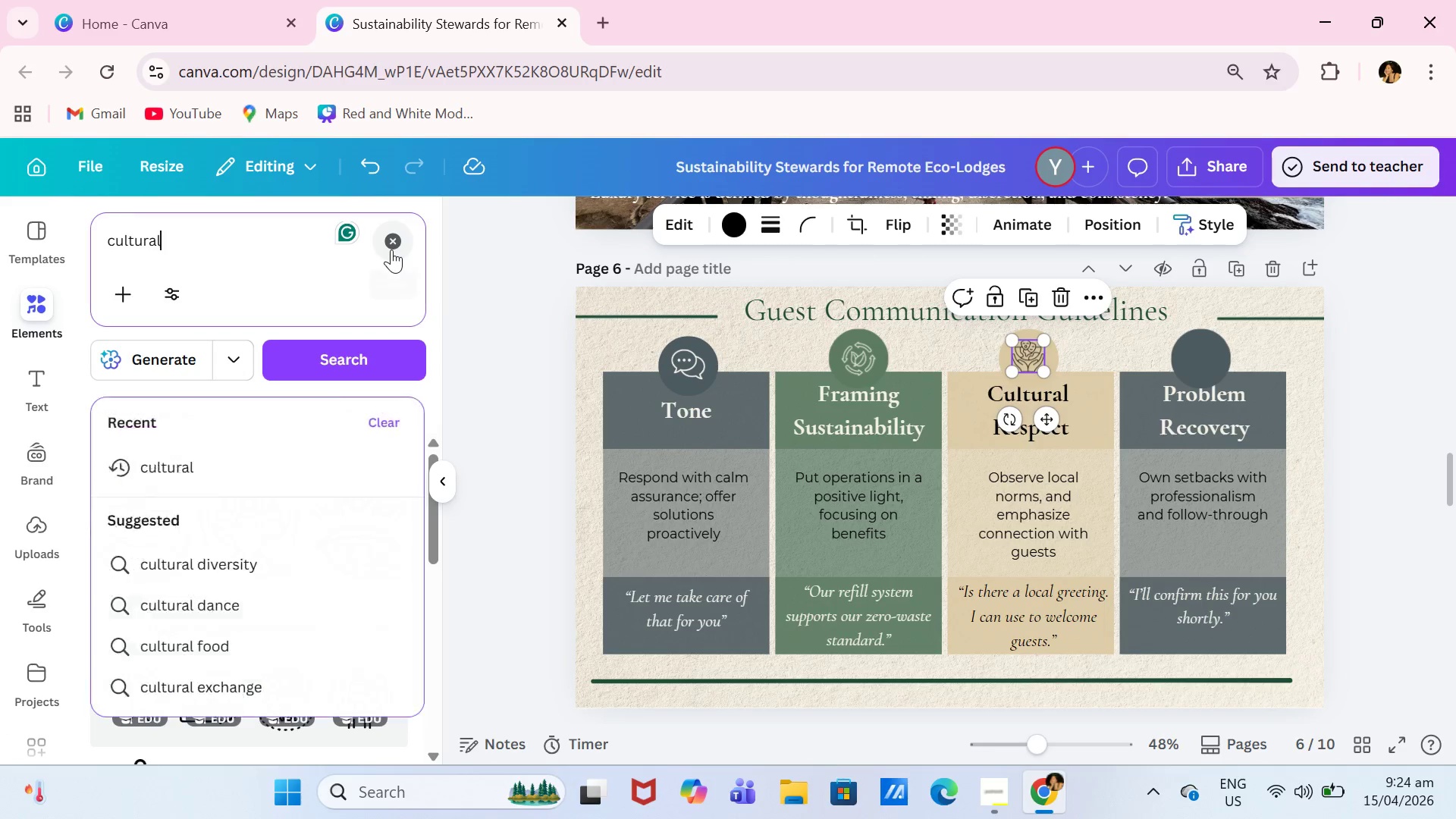 
double_click([391, 249])
 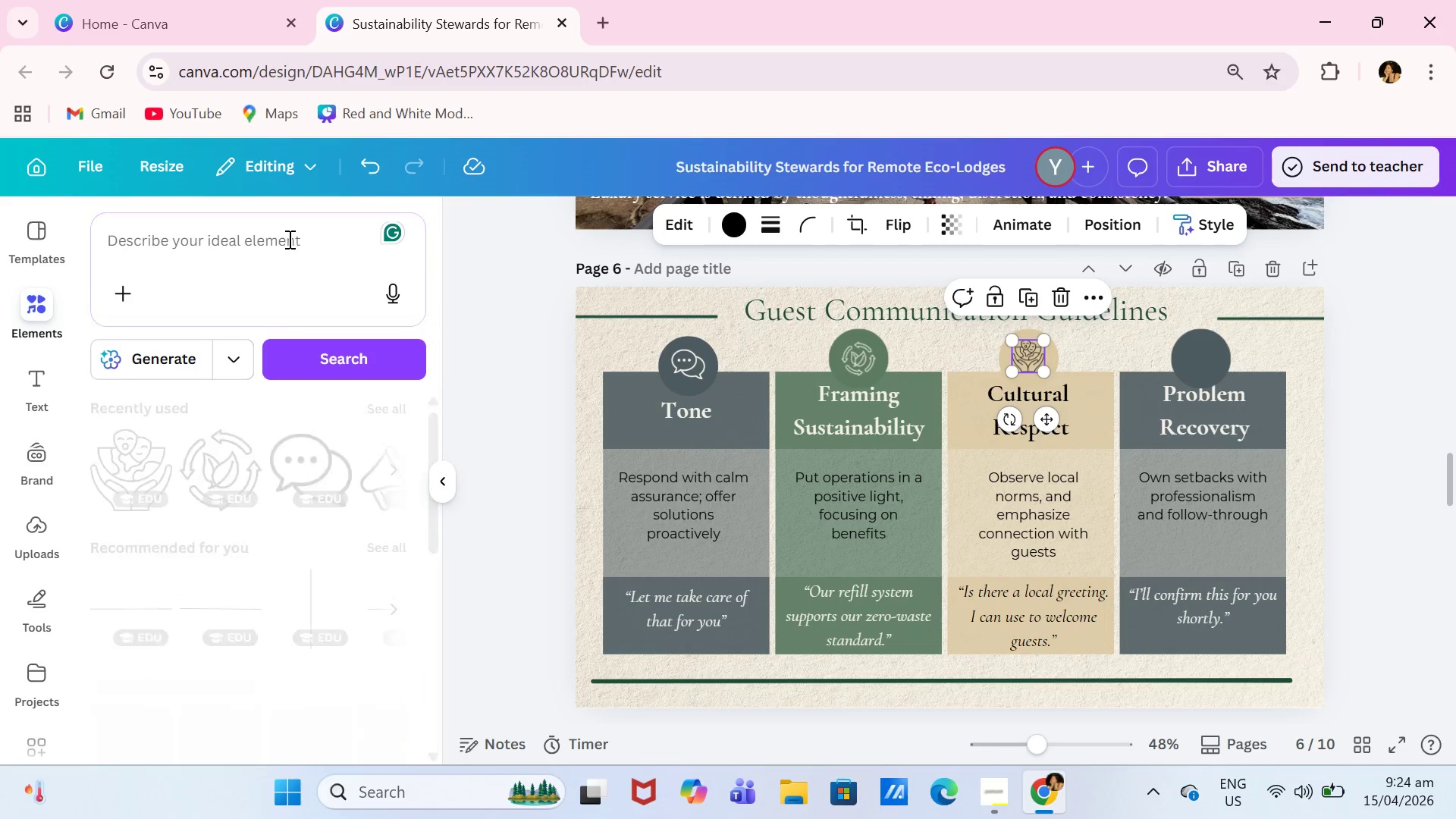 
left_click([288, 239])
 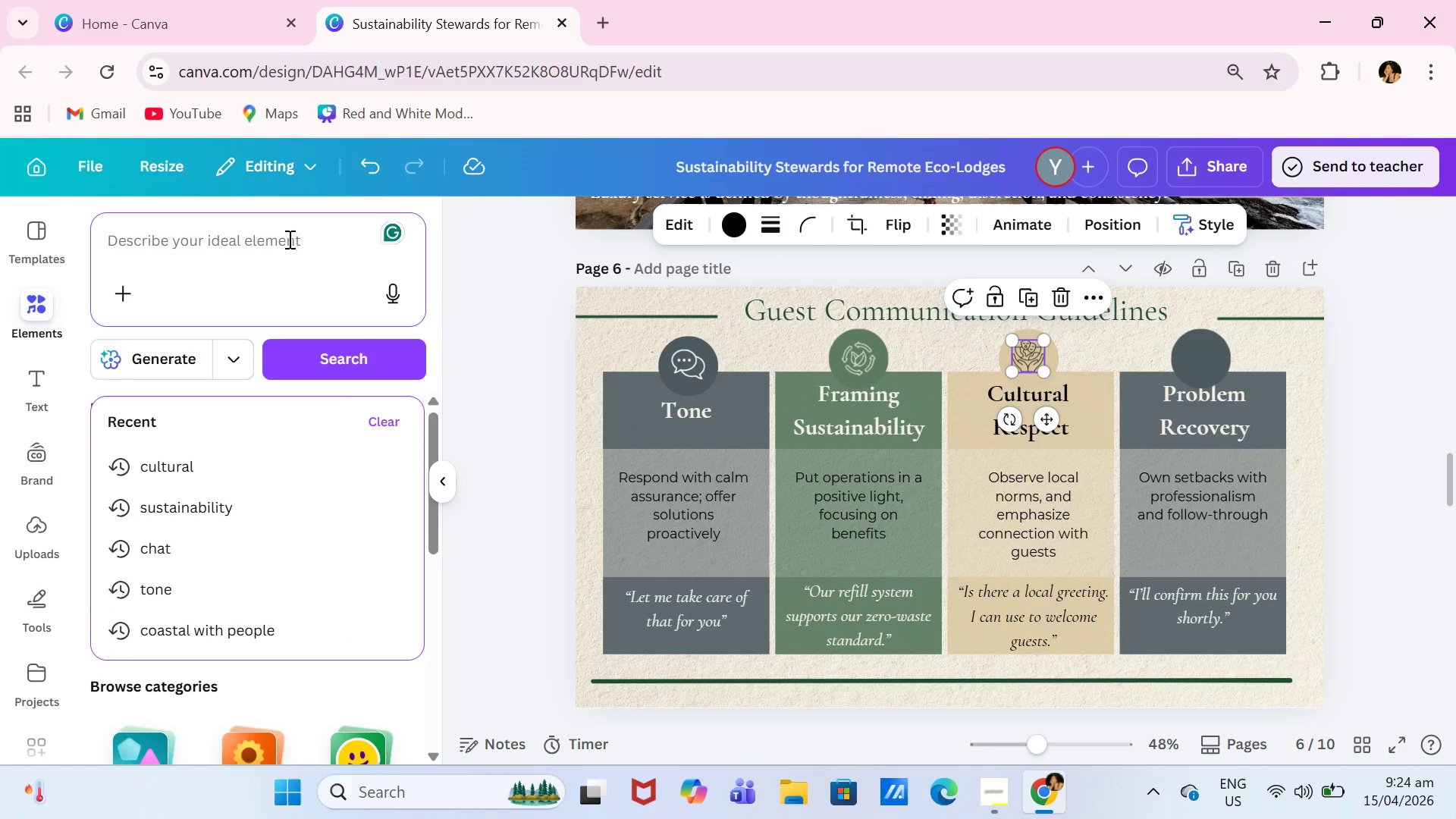 
type(tools)
 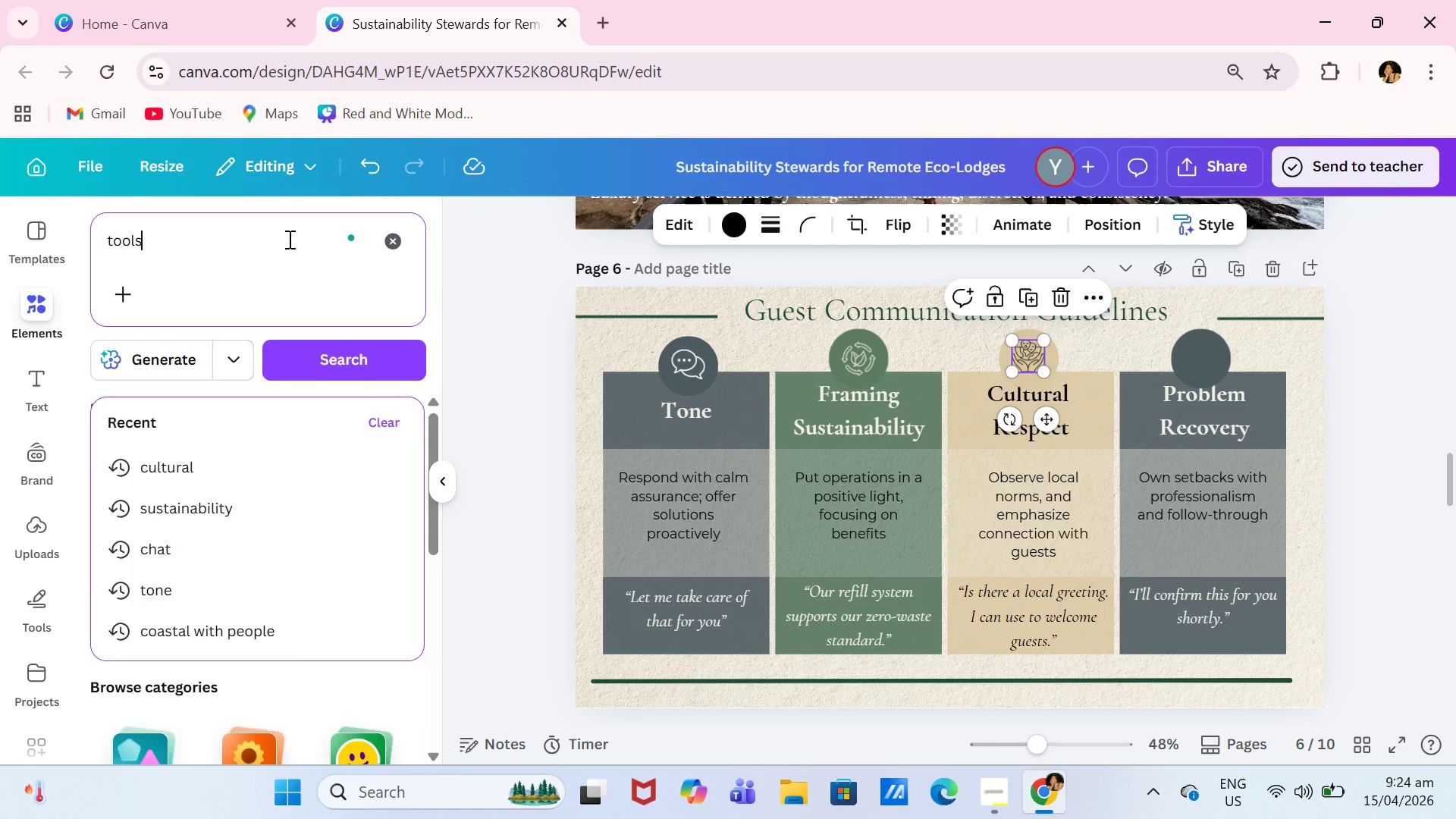 
key(Enter)
 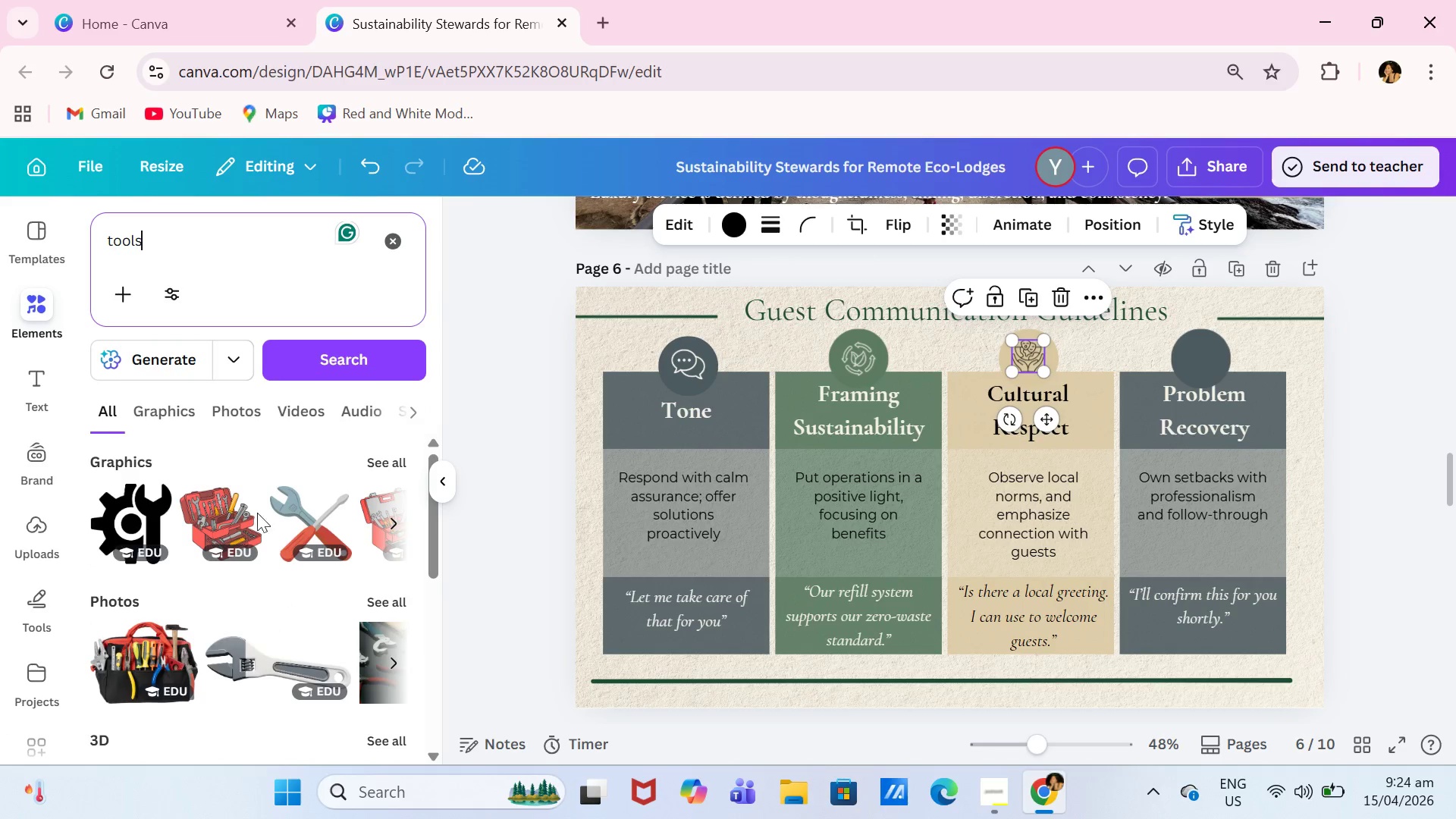 
left_click([182, 418])
 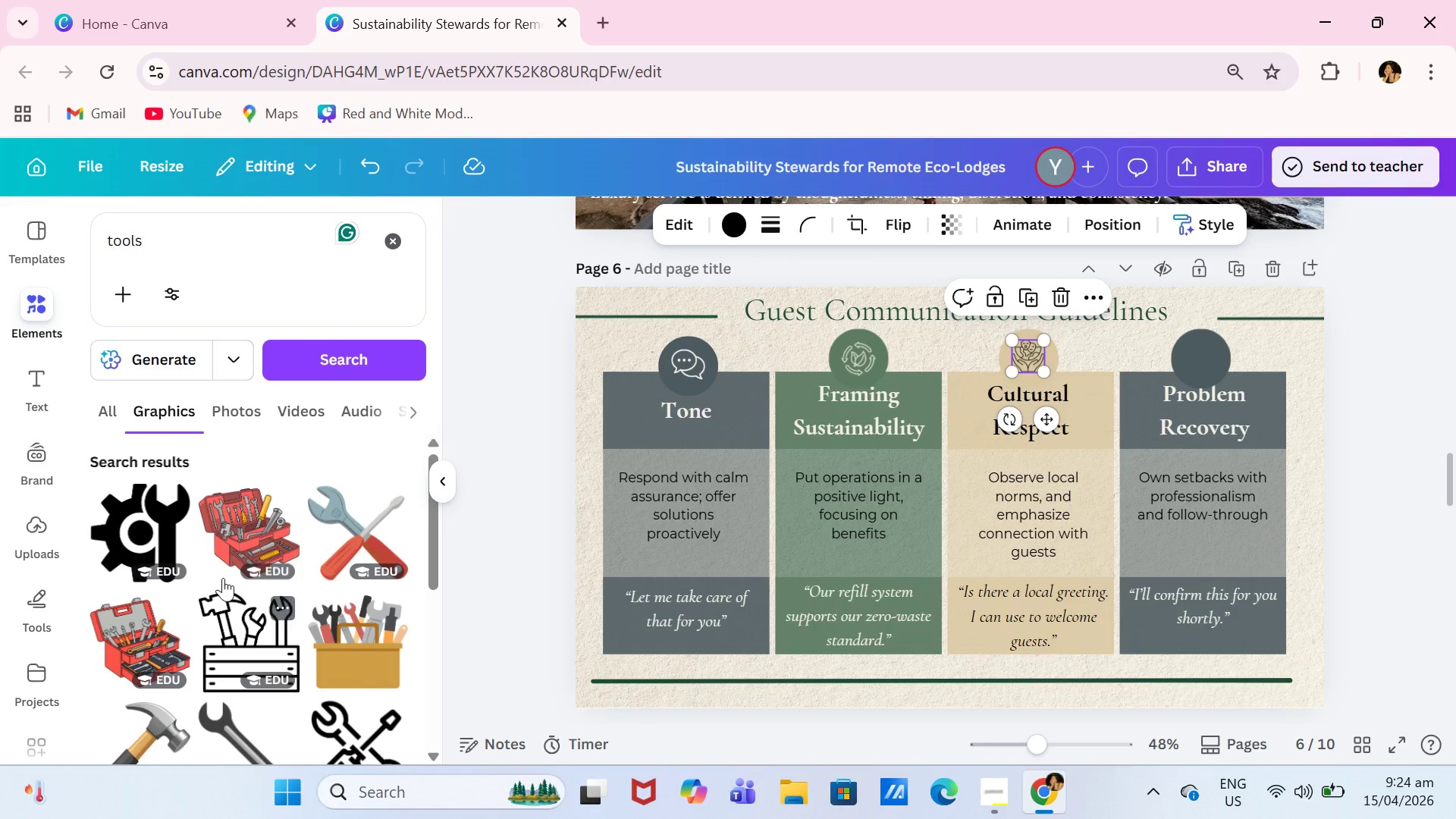 
scroll: coordinate [220, 570], scroll_direction: down, amount: 2.0
 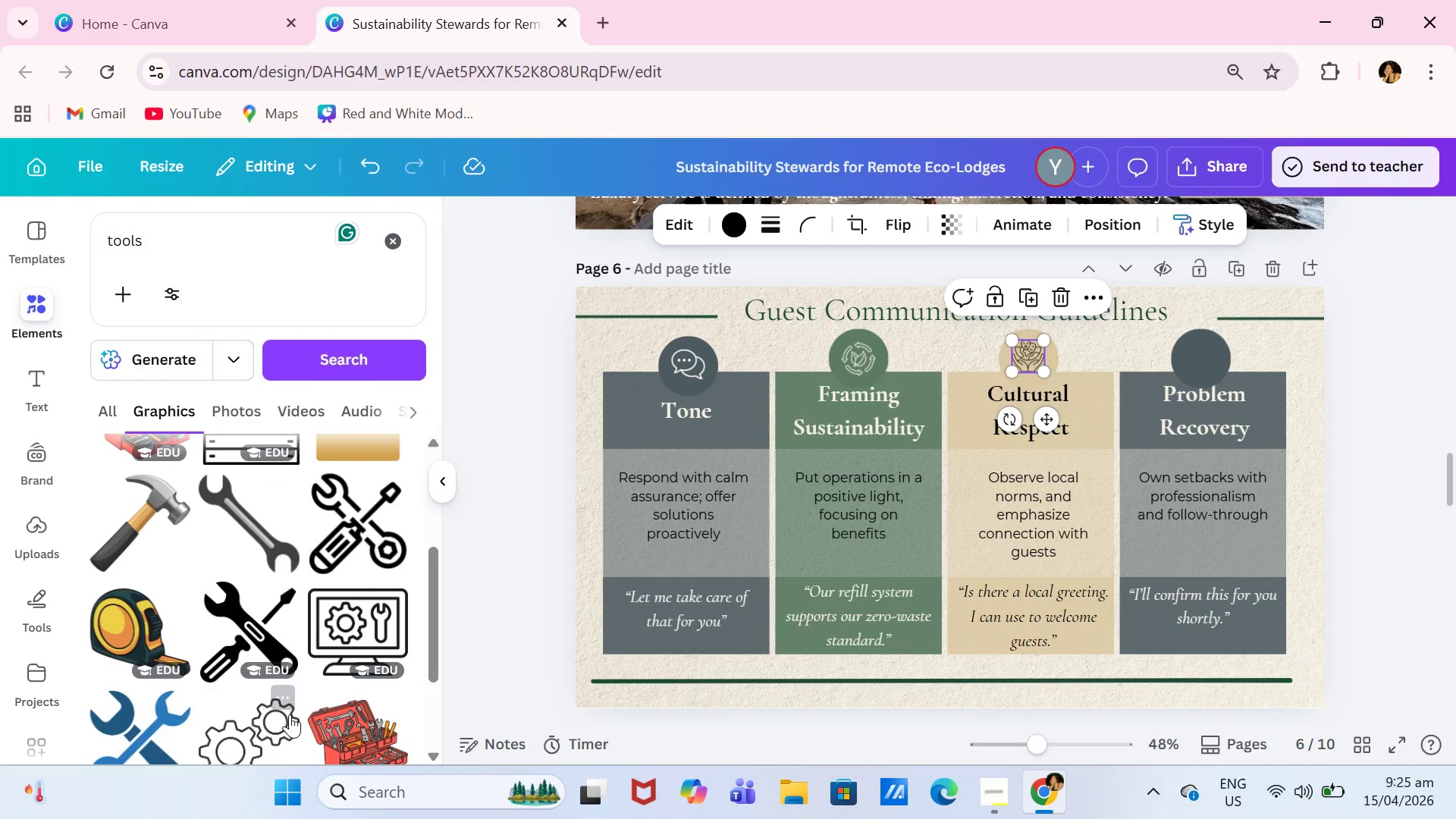 
left_click([263, 718])
 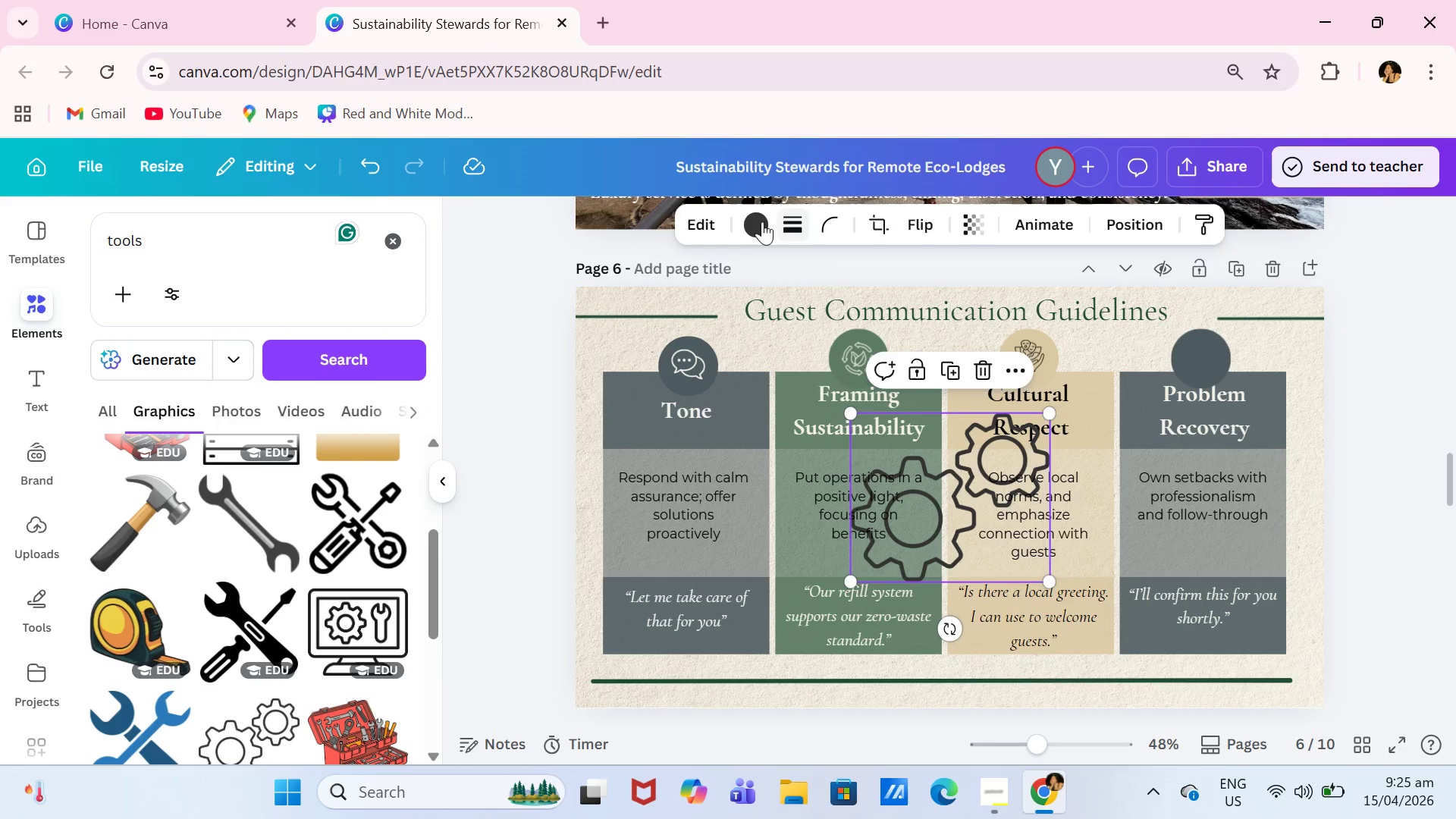 
left_click([735, 225])
 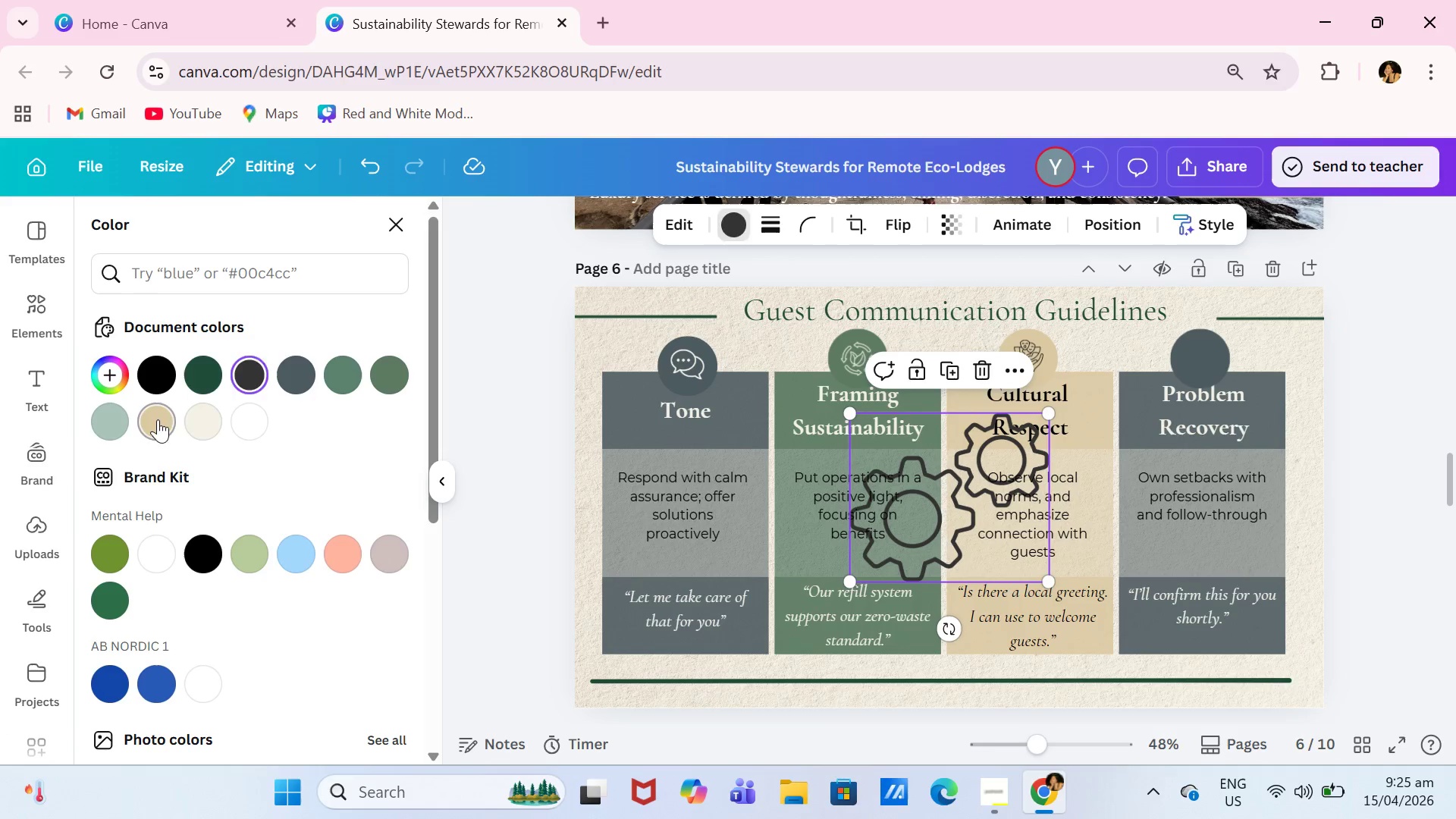 
double_click([215, 422])
 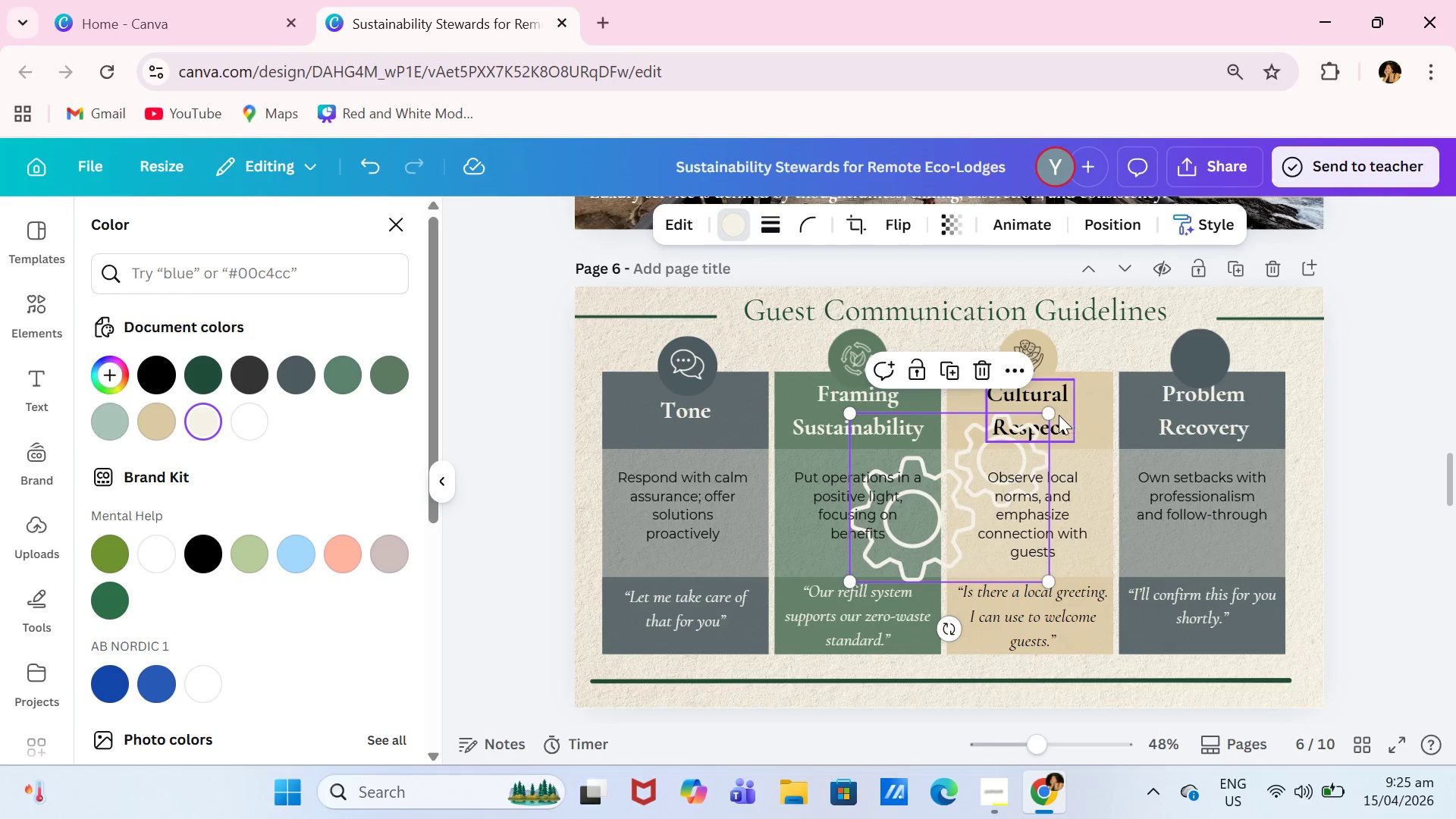 
left_click_drag(start_coordinate=[1042, 413], to_coordinate=[873, 535])
 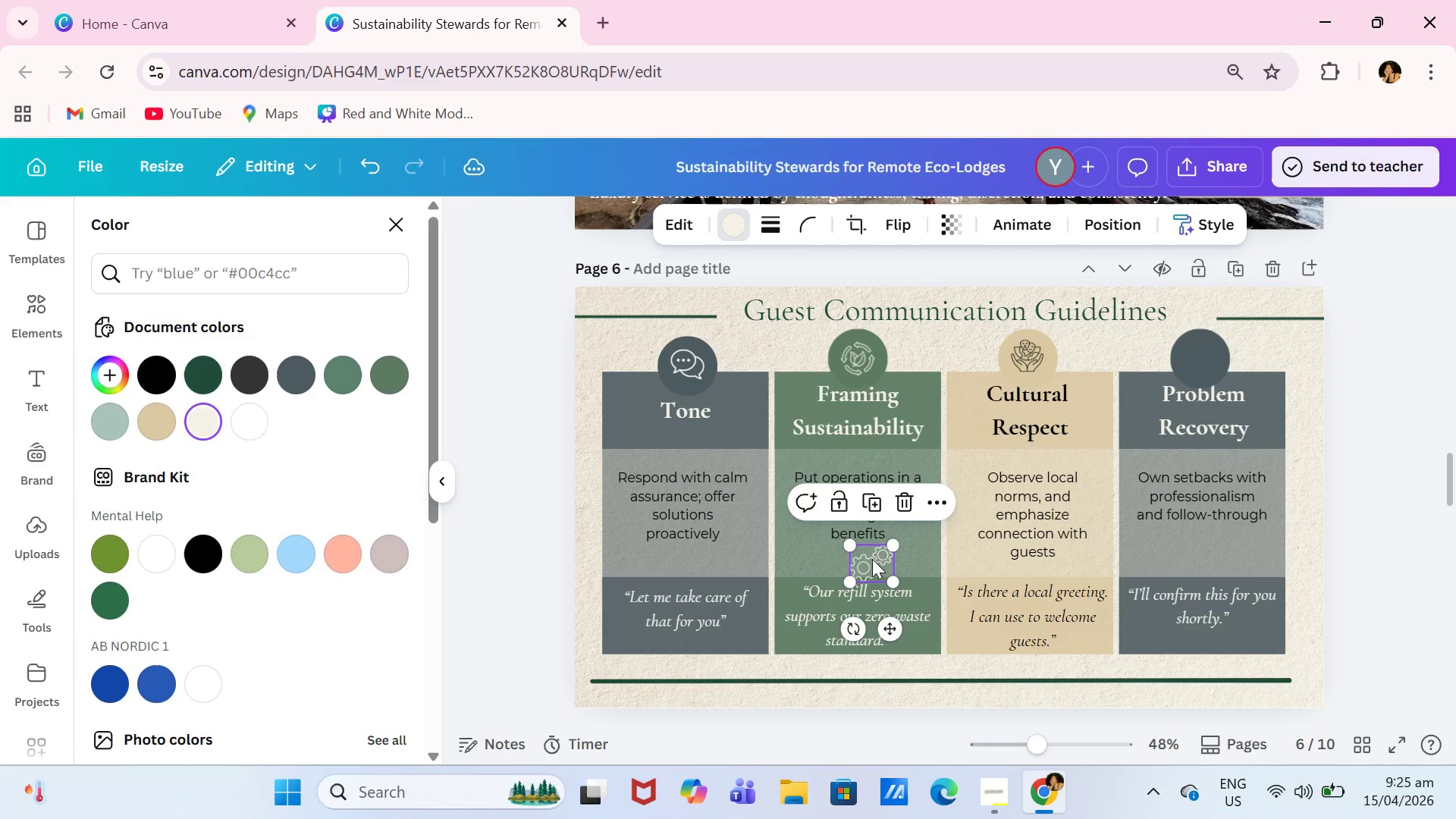 
left_click_drag(start_coordinate=[871, 560], to_coordinate=[1209, 356])
 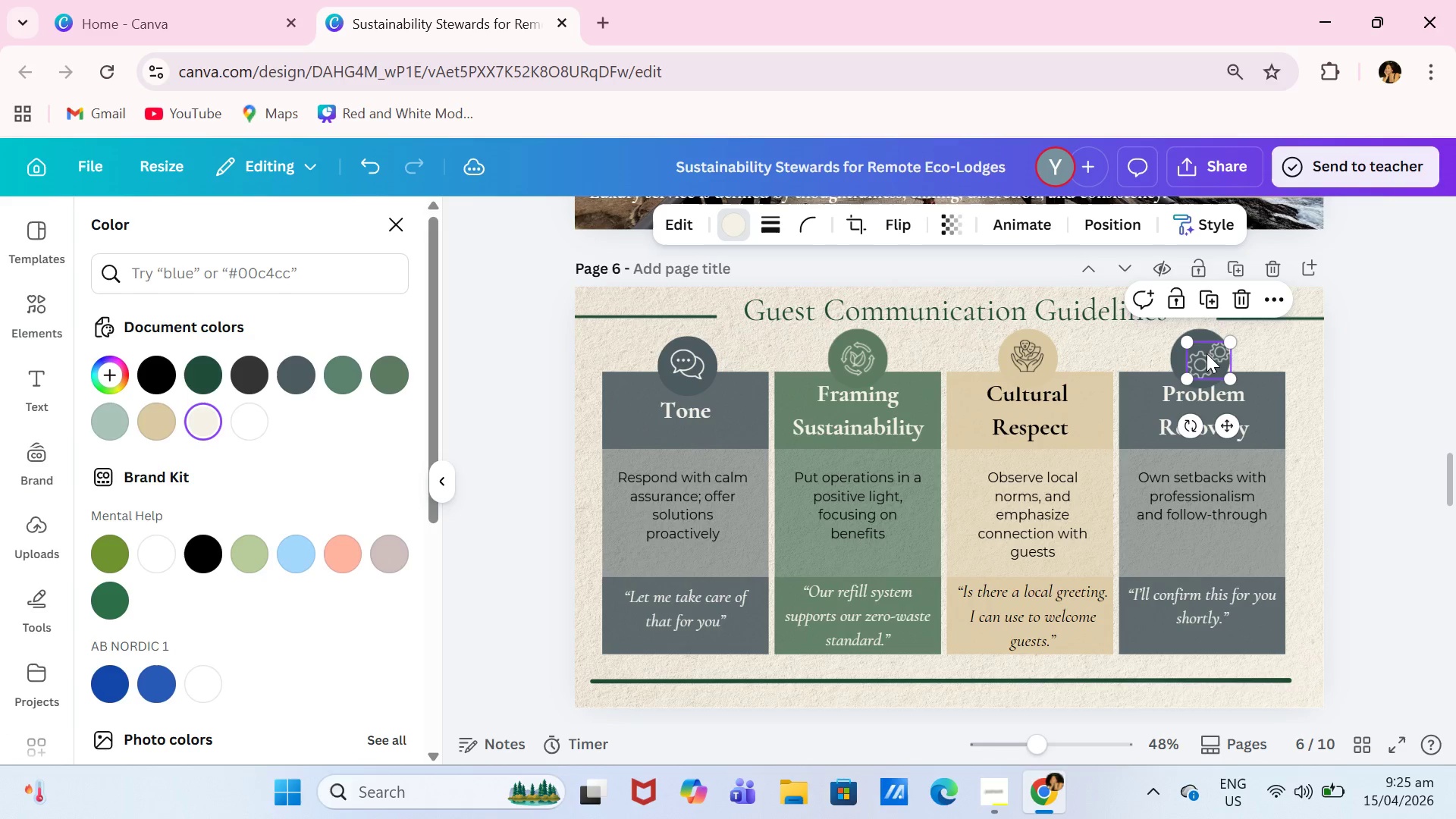 
left_click_drag(start_coordinate=[1207, 353], to_coordinate=[1198, 351])
 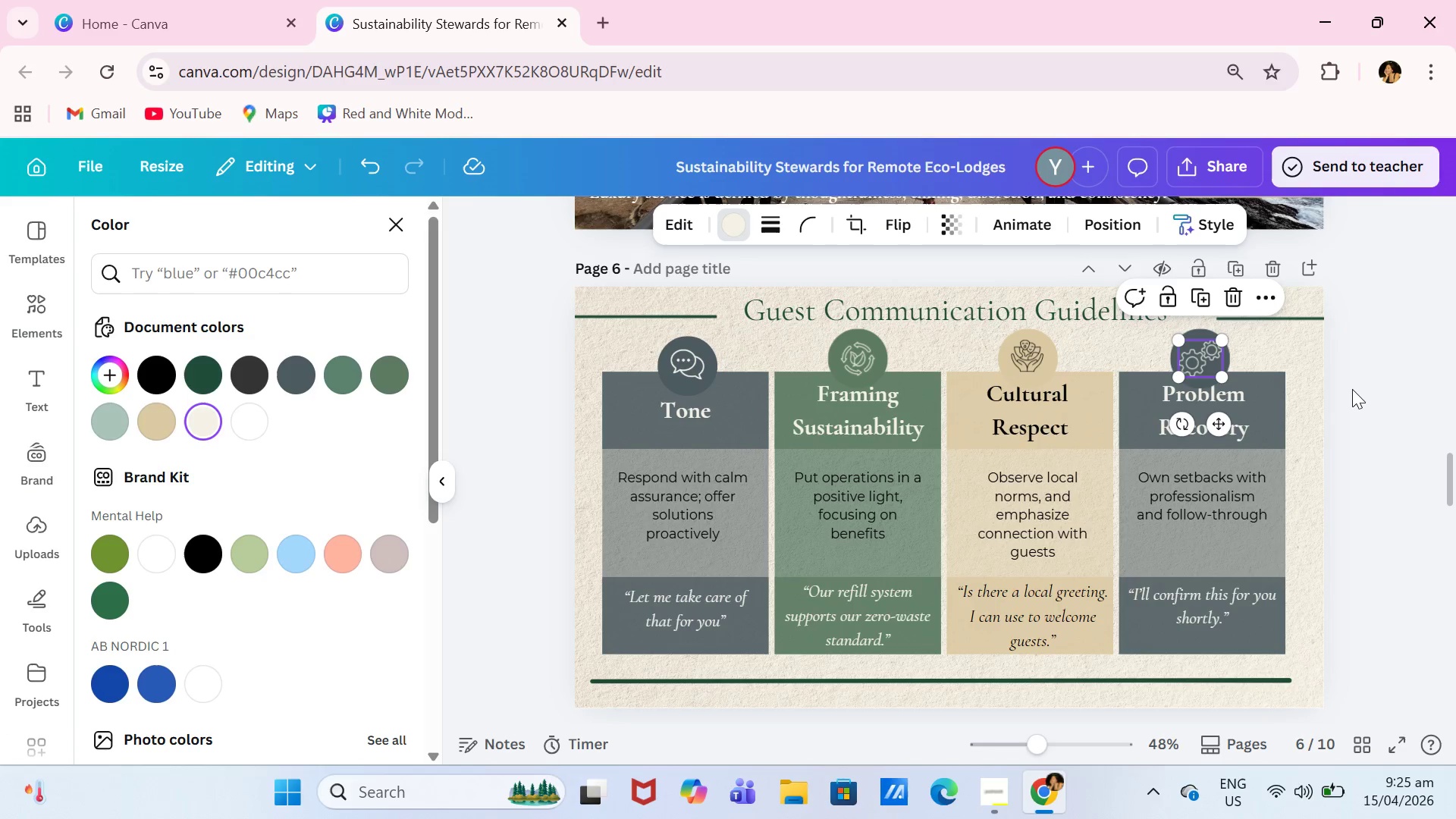 
left_click([1352, 389])
 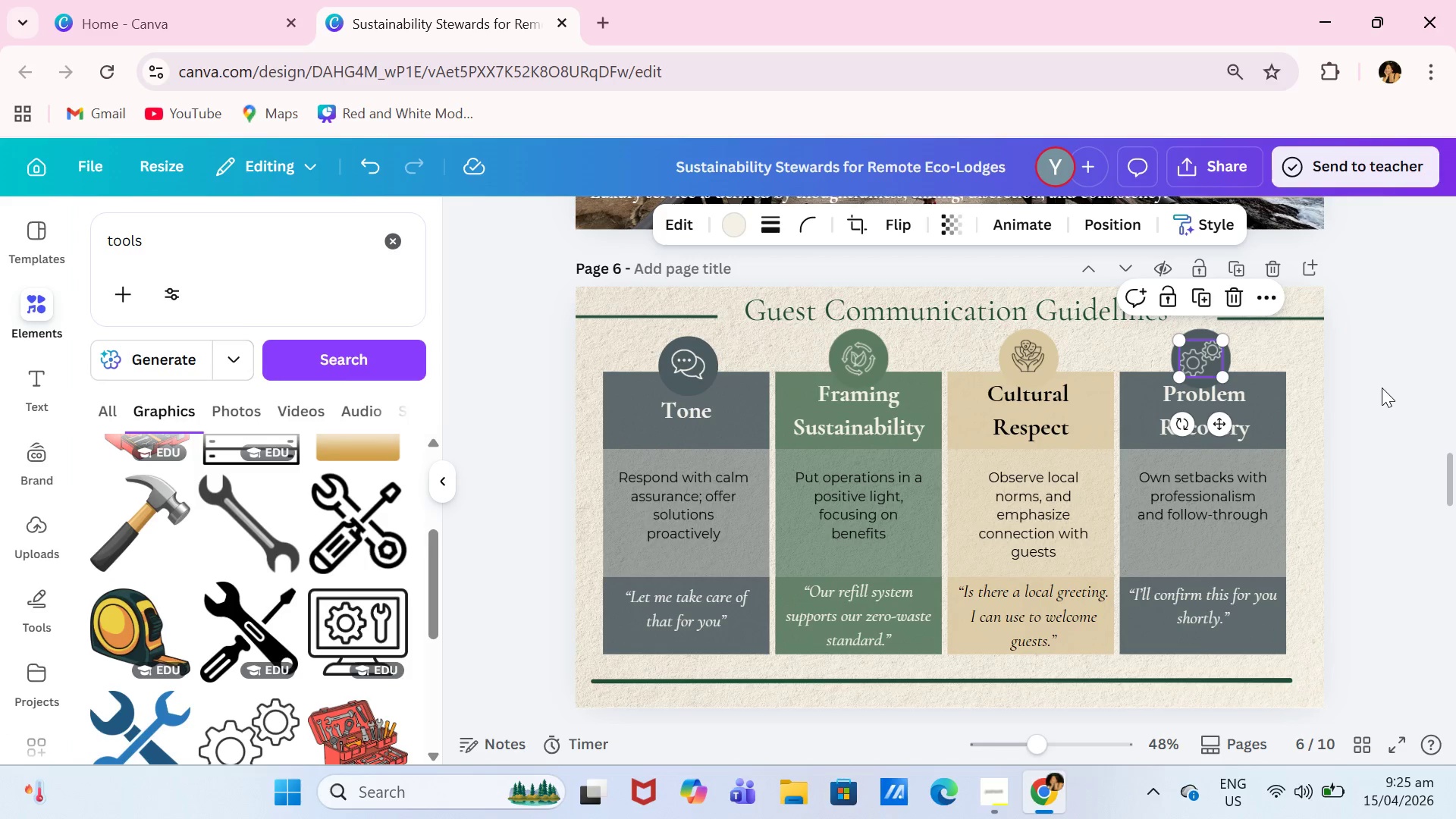 
left_click([1382, 388])
 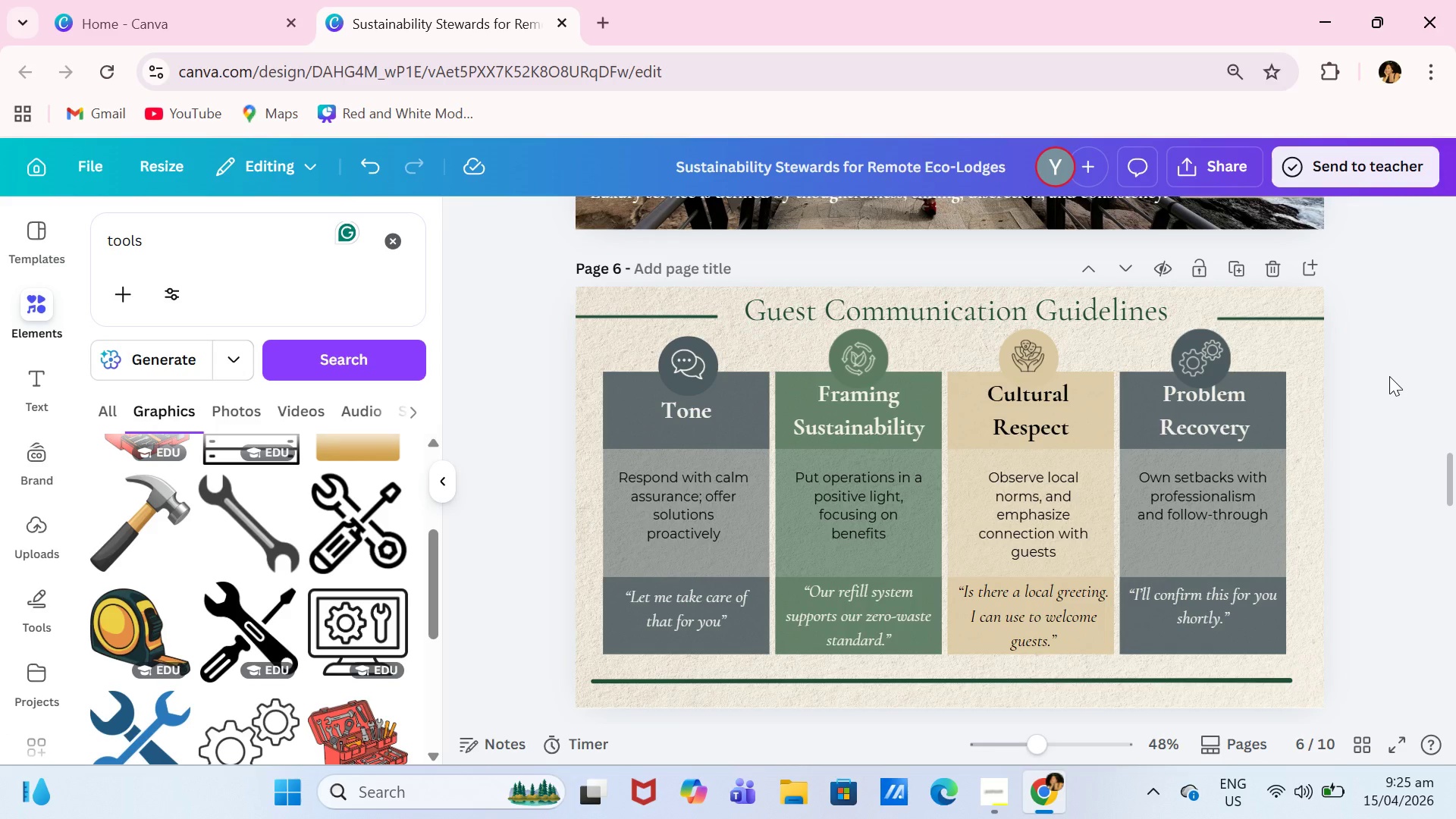 
wait(14.97)
 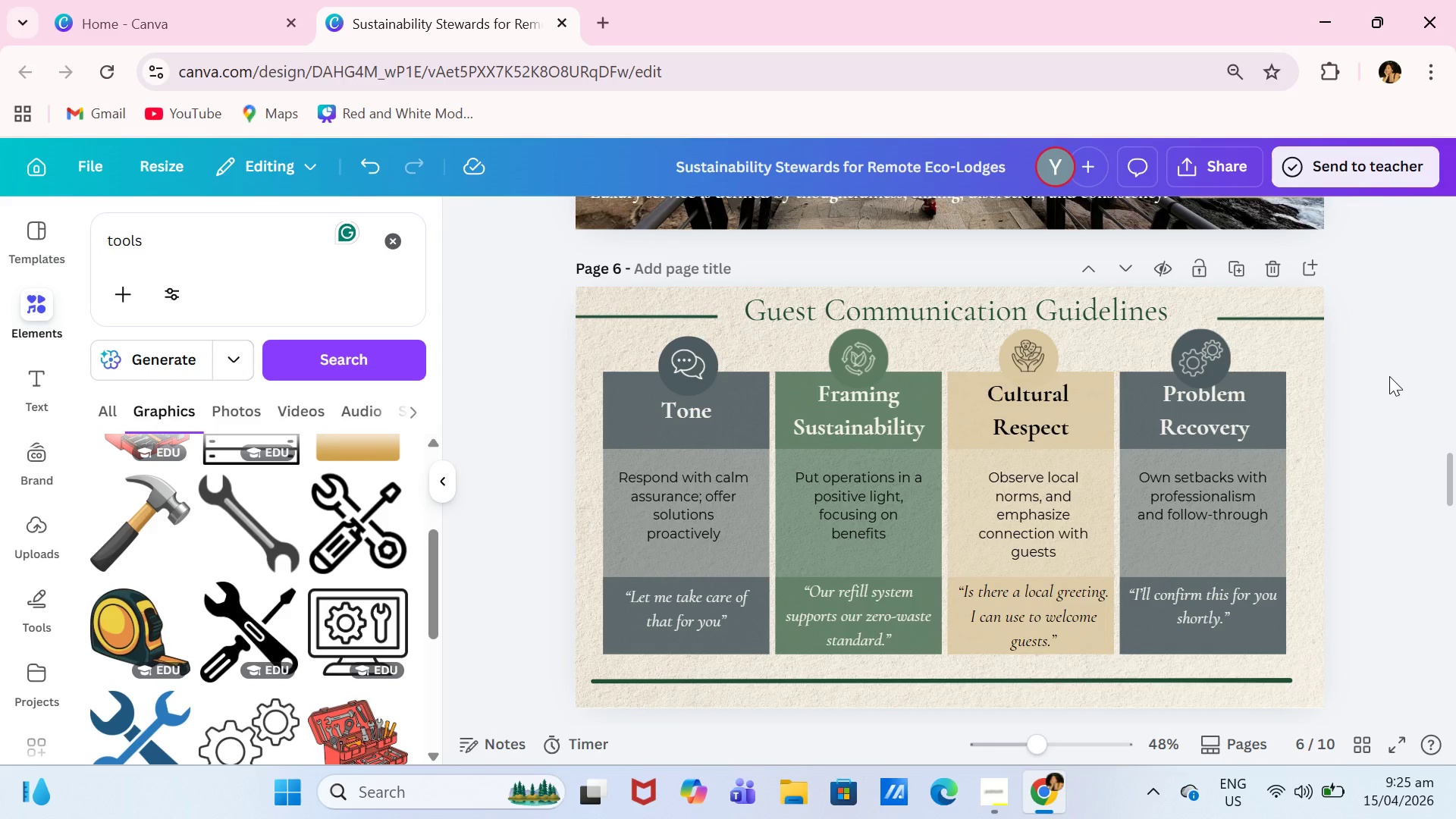 
scroll: coordinate [1373, 397], scroll_direction: none, amount: 0.0
 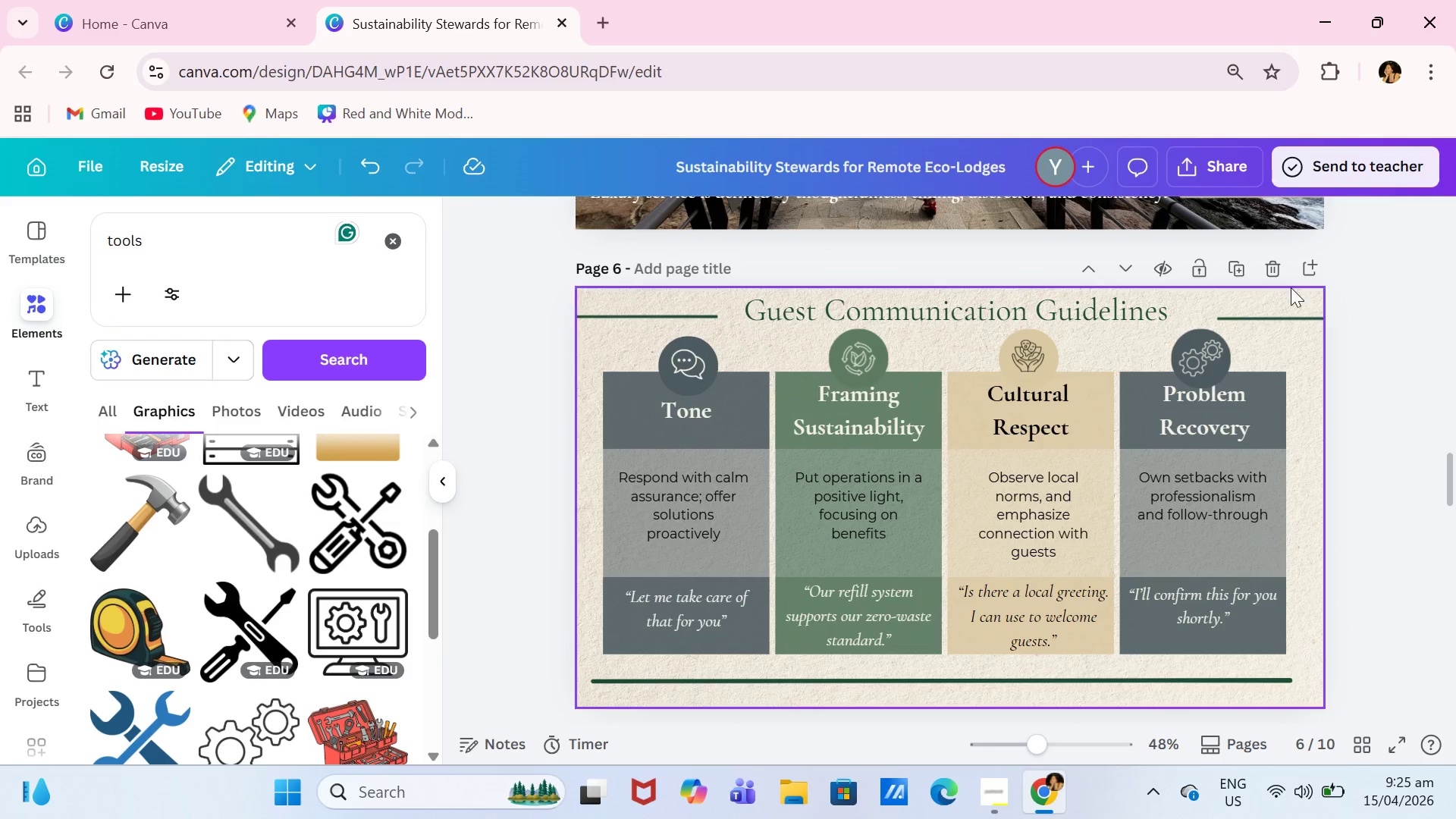 
left_click([1243, 266])
 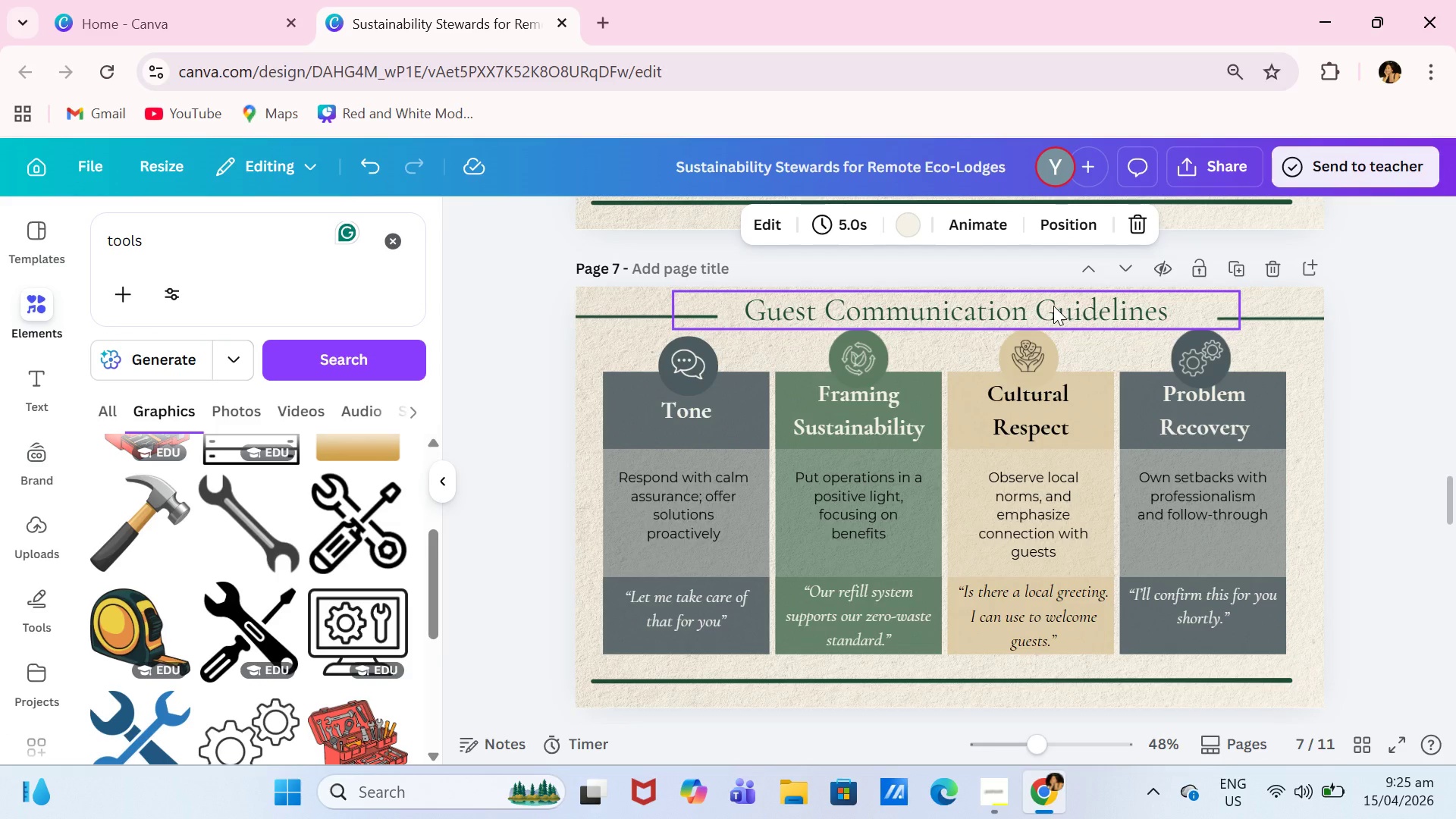 
scroll: coordinate [1073, 318], scroll_direction: up, amount: 1.0
 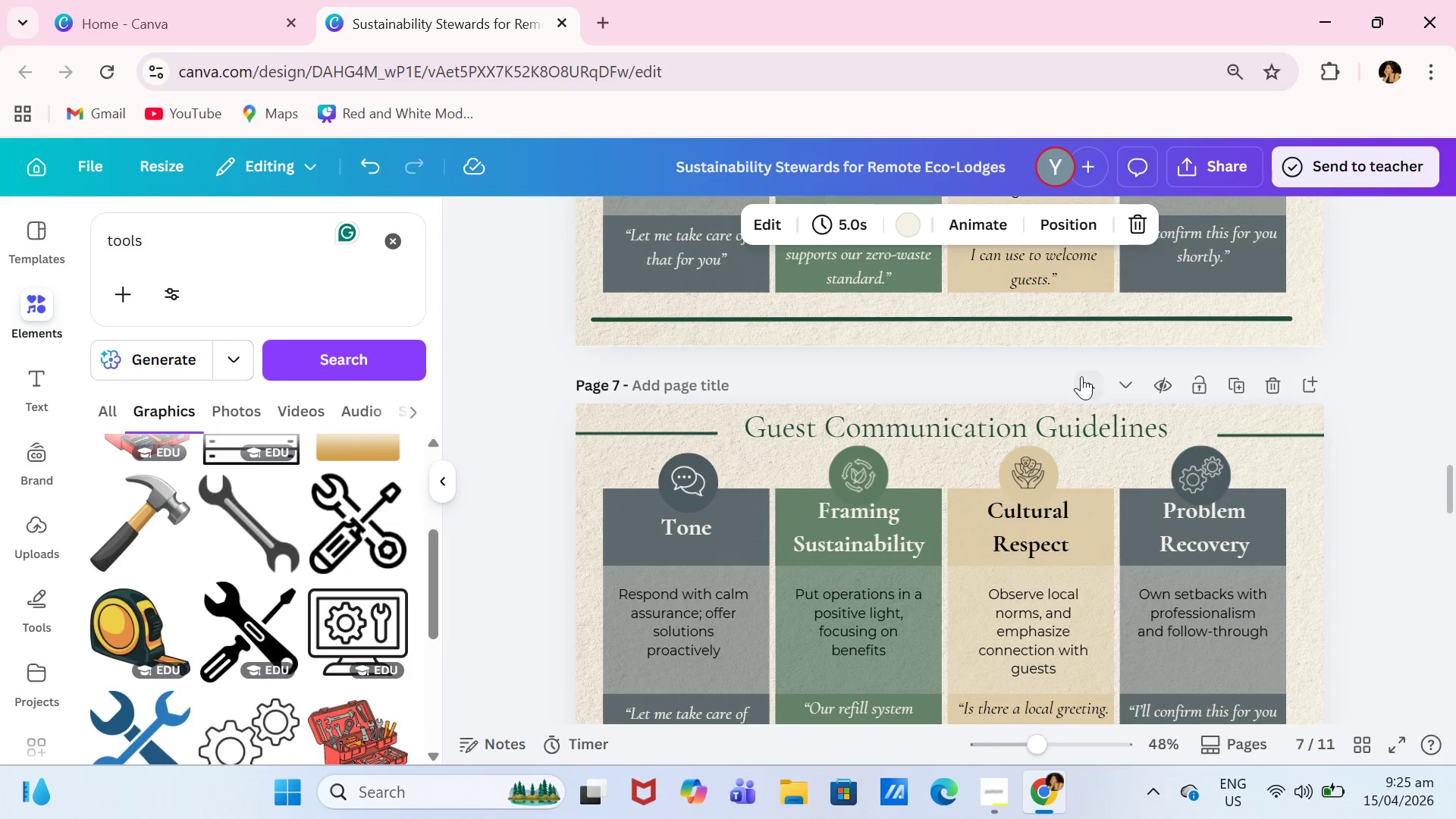 
scroll: coordinate [1081, 376], scroll_direction: down, amount: 1.0
 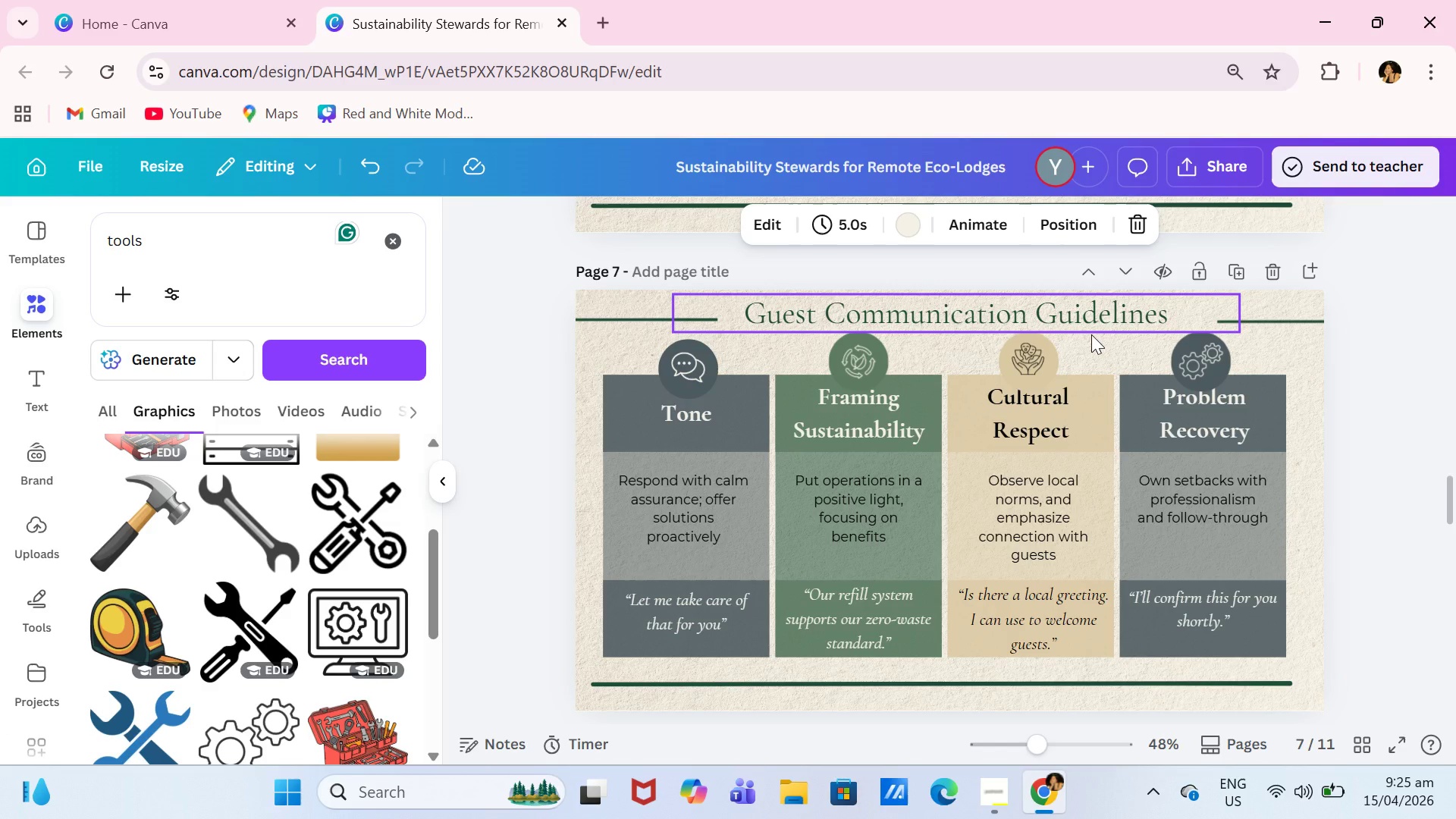 
wait(6.25)
 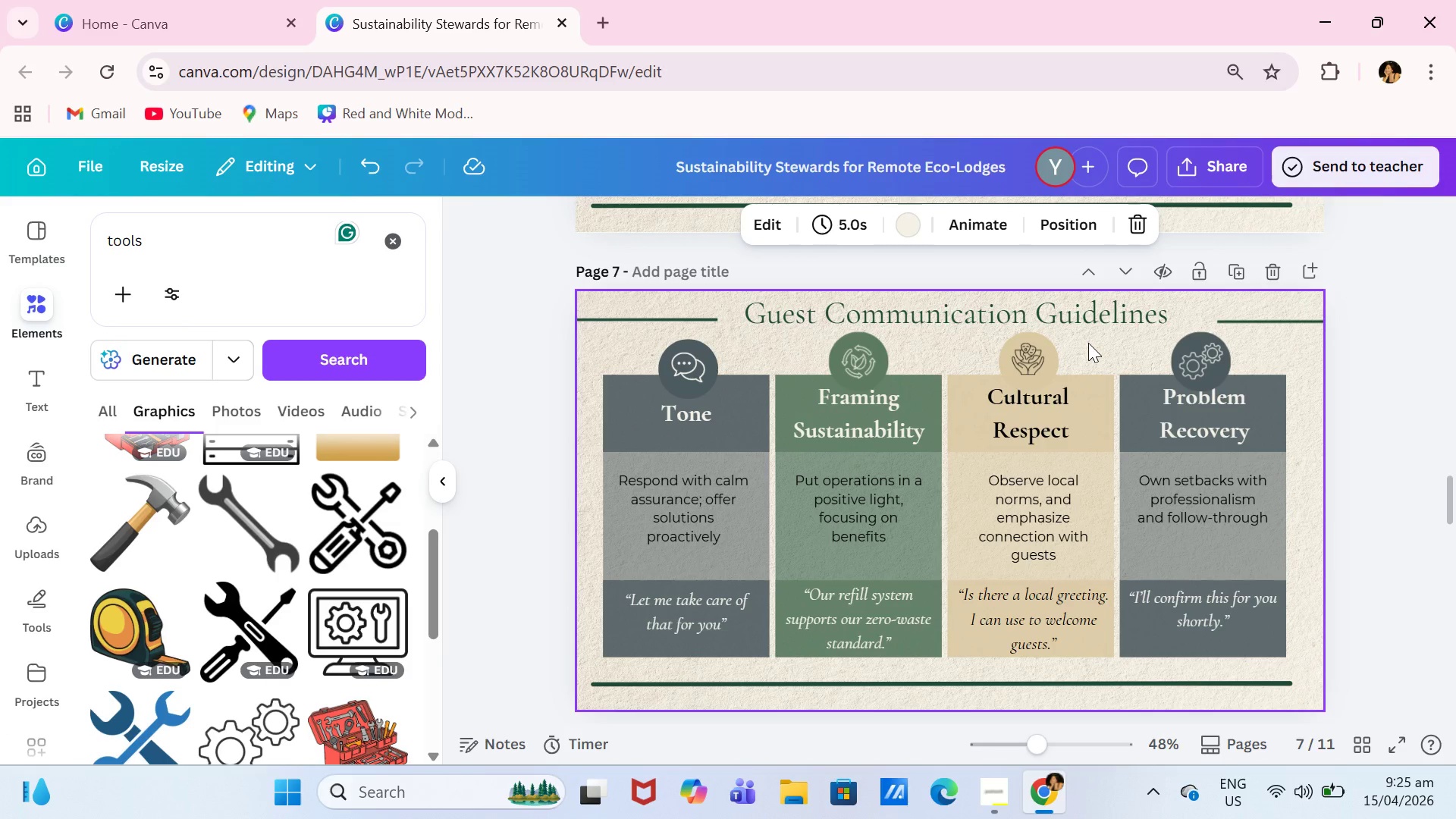 
double_click([1046, 319])
 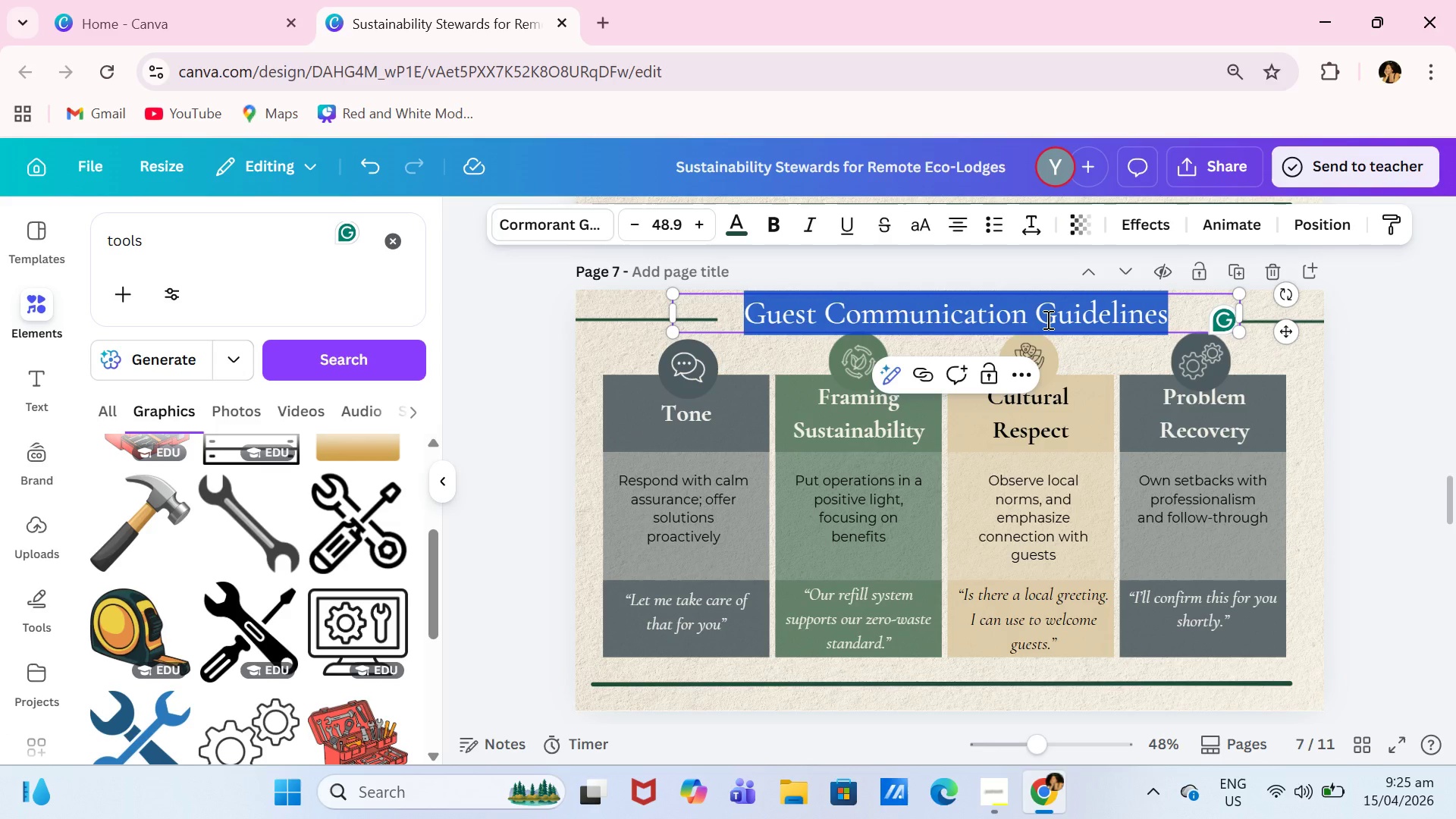 
type(Guest Service Excellence)
 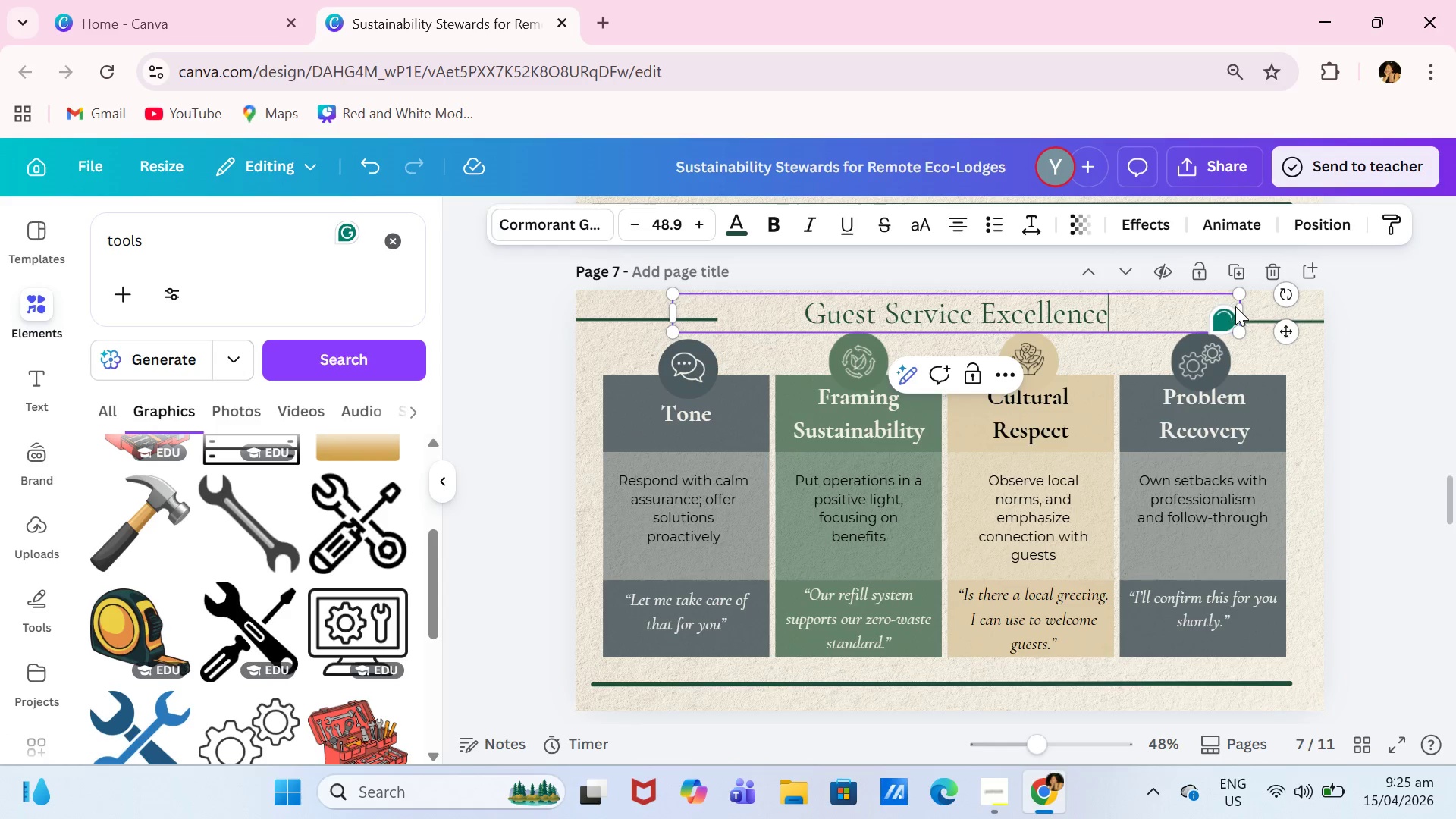 
left_click_drag(start_coordinate=[1240, 312], to_coordinate=[1209, 311])
 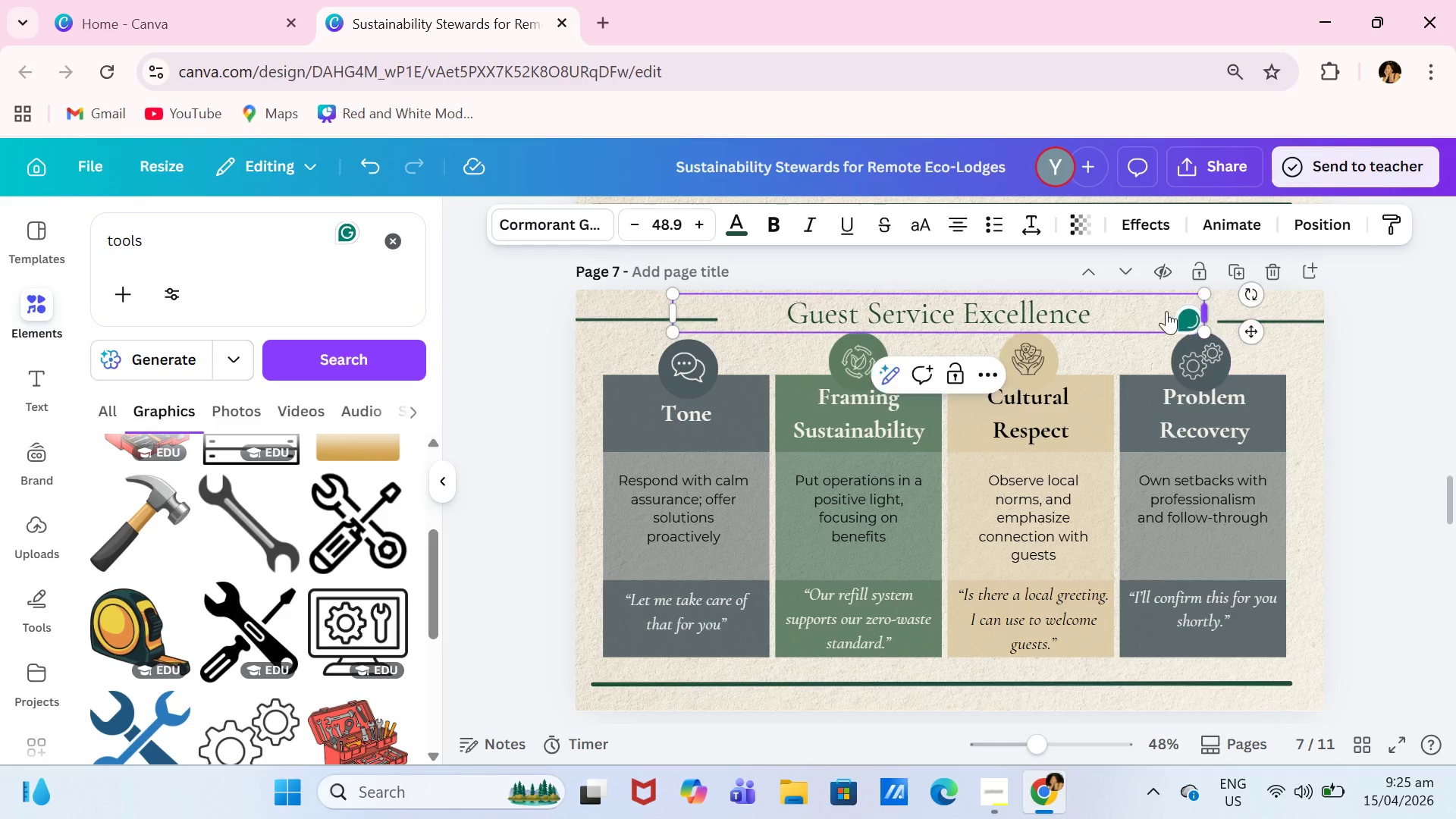 
left_click_drag(start_coordinate=[1191, 311], to_coordinate=[1043, 300])
 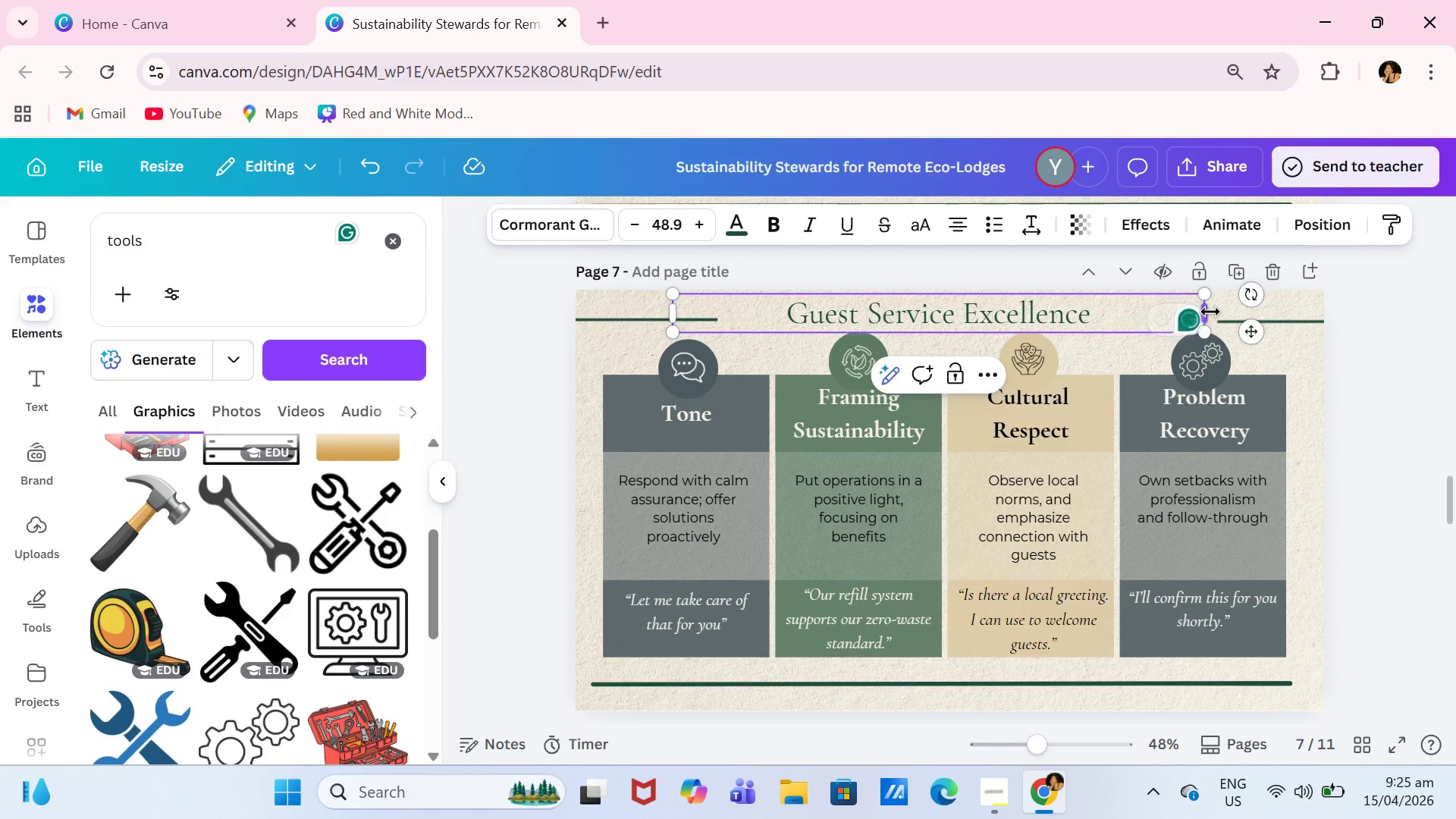 
left_click_drag(start_coordinate=[1210, 312], to_coordinate=[1068, 311])
 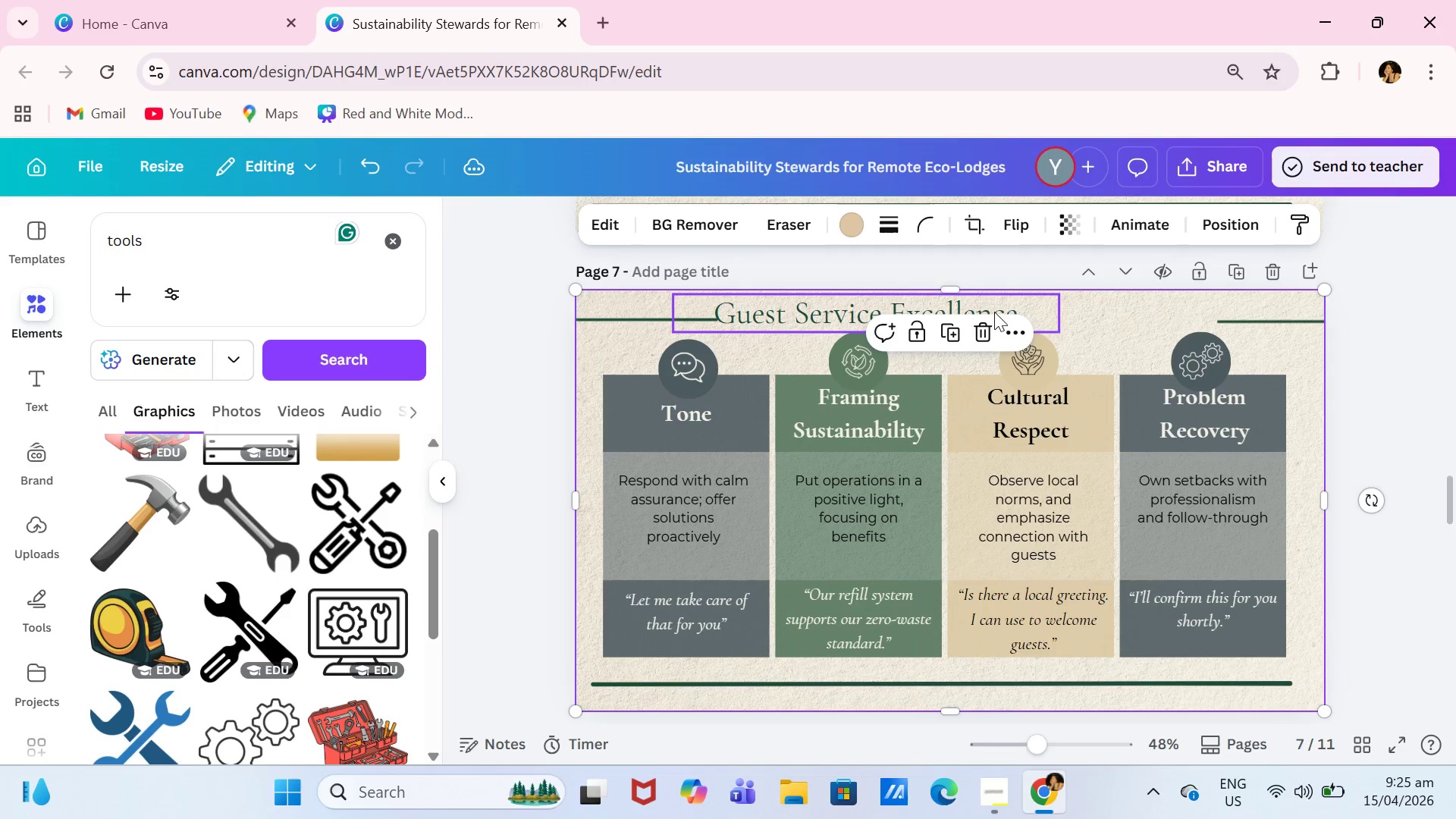 
left_click_drag(start_coordinate=[995, 312], to_coordinate=[1092, 309])
 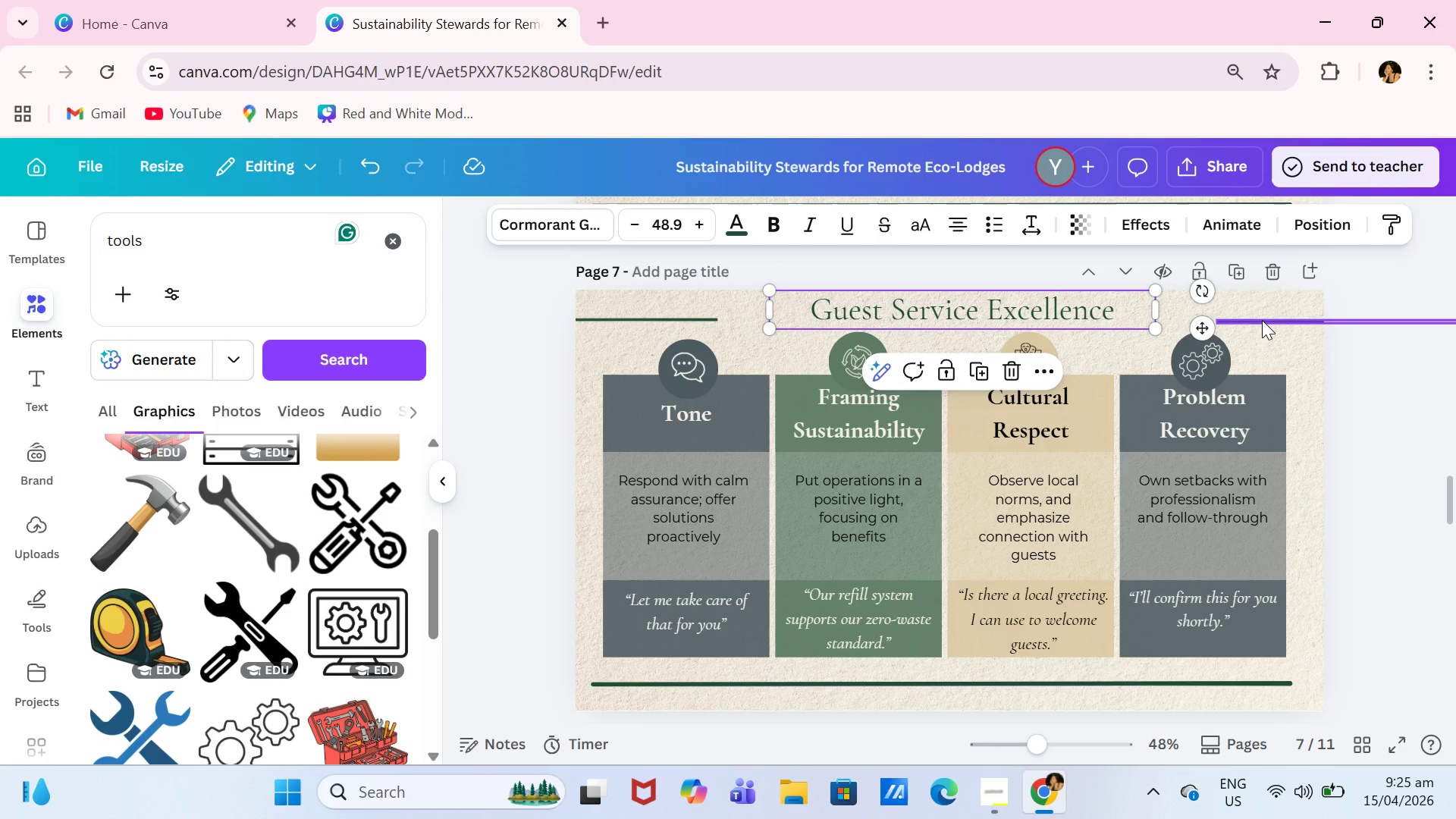 
left_click_drag(start_coordinate=[1262, 320], to_coordinate=[1184, 309])
 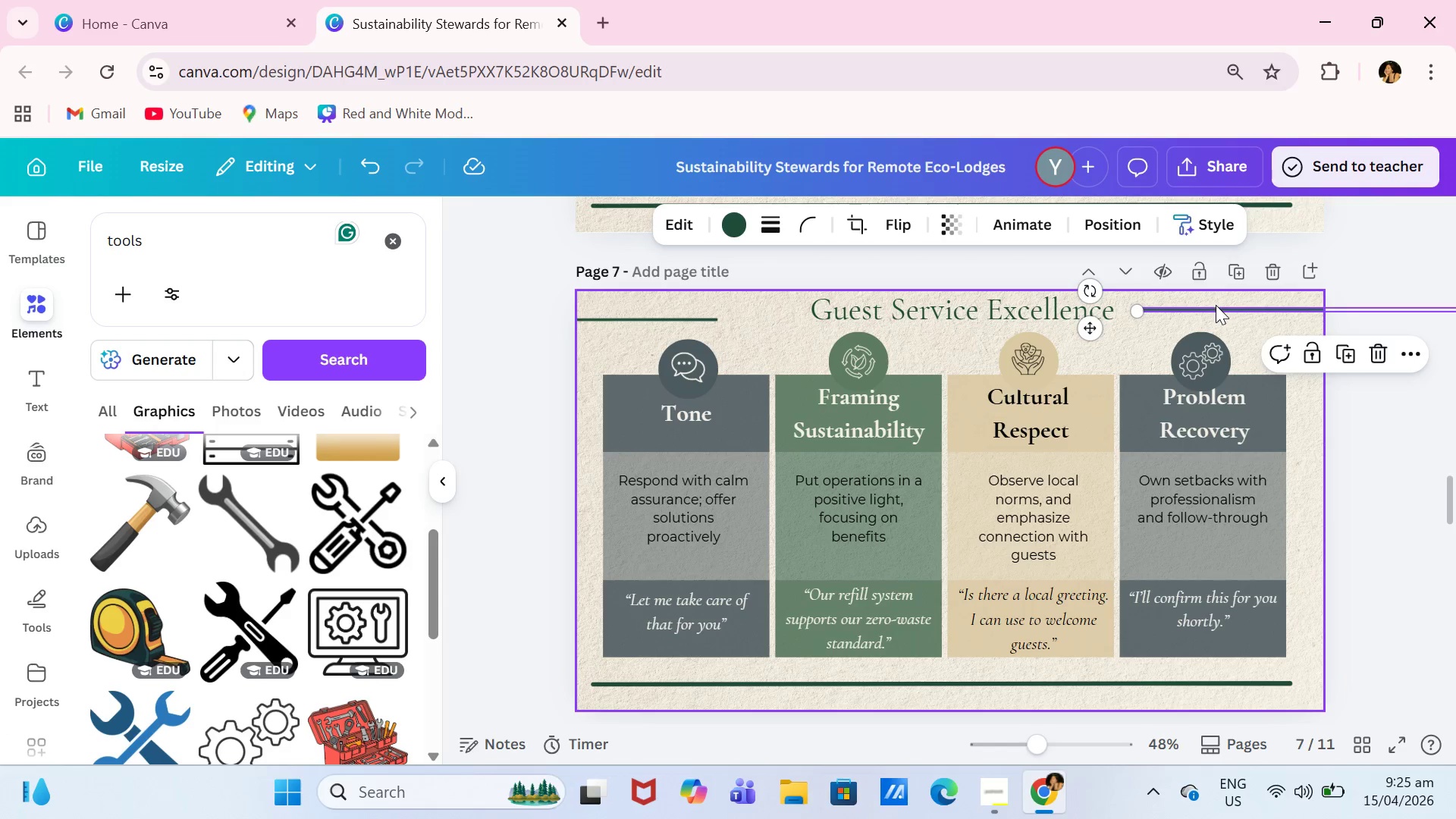 
left_click_drag(start_coordinate=[1217, 306], to_coordinate=[1206, 309])
 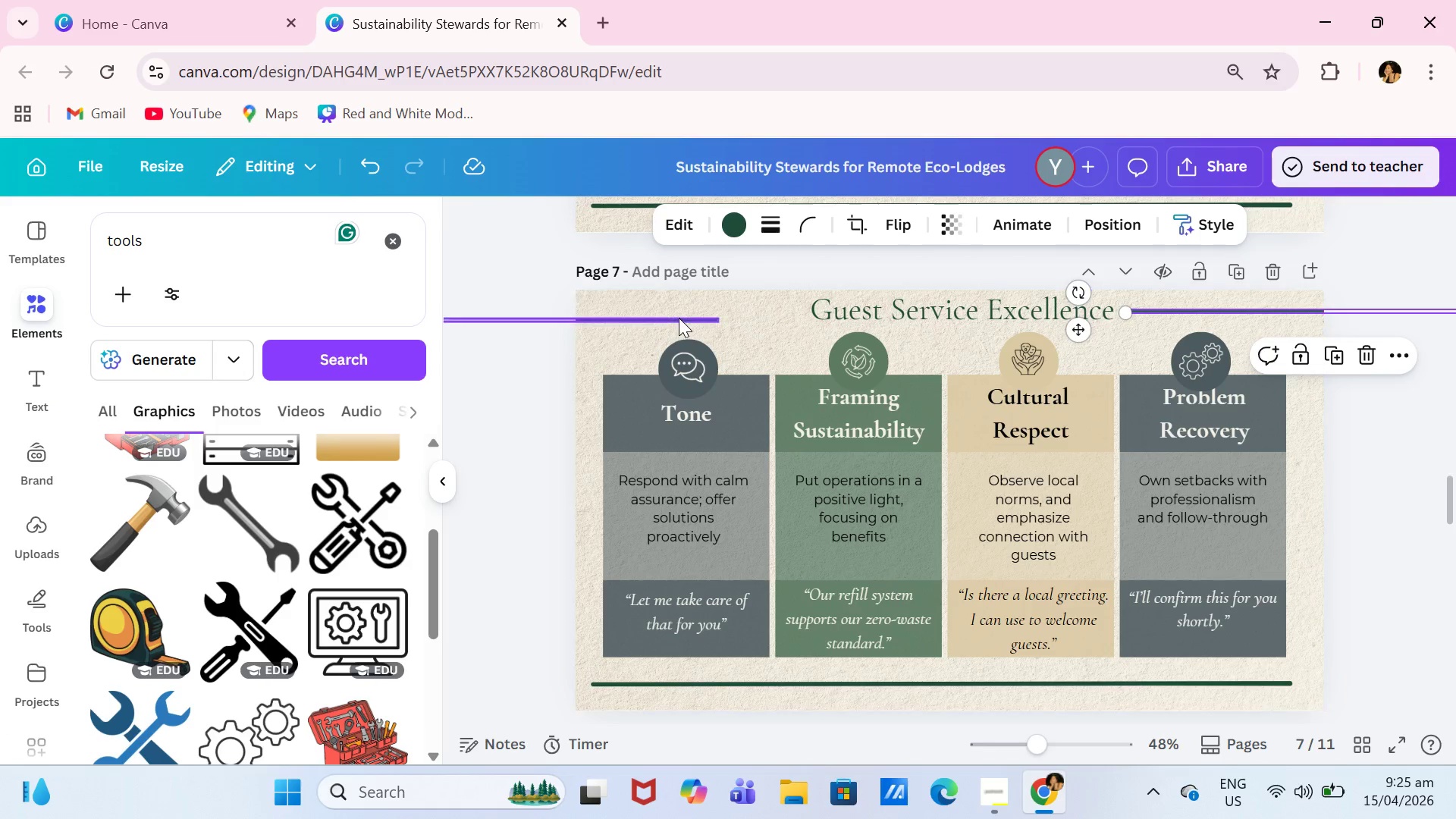 
left_click_drag(start_coordinate=[674, 319], to_coordinate=[704, 315])
 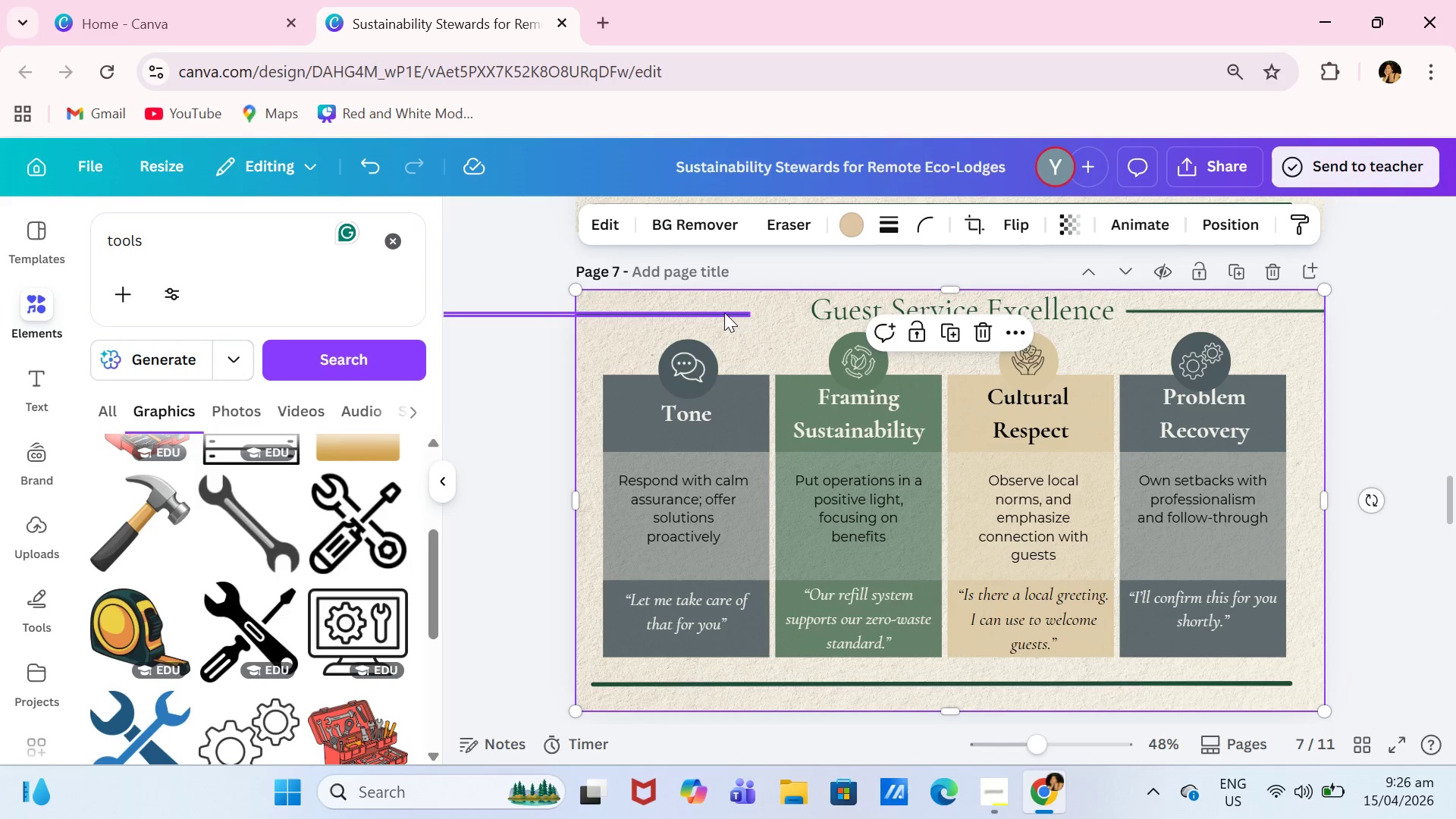 
left_click_drag(start_coordinate=[724, 312], to_coordinate=[764, 312])
 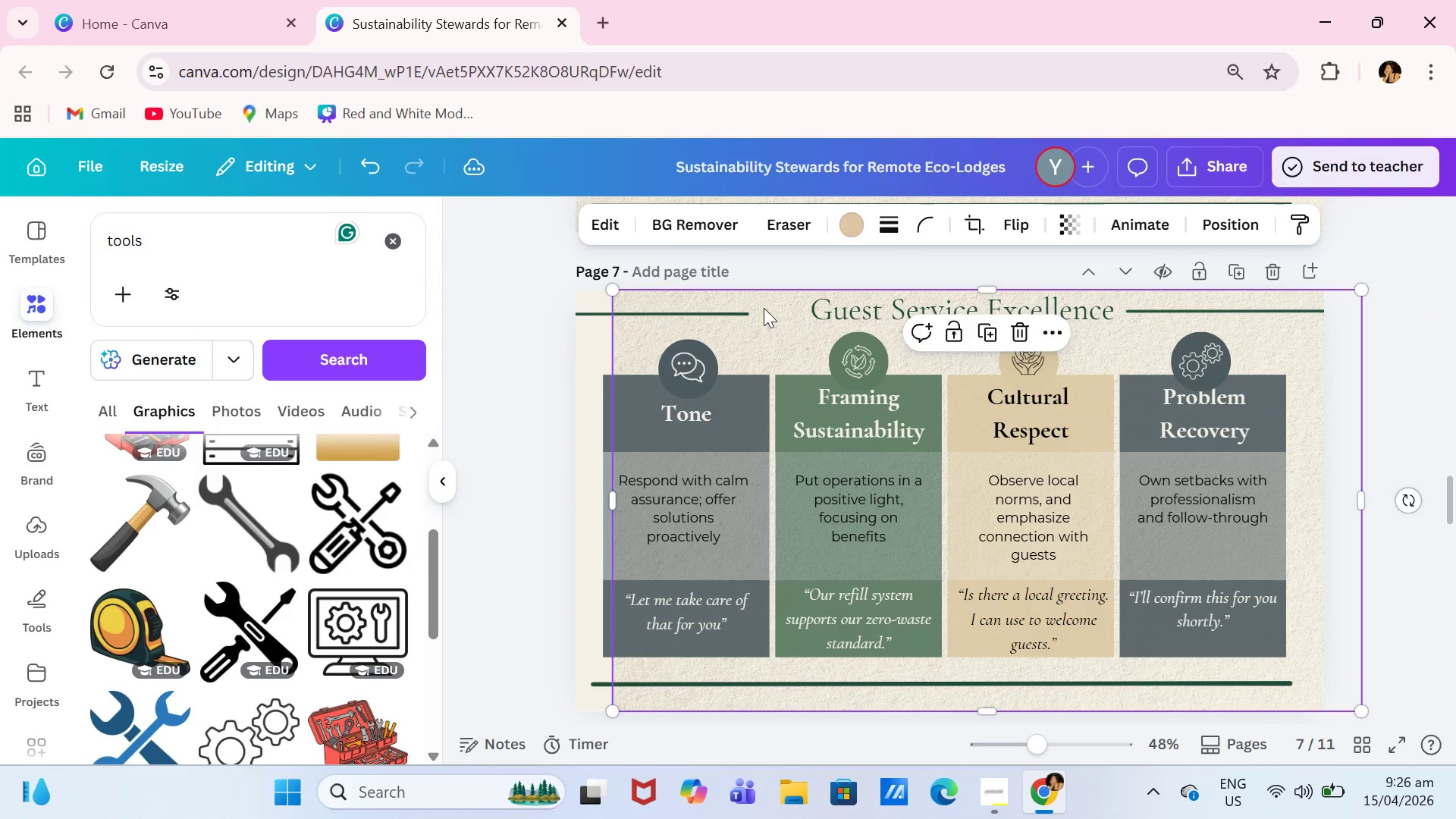 
key(Control+ControlLeft)
 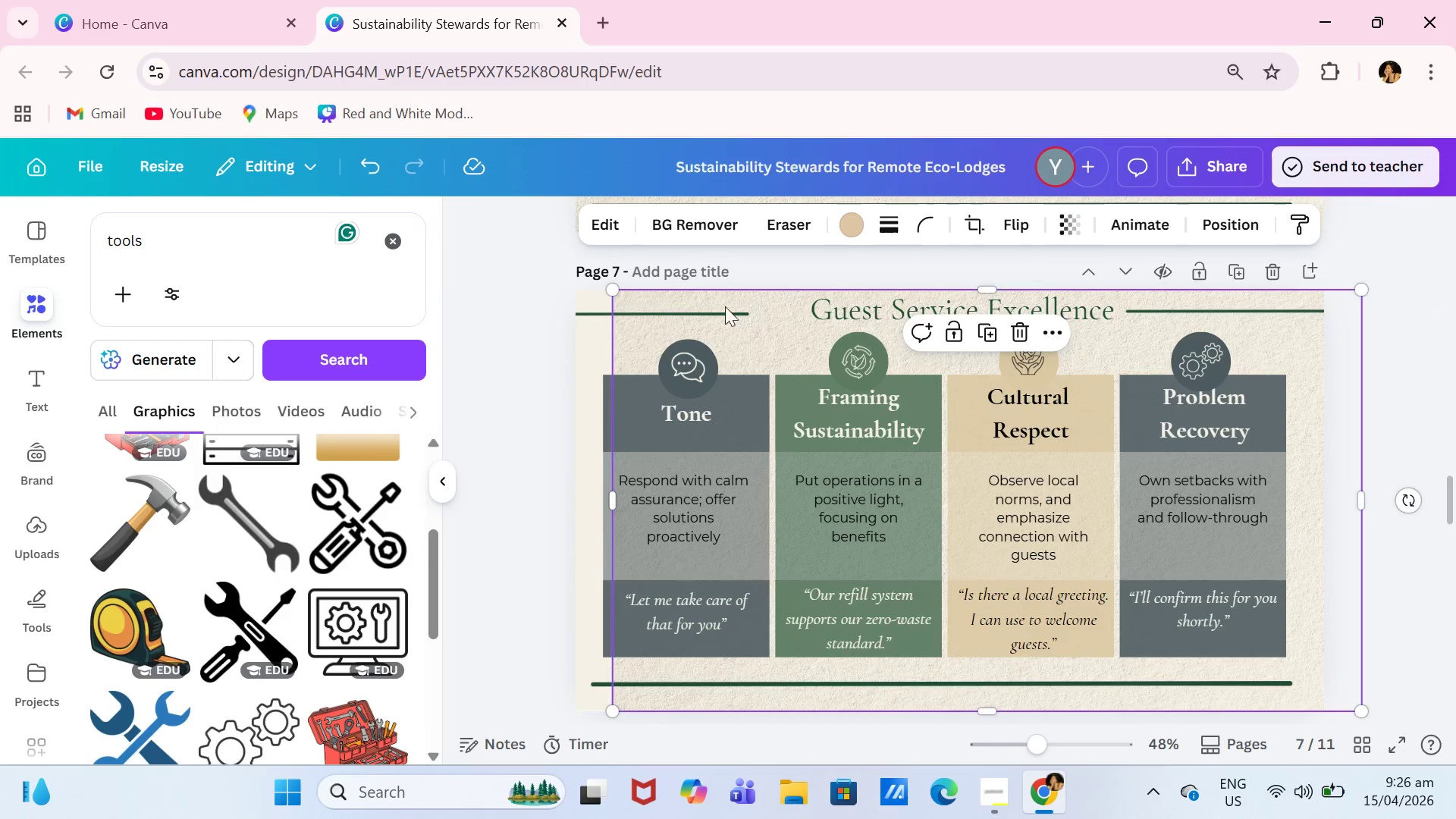 
key(Control+Z)
 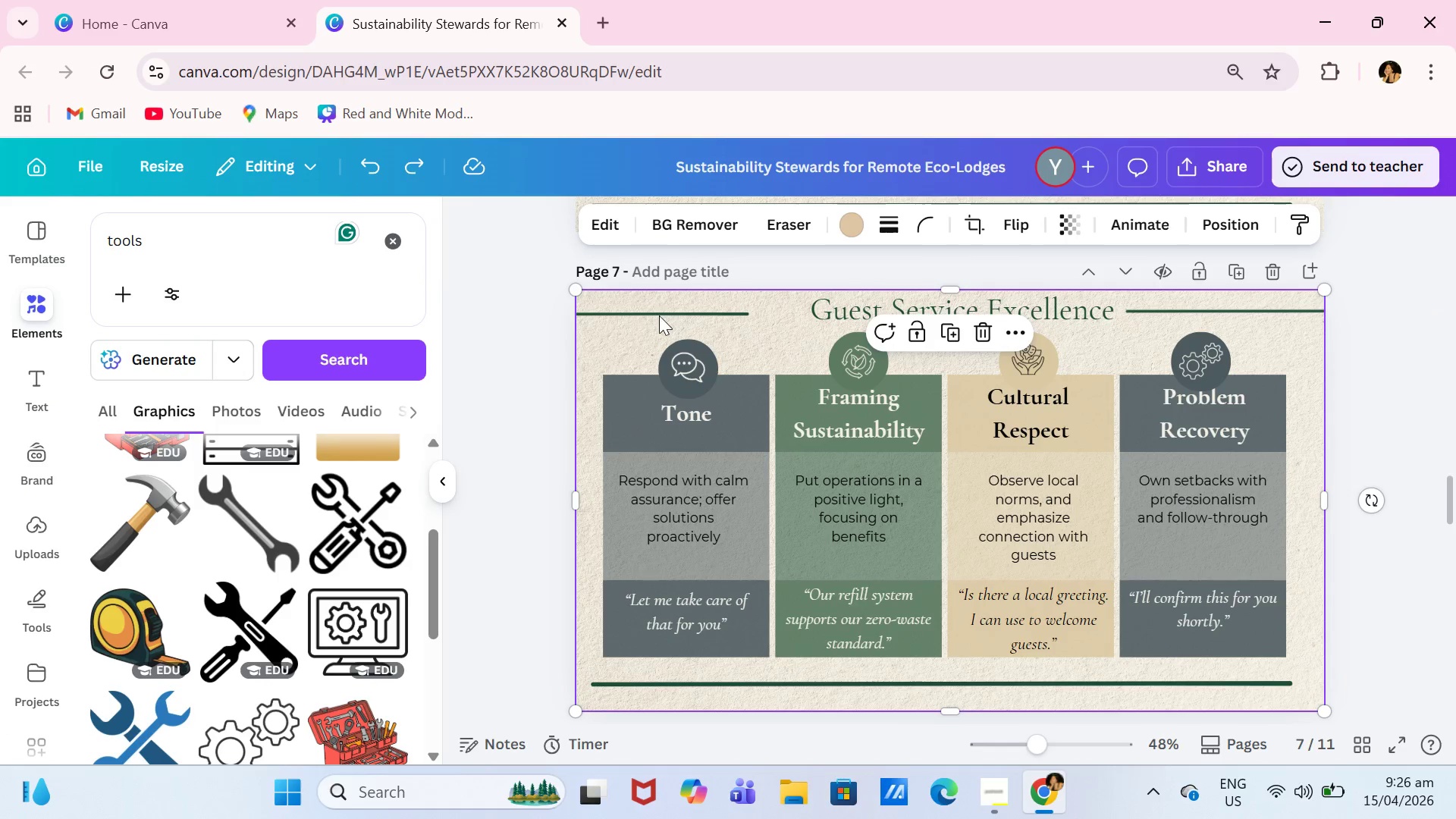 
left_click([659, 315])
 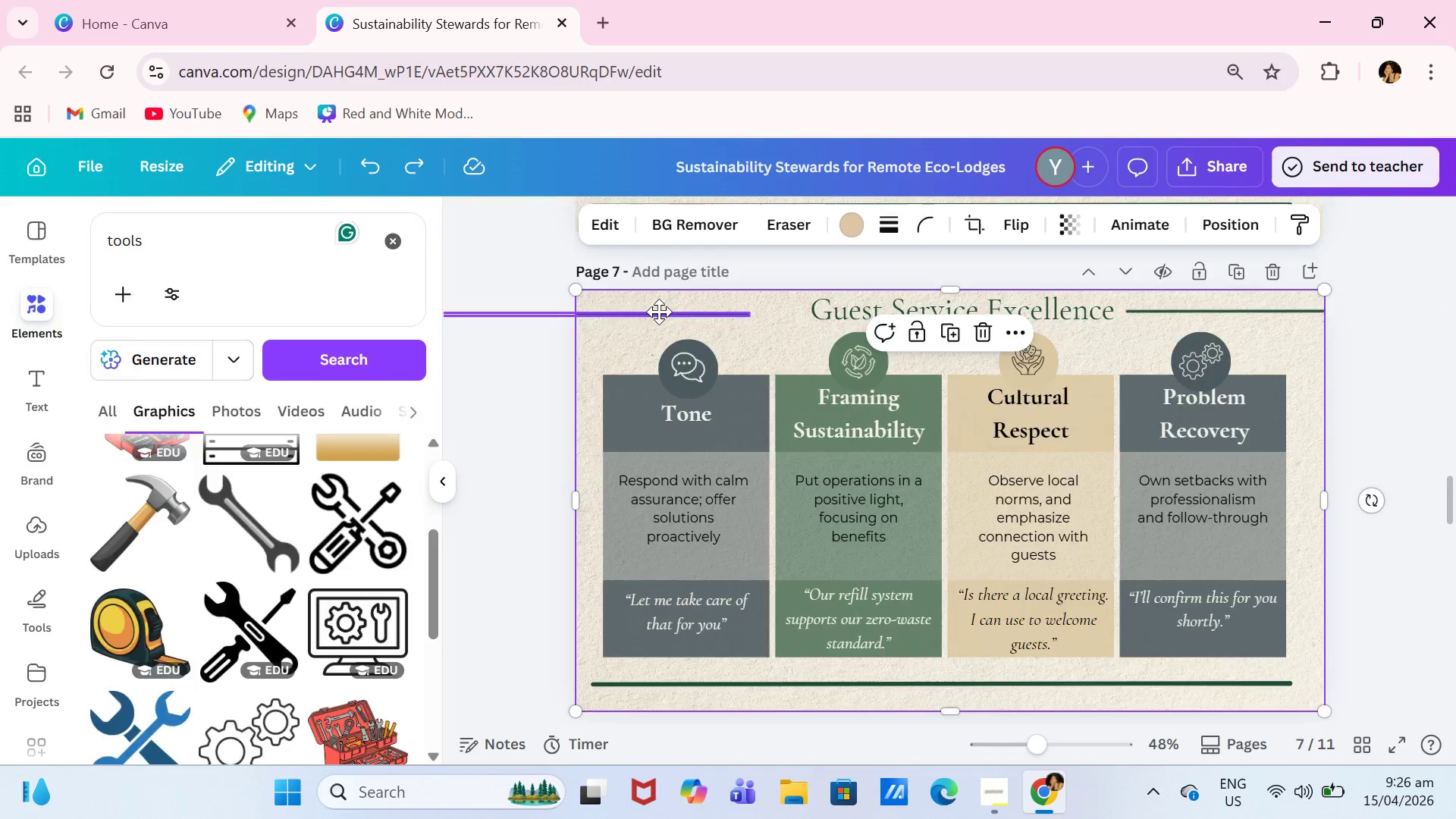 
triple_click([659, 312])
 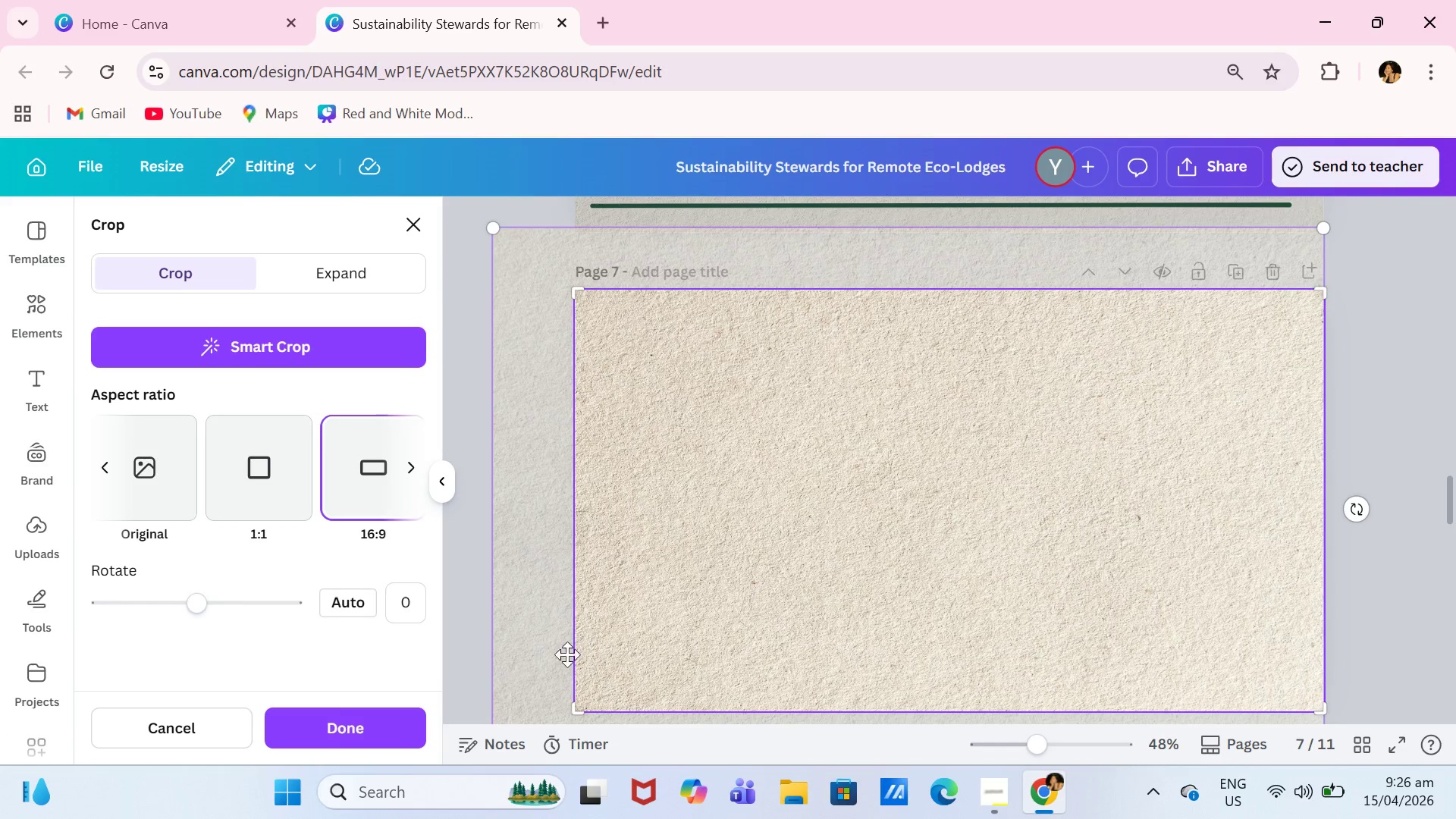 
left_click([350, 720])
 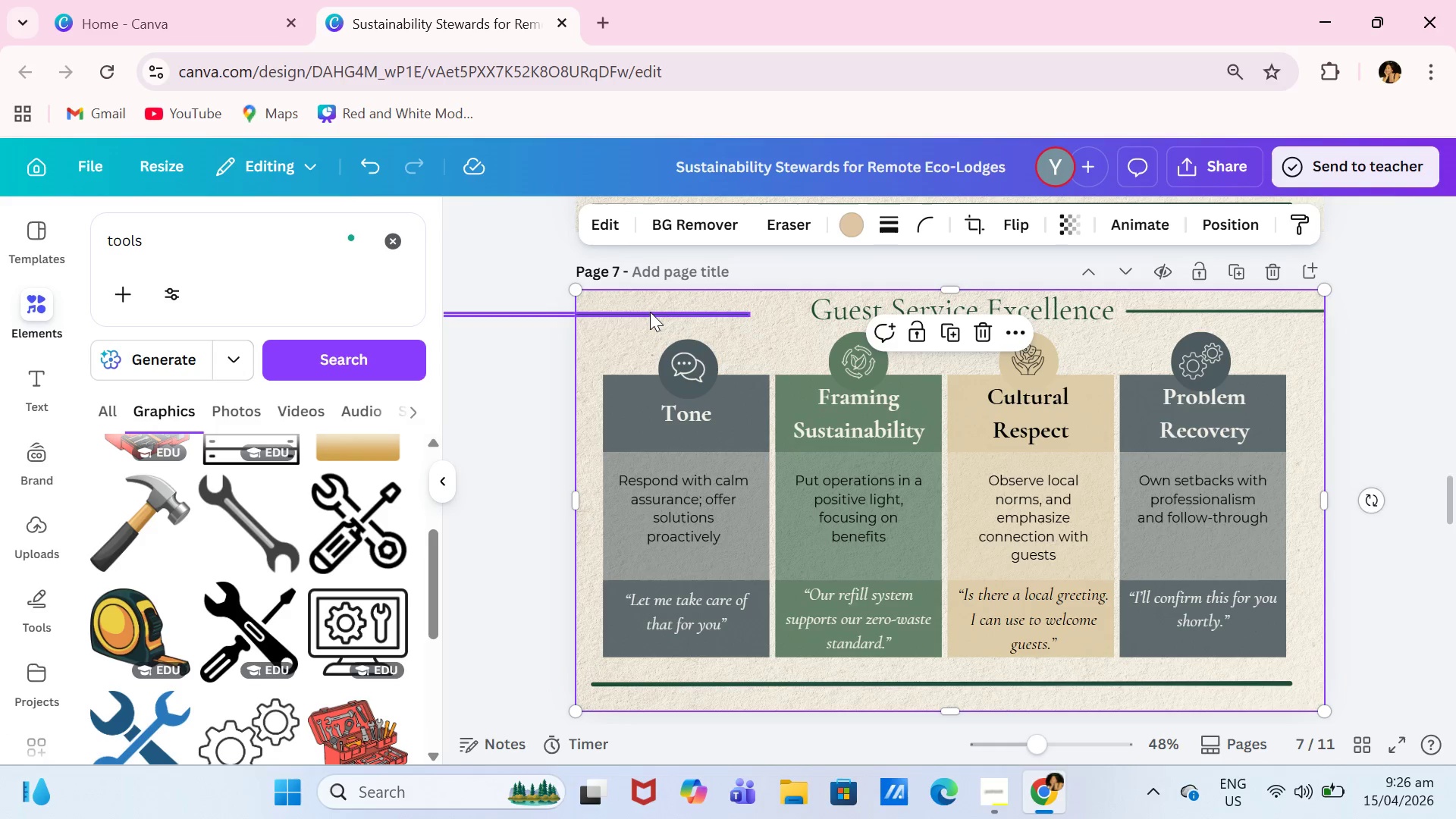 
left_click([650, 312])
 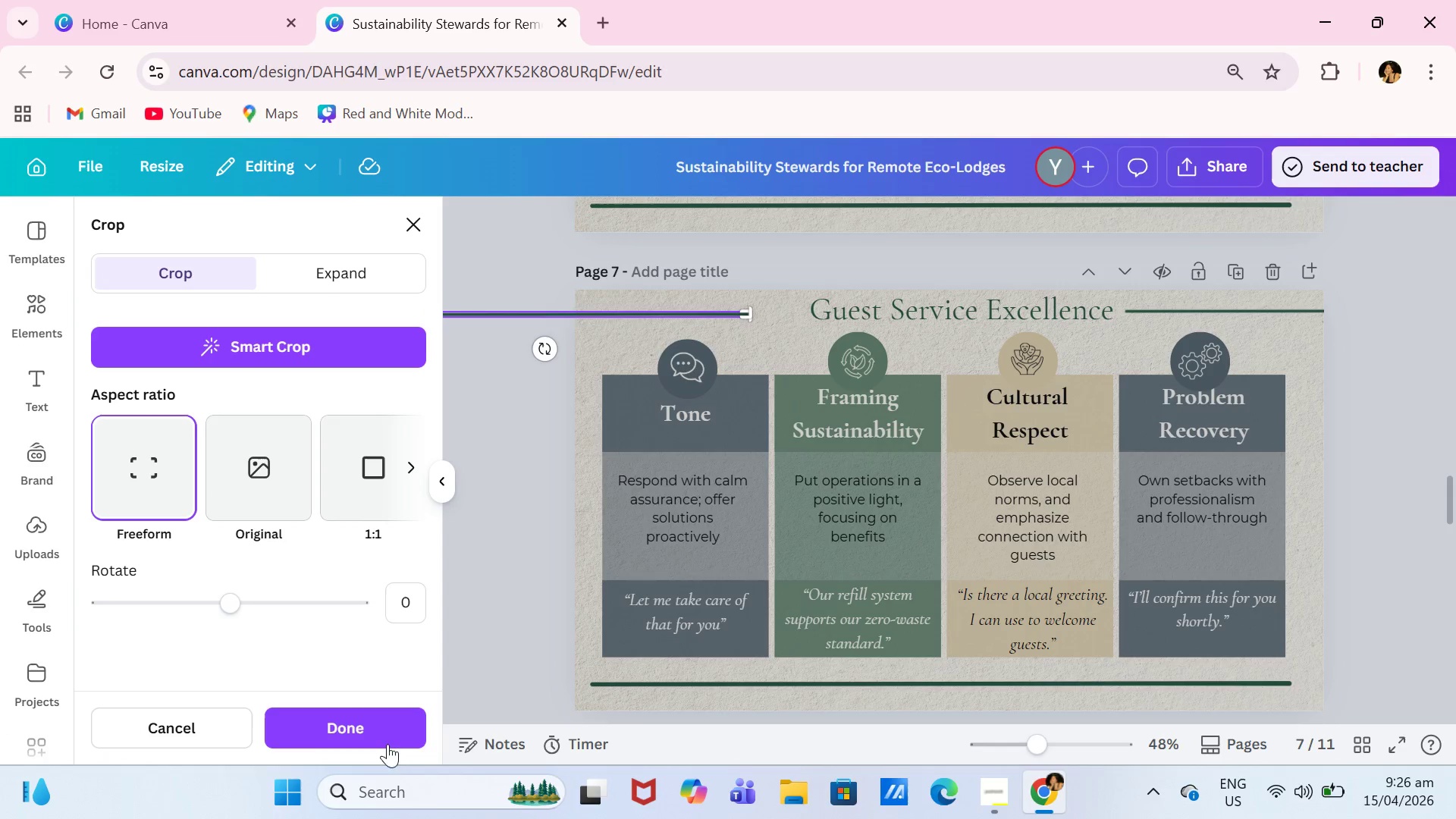 
left_click([368, 719])
 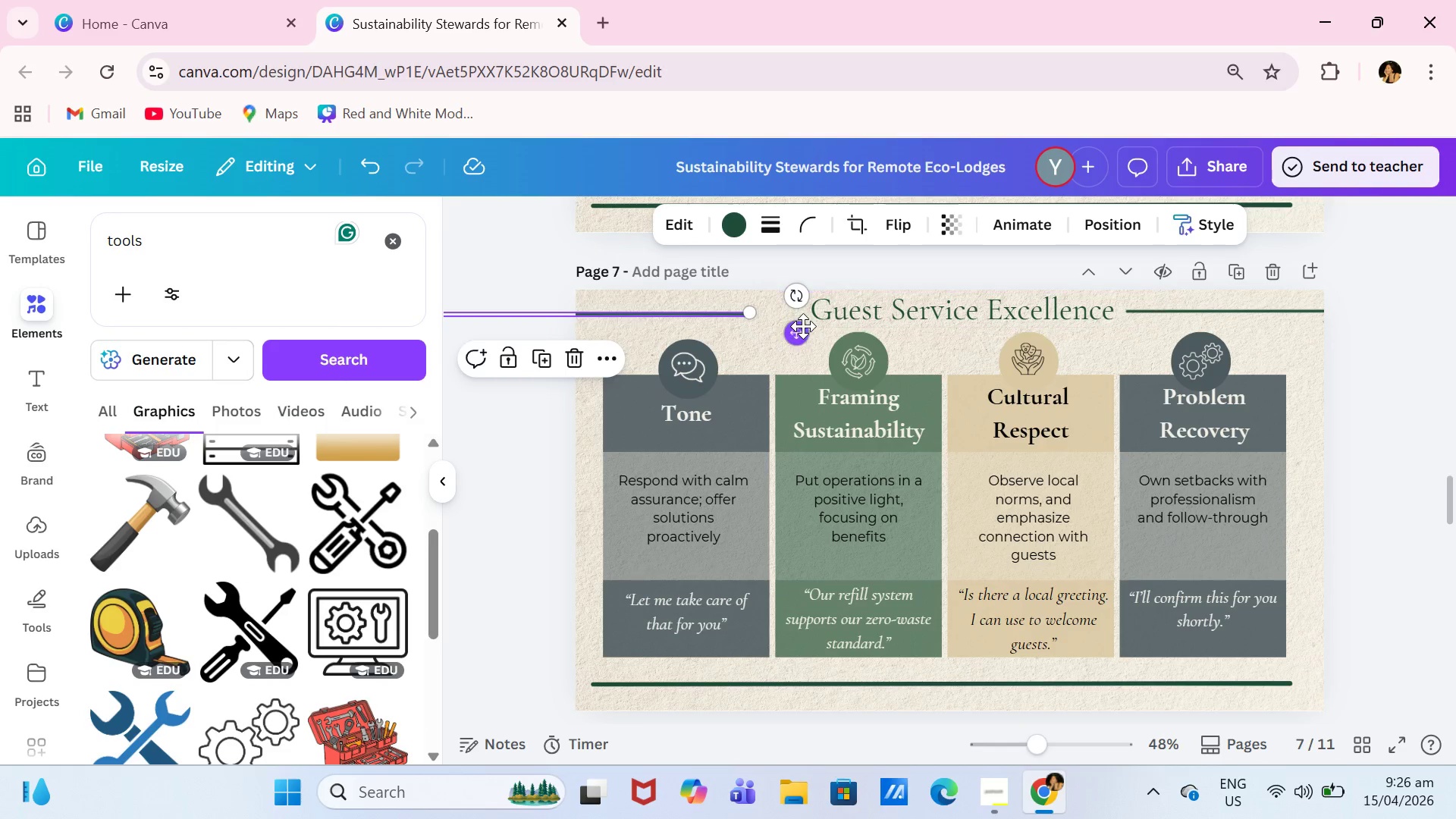 
left_click_drag(start_coordinate=[816, 331], to_coordinate=[820, 331])
 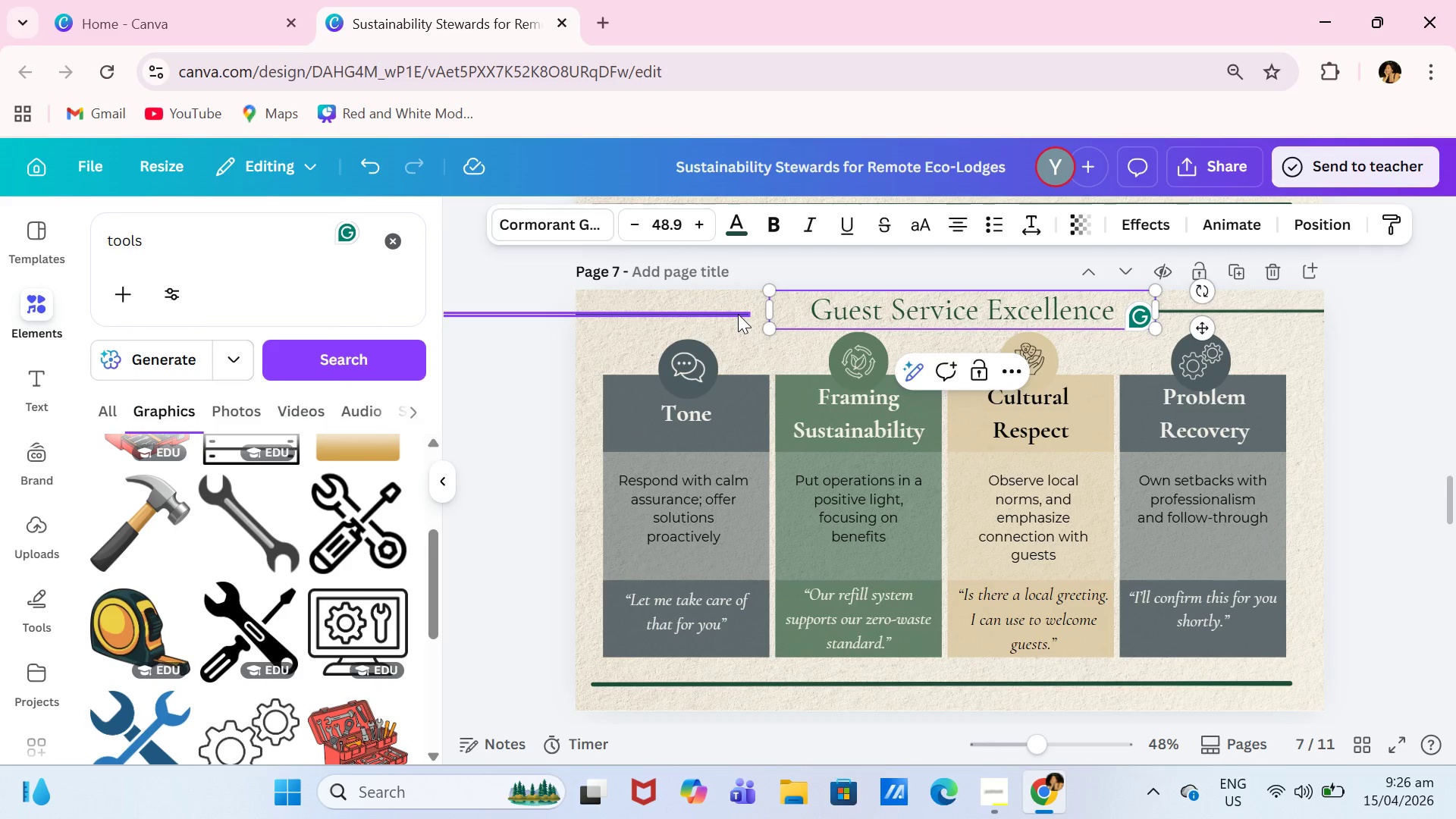 
left_click([739, 315])
 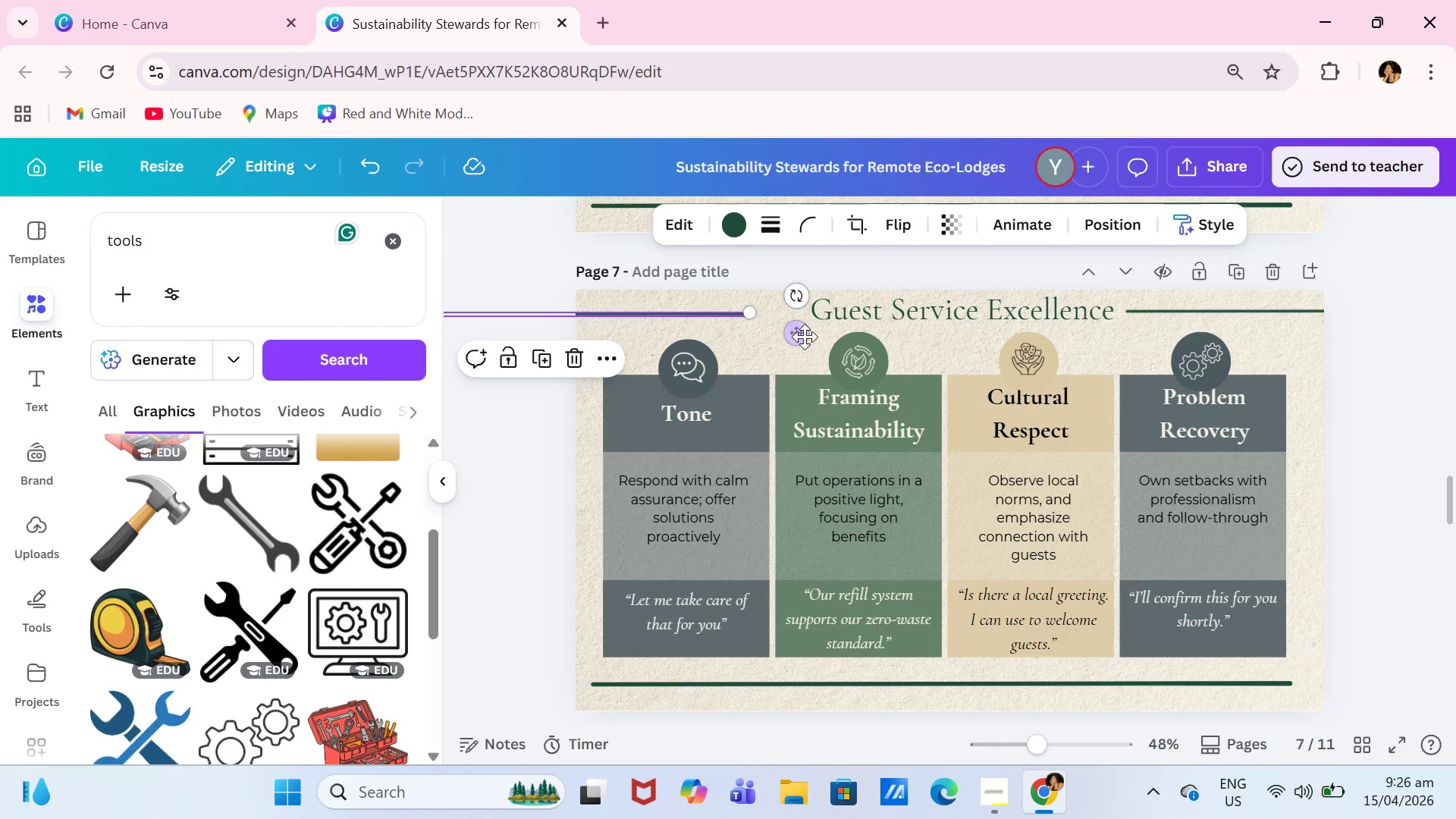 
left_click_drag(start_coordinate=[797, 331], to_coordinate=[833, 328])
 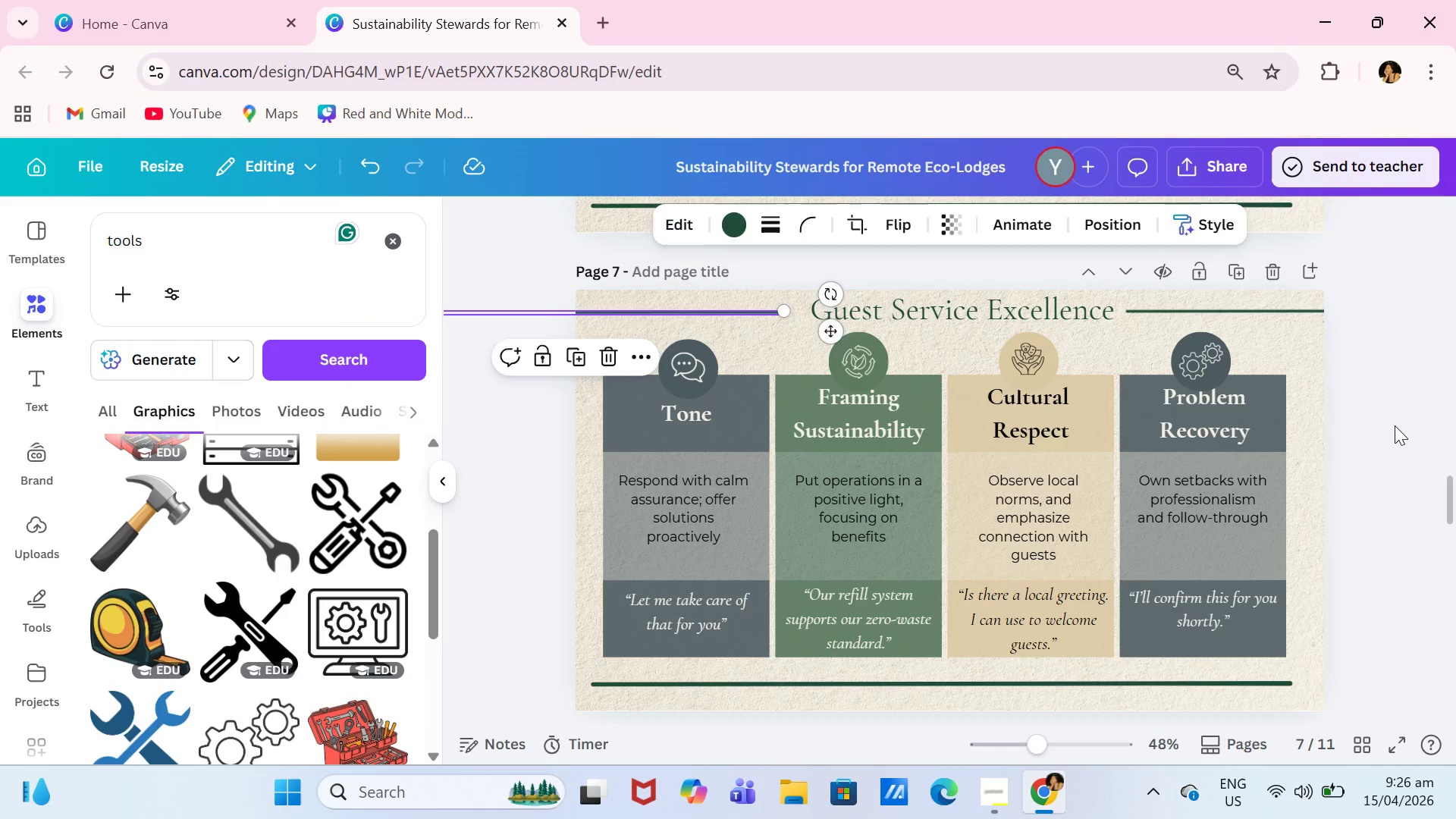 
left_click([1395, 425])
 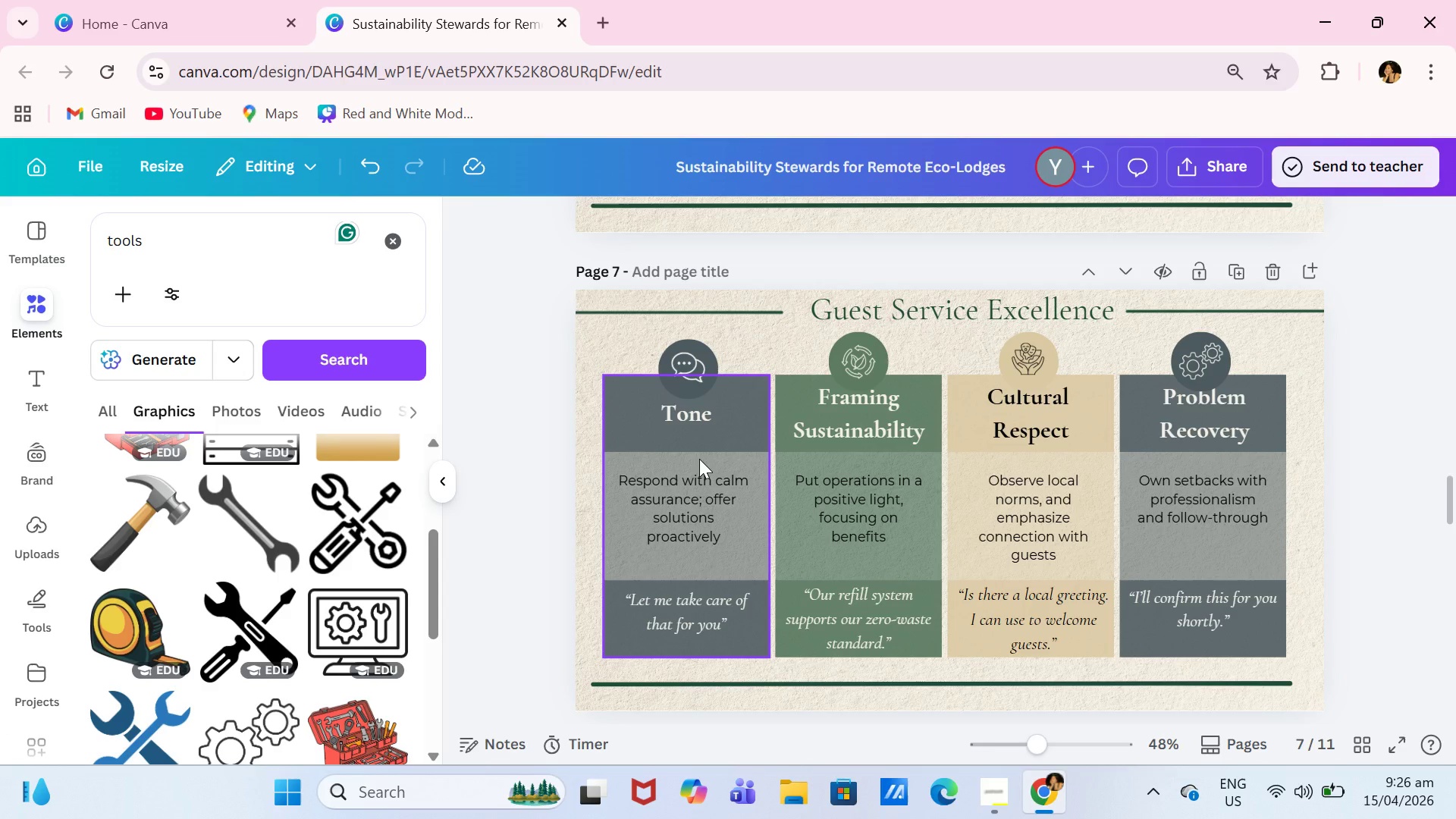 
double_click([697, 408])
 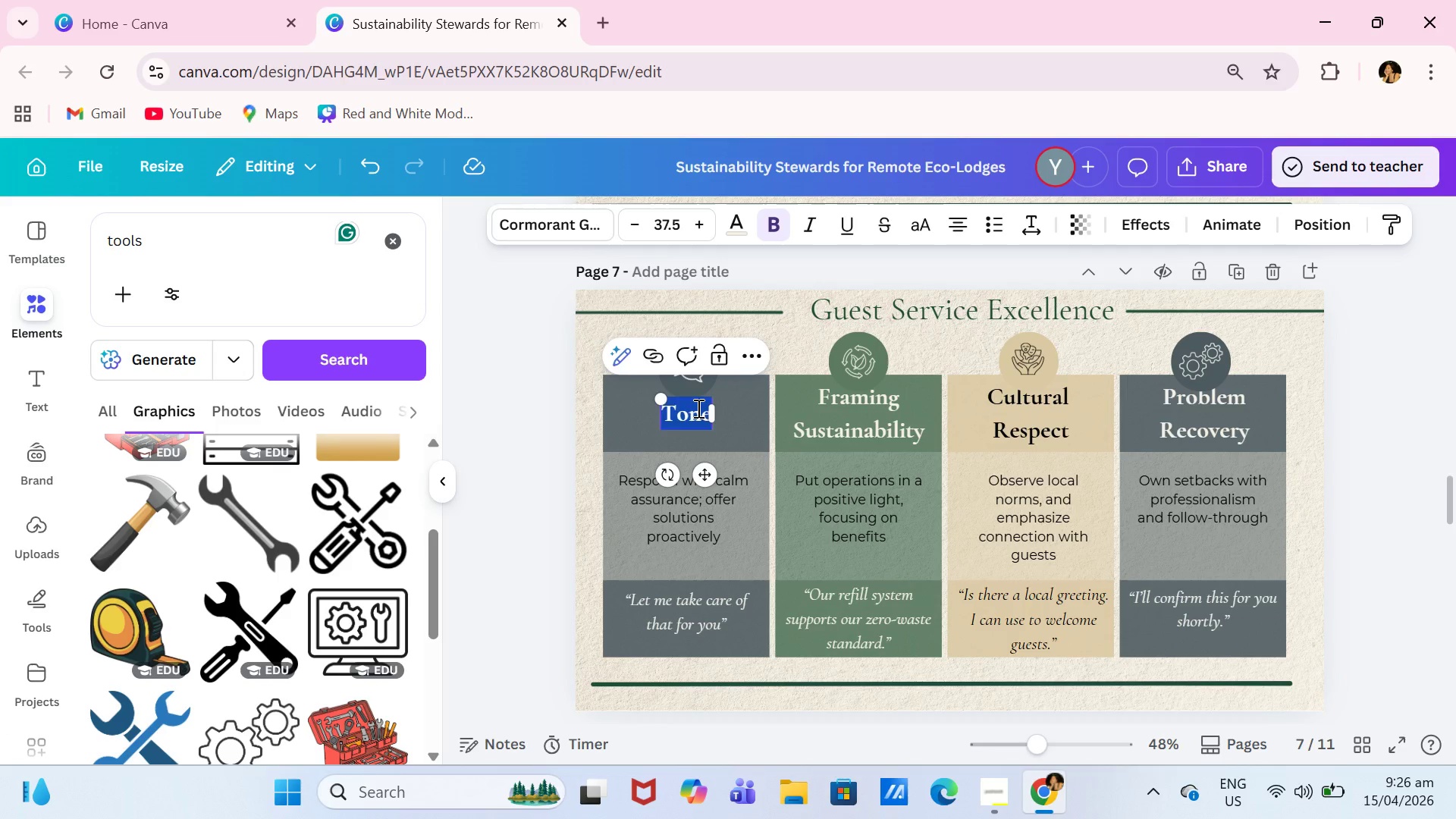 
type(Anticipate)
 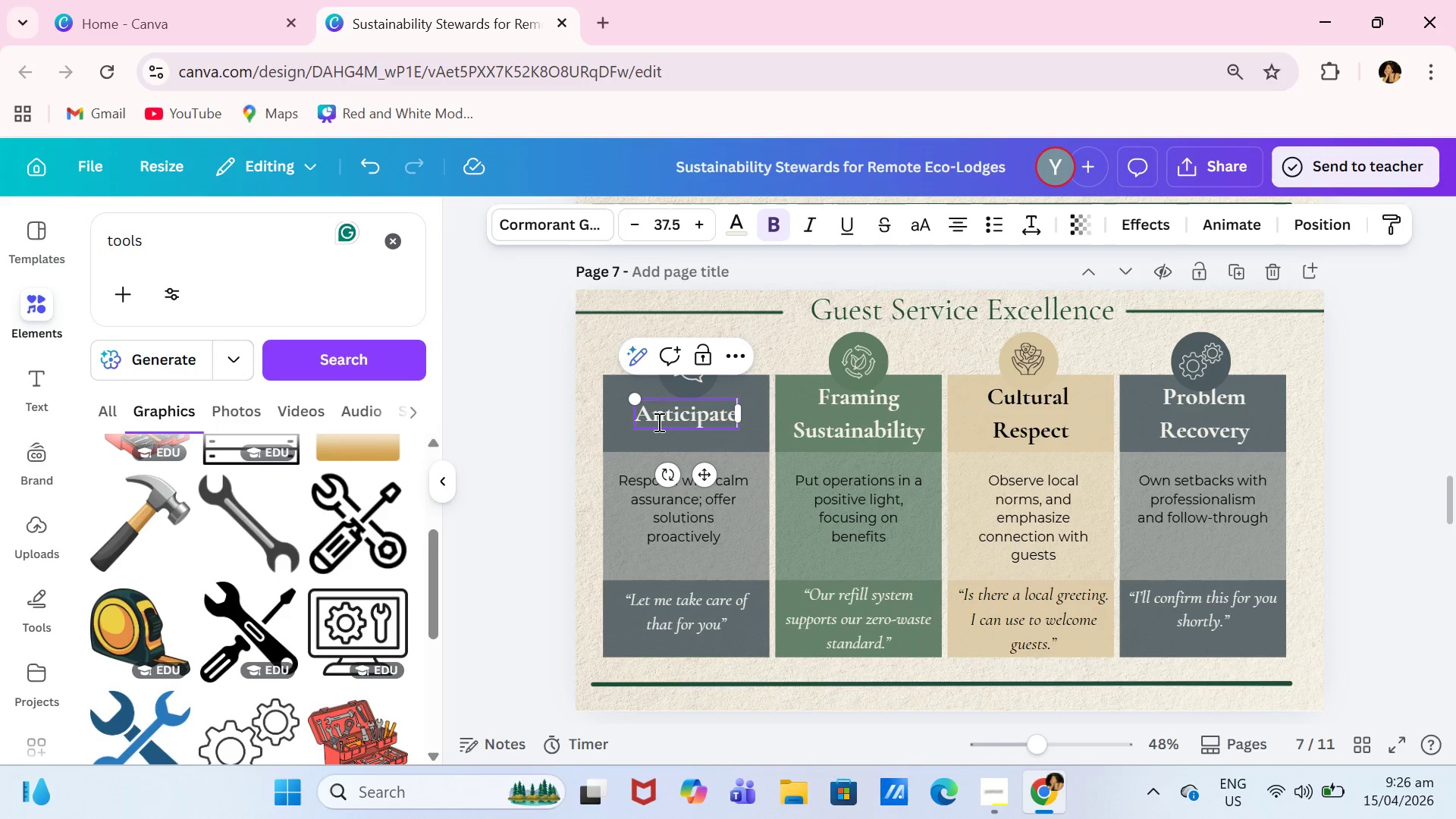 
left_click([673, 442])
 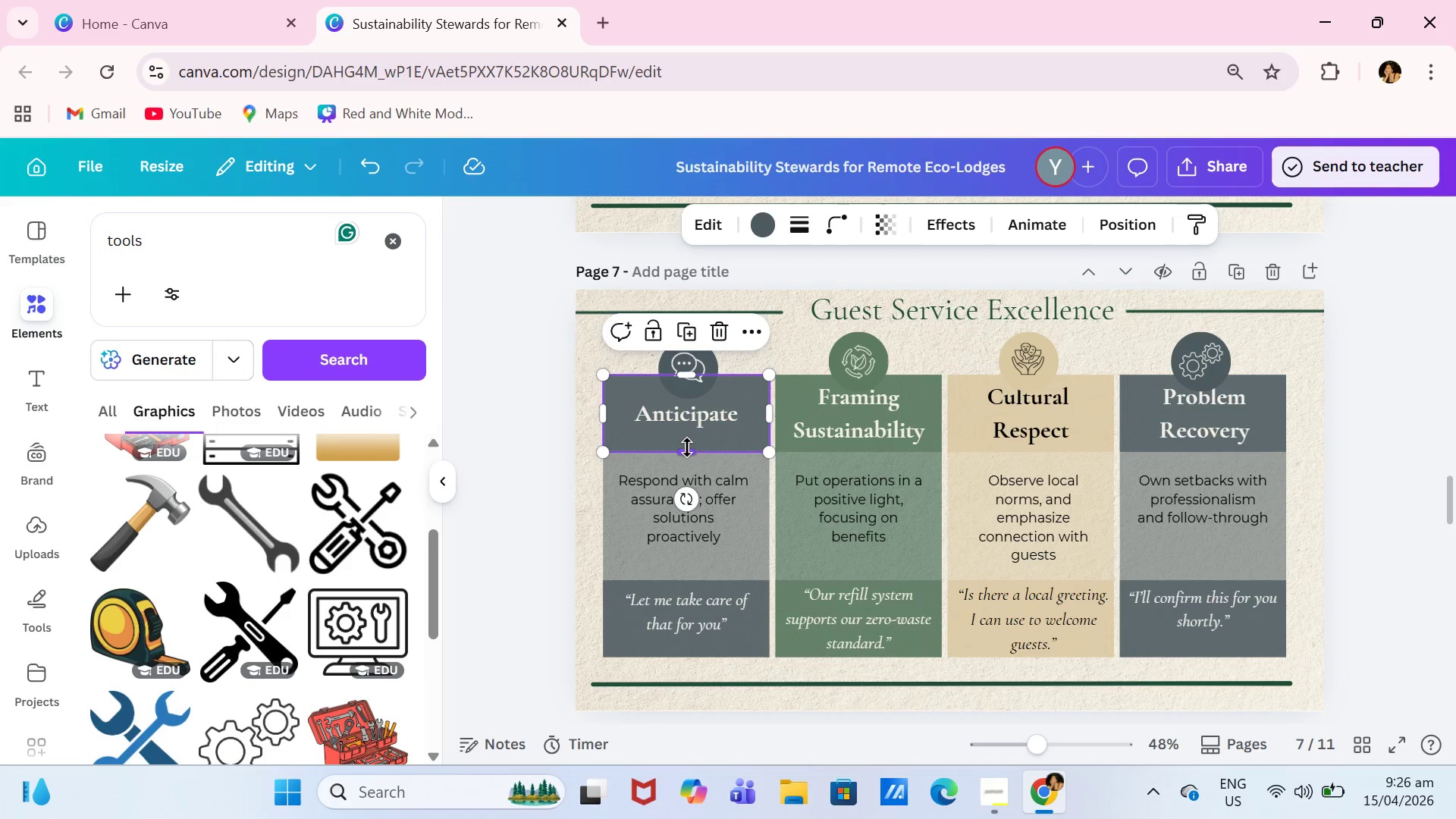 
left_click_drag(start_coordinate=[687, 447], to_coordinate=[695, 433])
 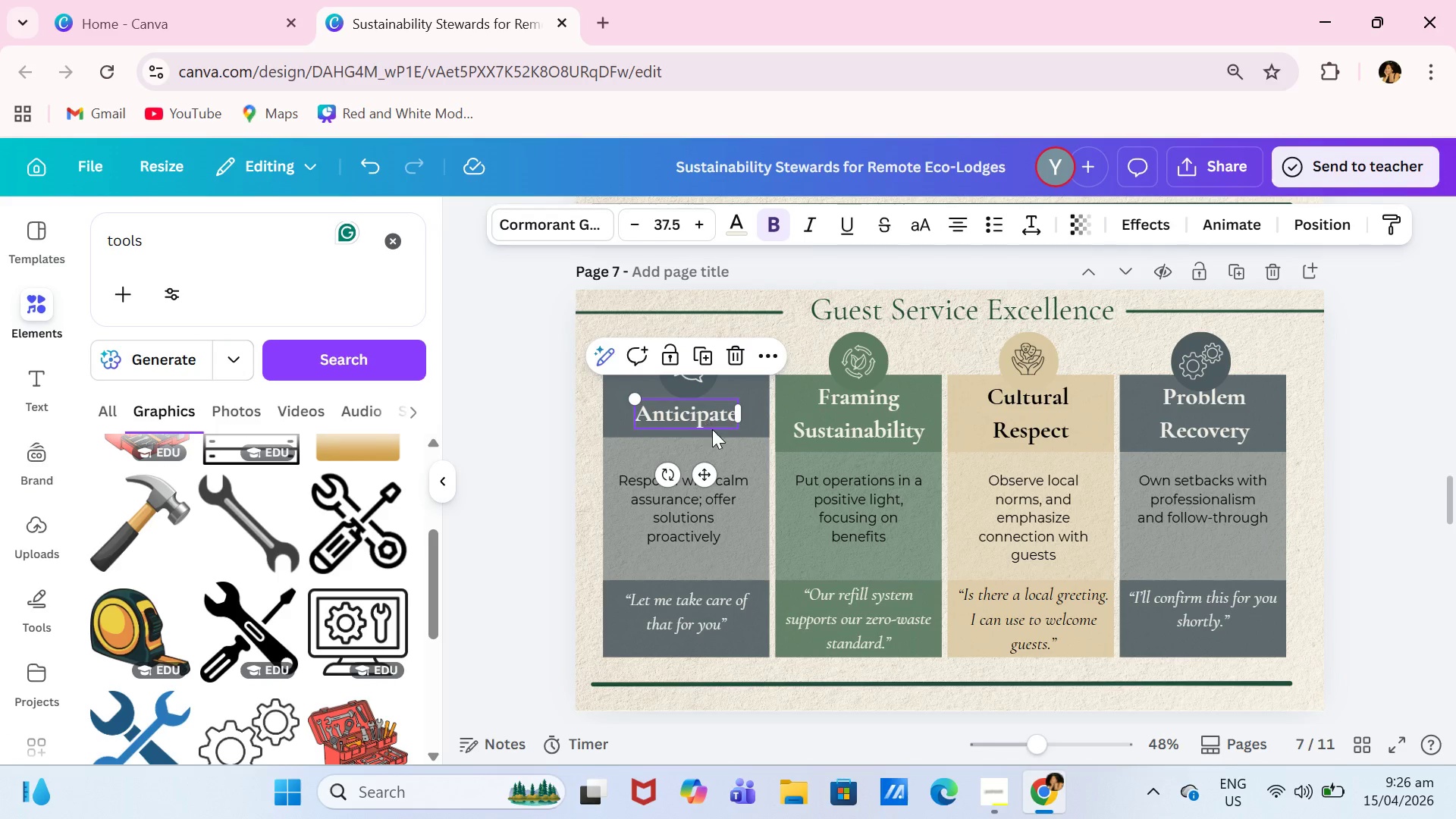 
left_click([758, 458])
 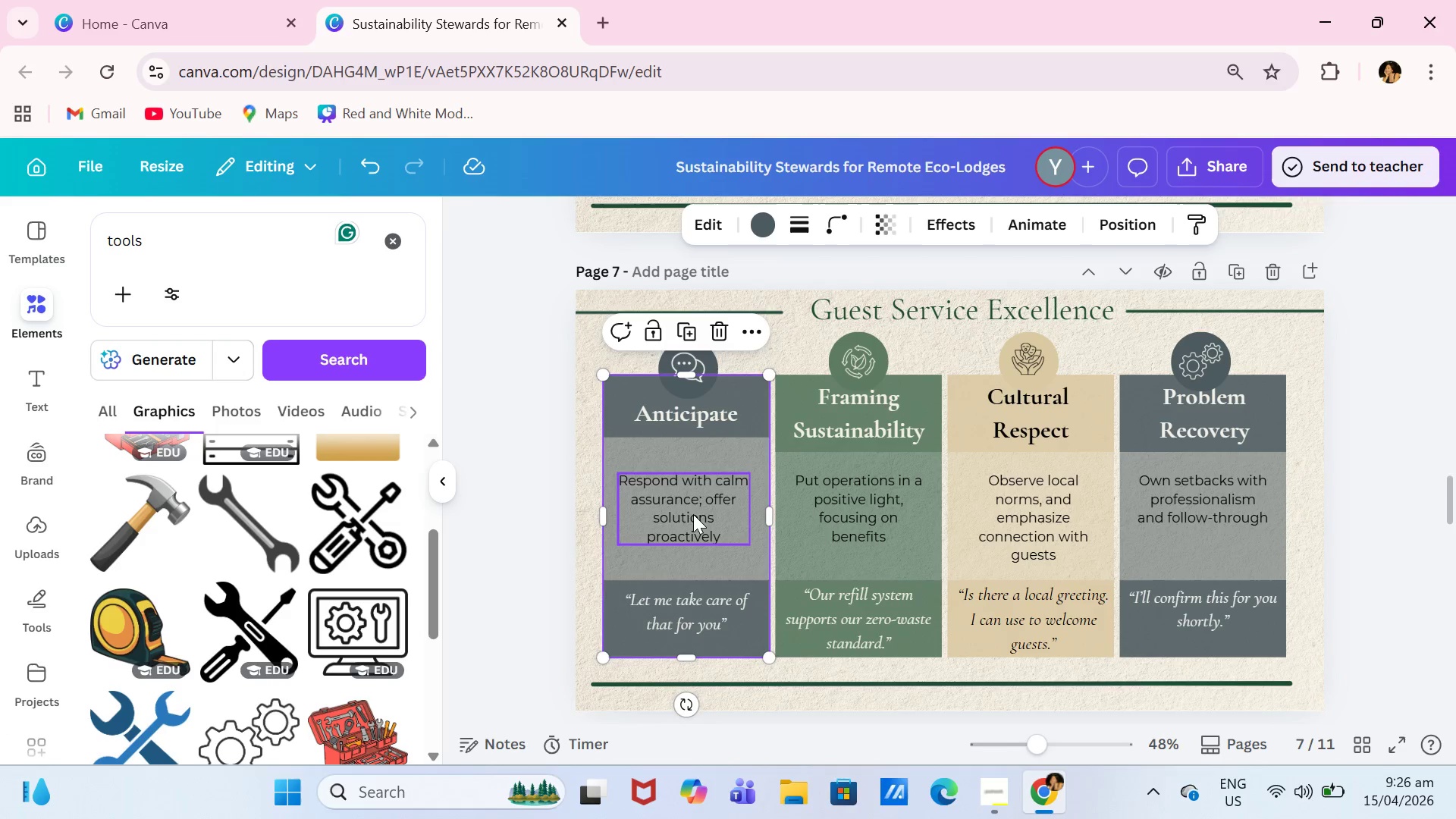 
double_click([690, 518])
 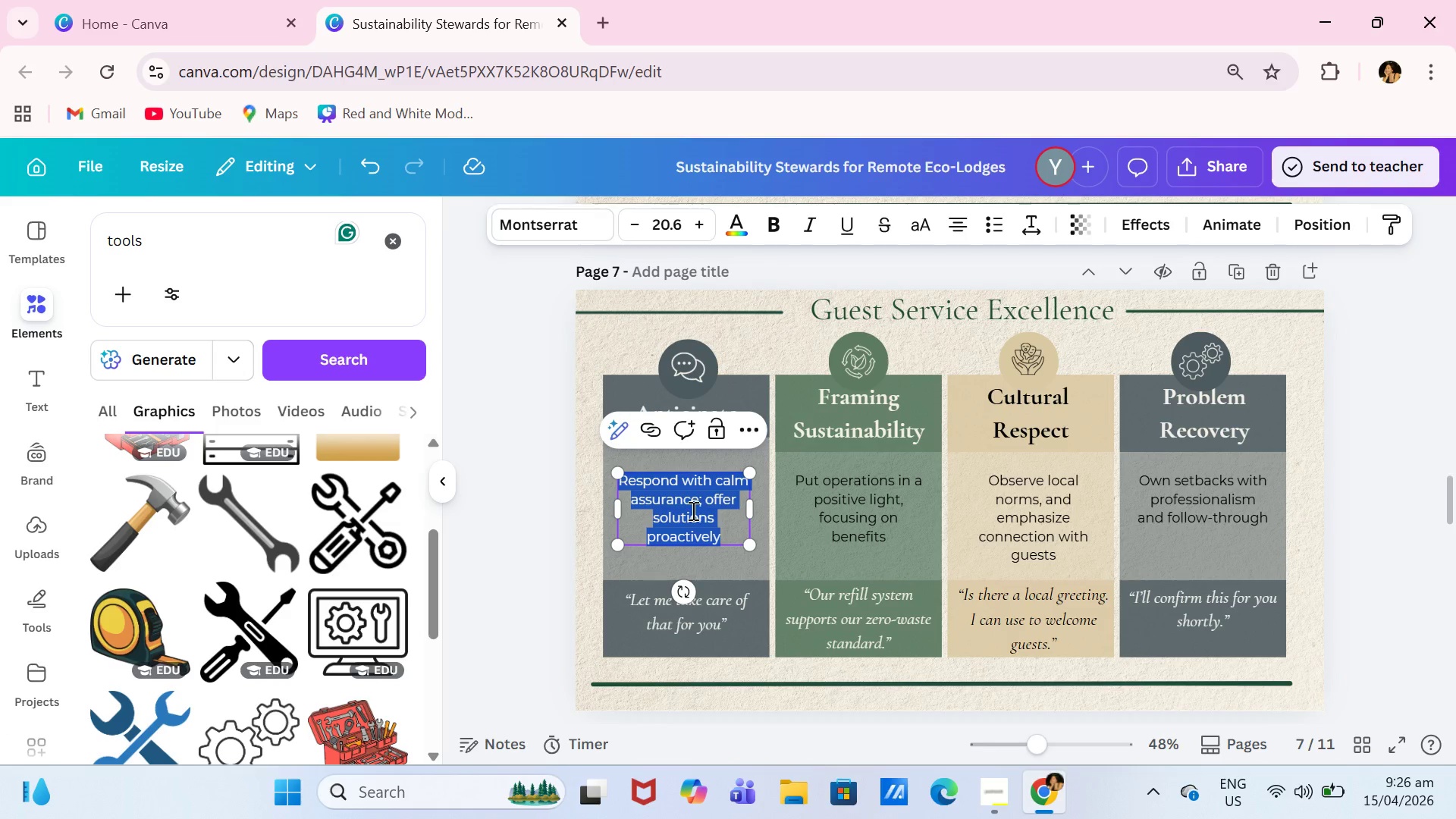 
wait(11.94)
 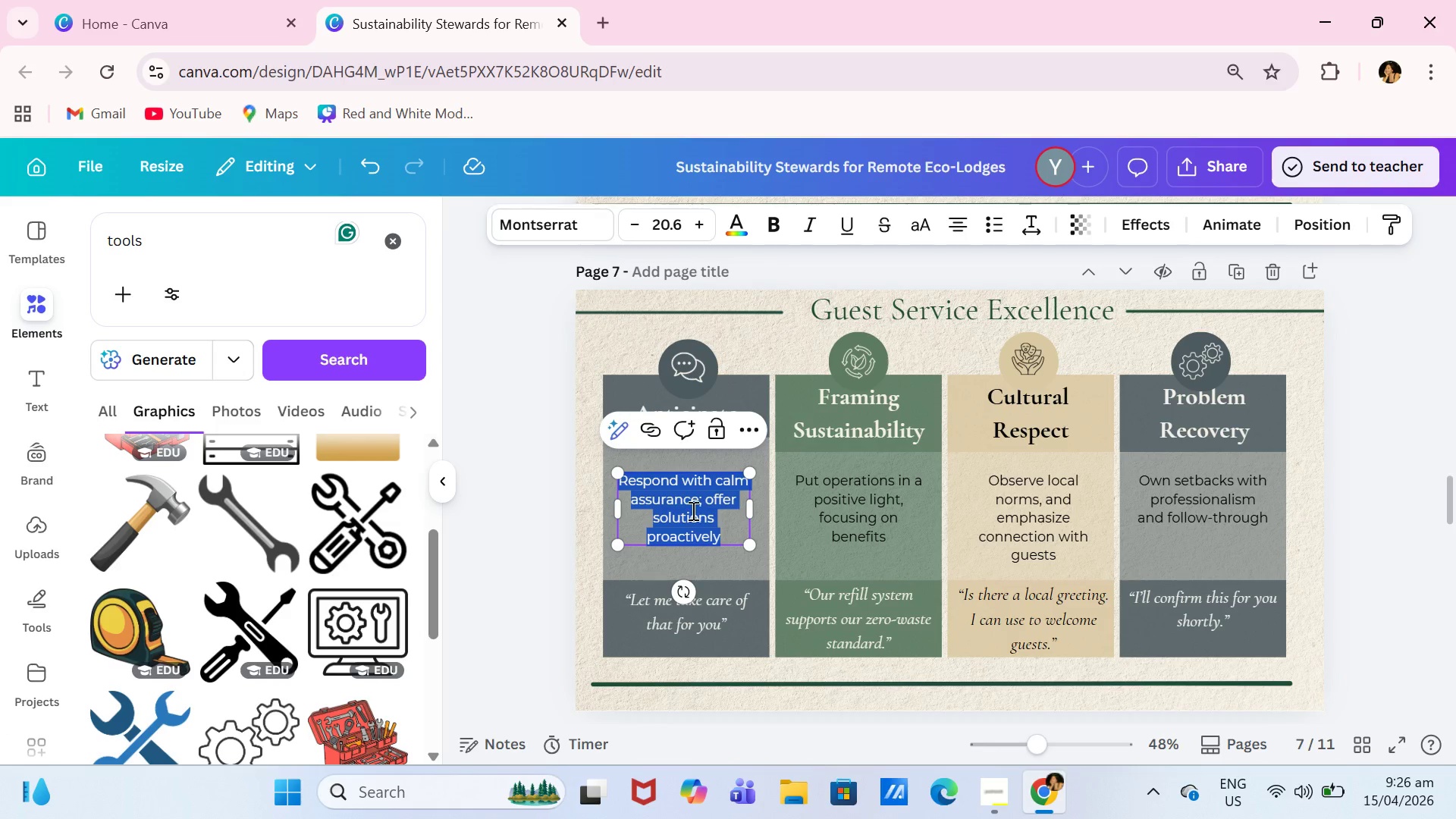 
left_click([758, 393])
 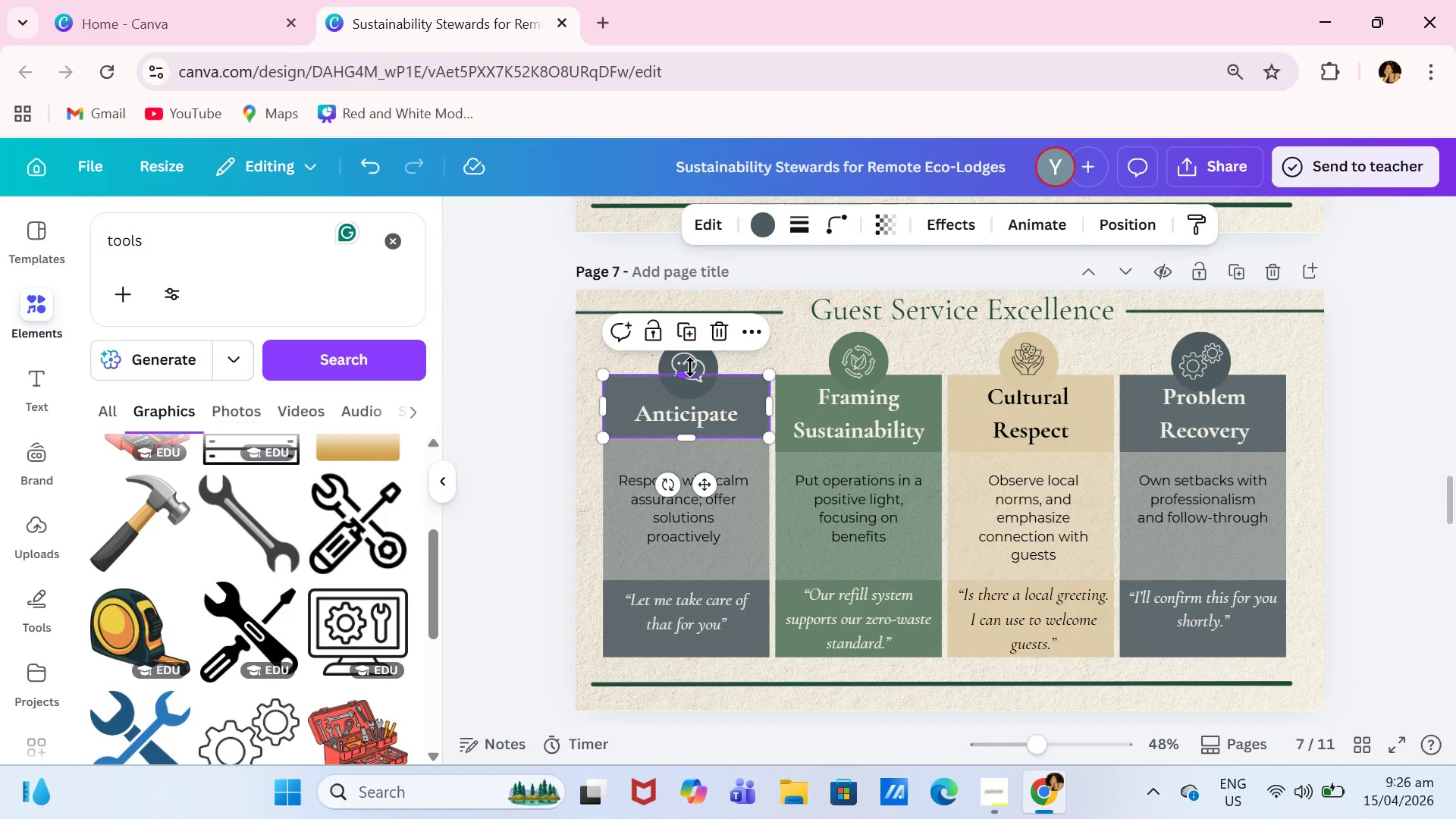 
left_click_drag(start_coordinate=[689, 367], to_coordinate=[687, 391])
 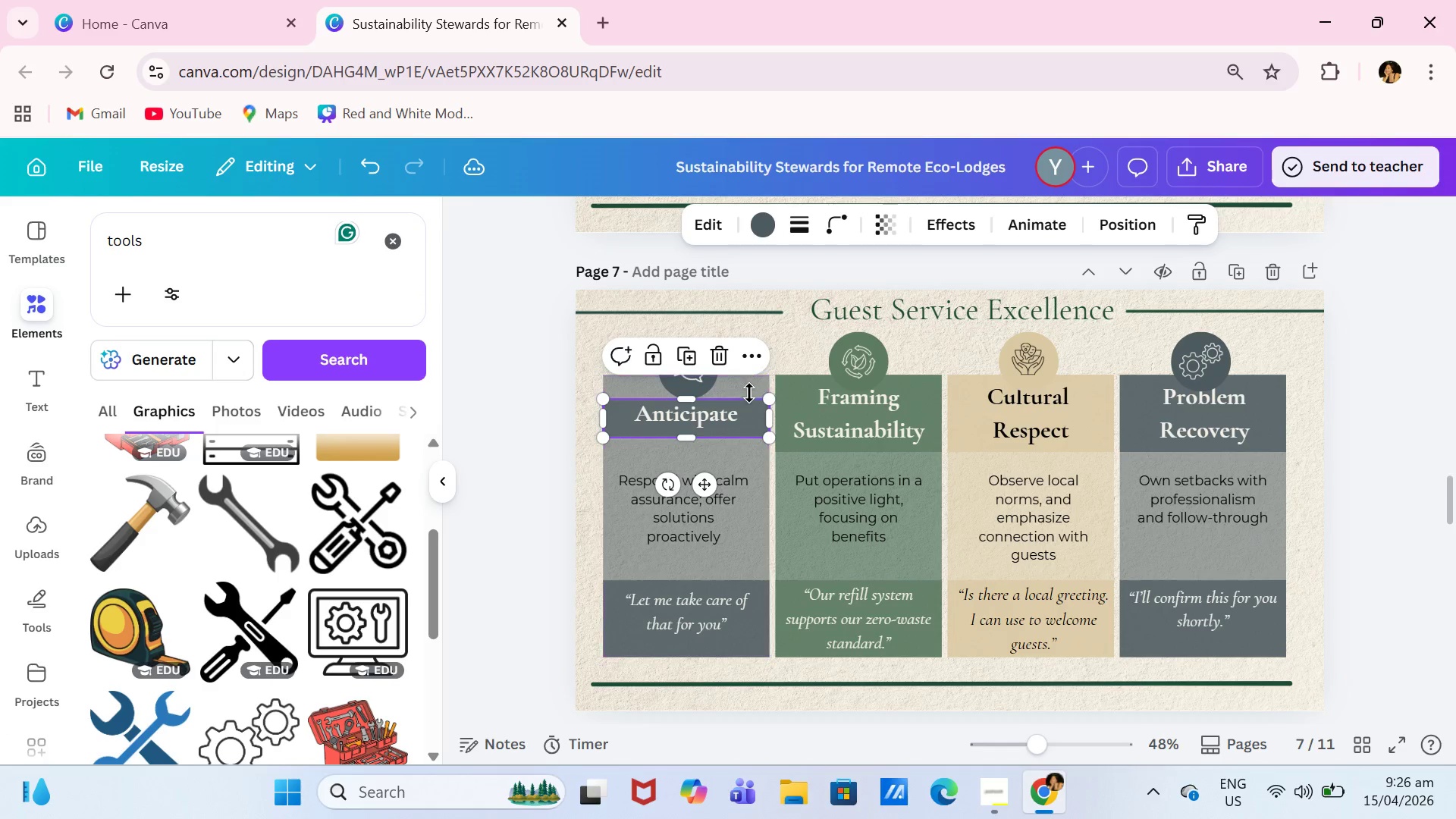 
left_click([749, 393])
 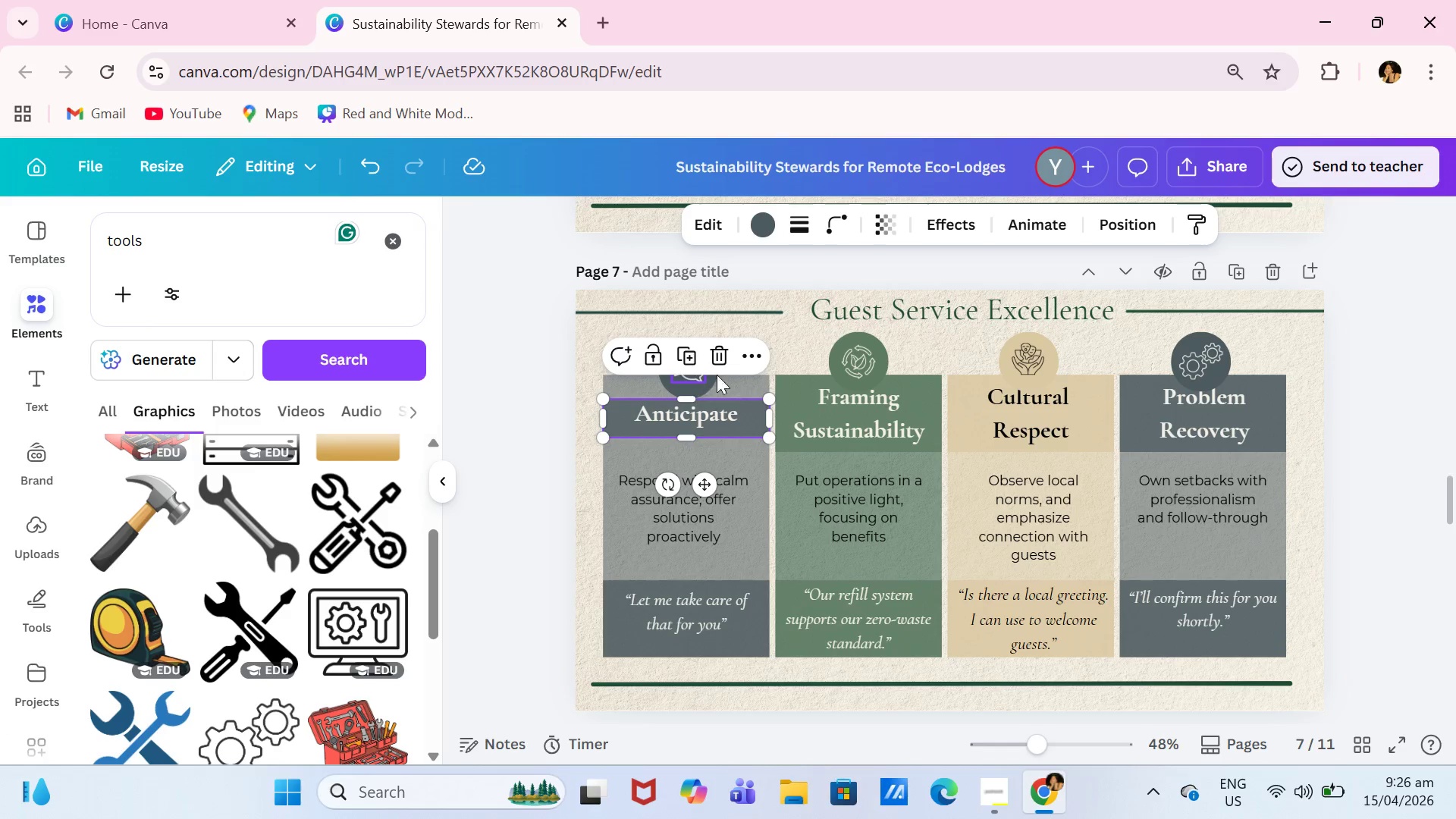 
left_click([752, 378])
 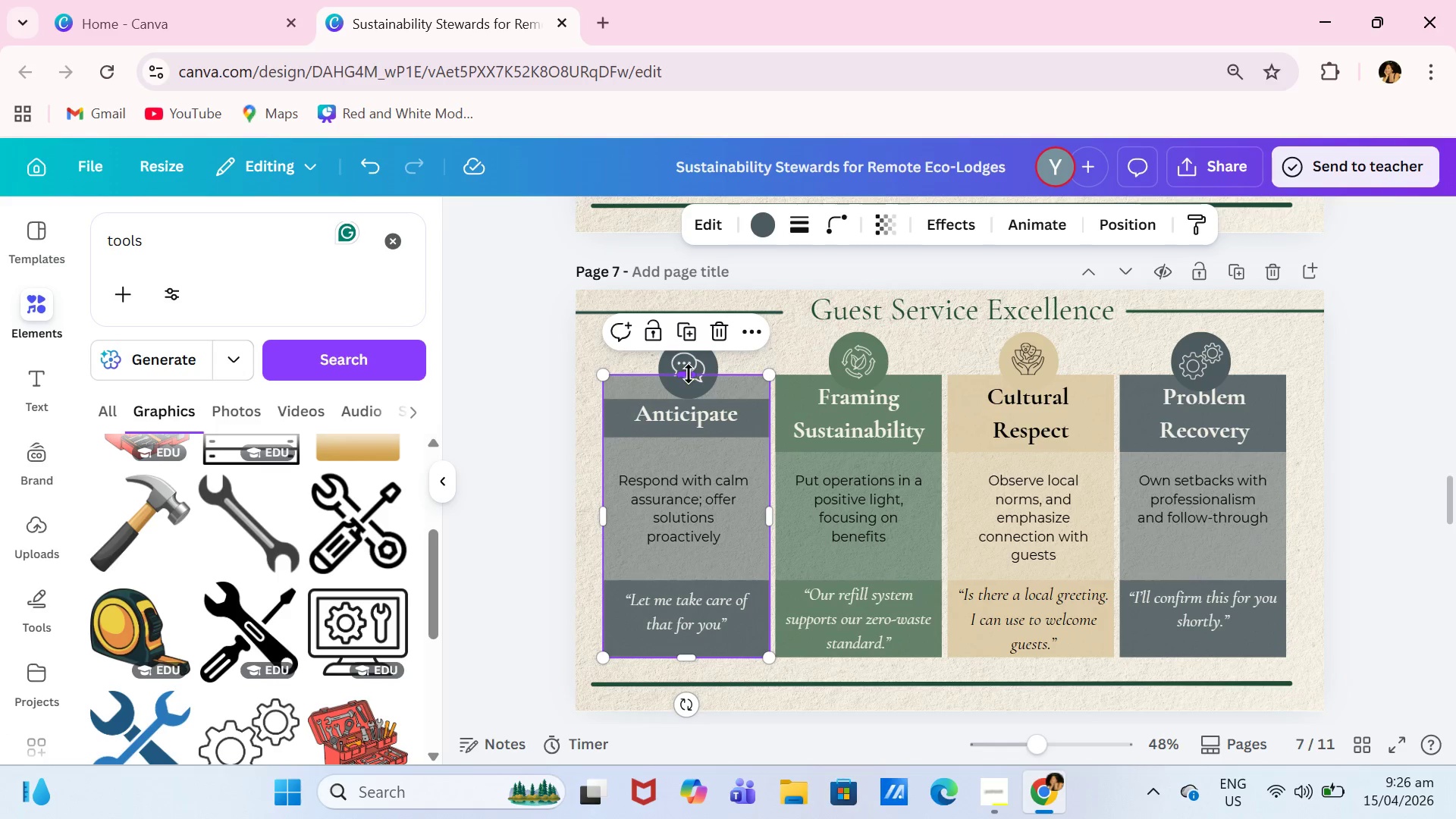 
left_click_drag(start_coordinate=[689, 374], to_coordinate=[689, 397])
 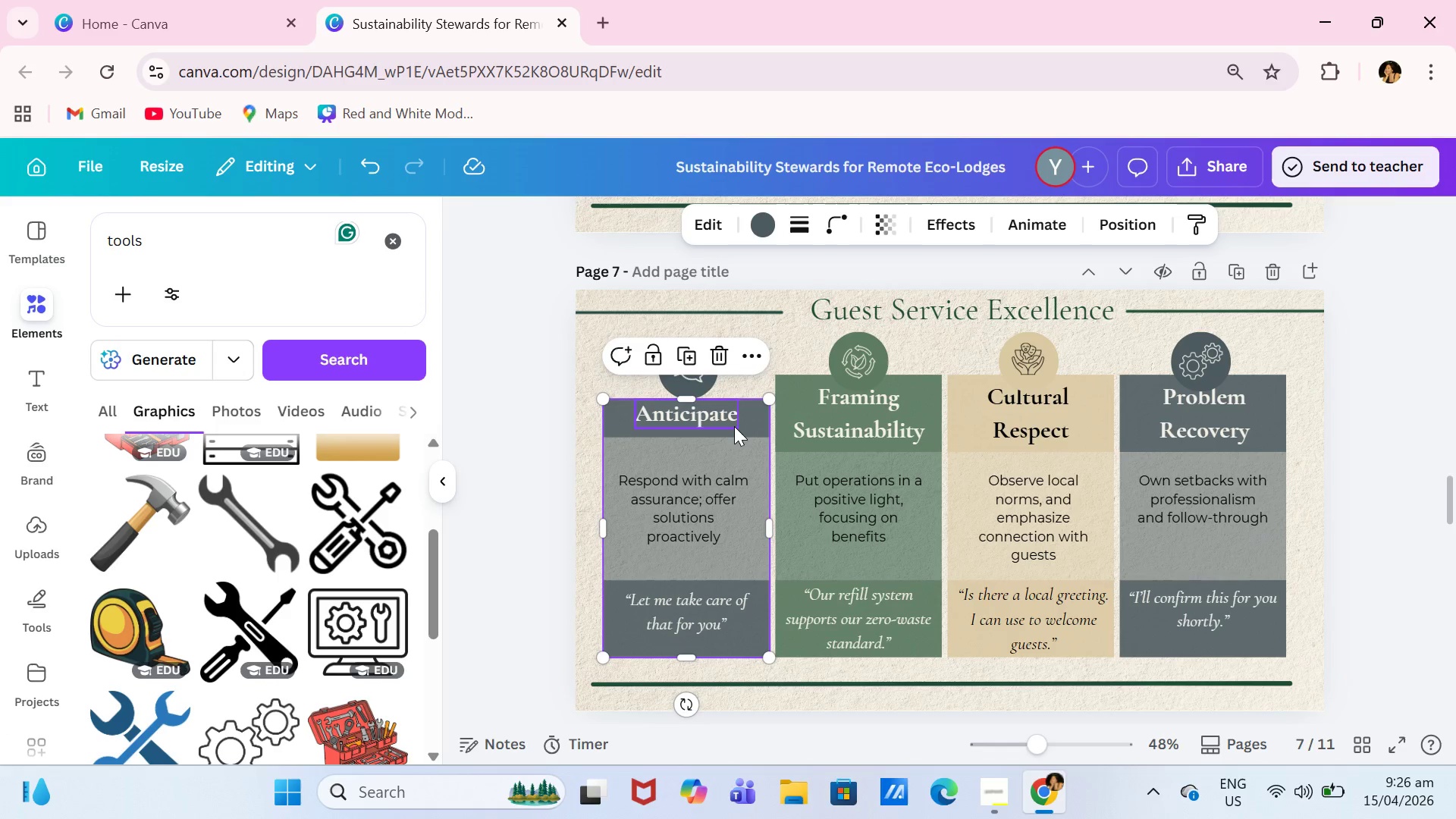 
left_click([734, 426])
 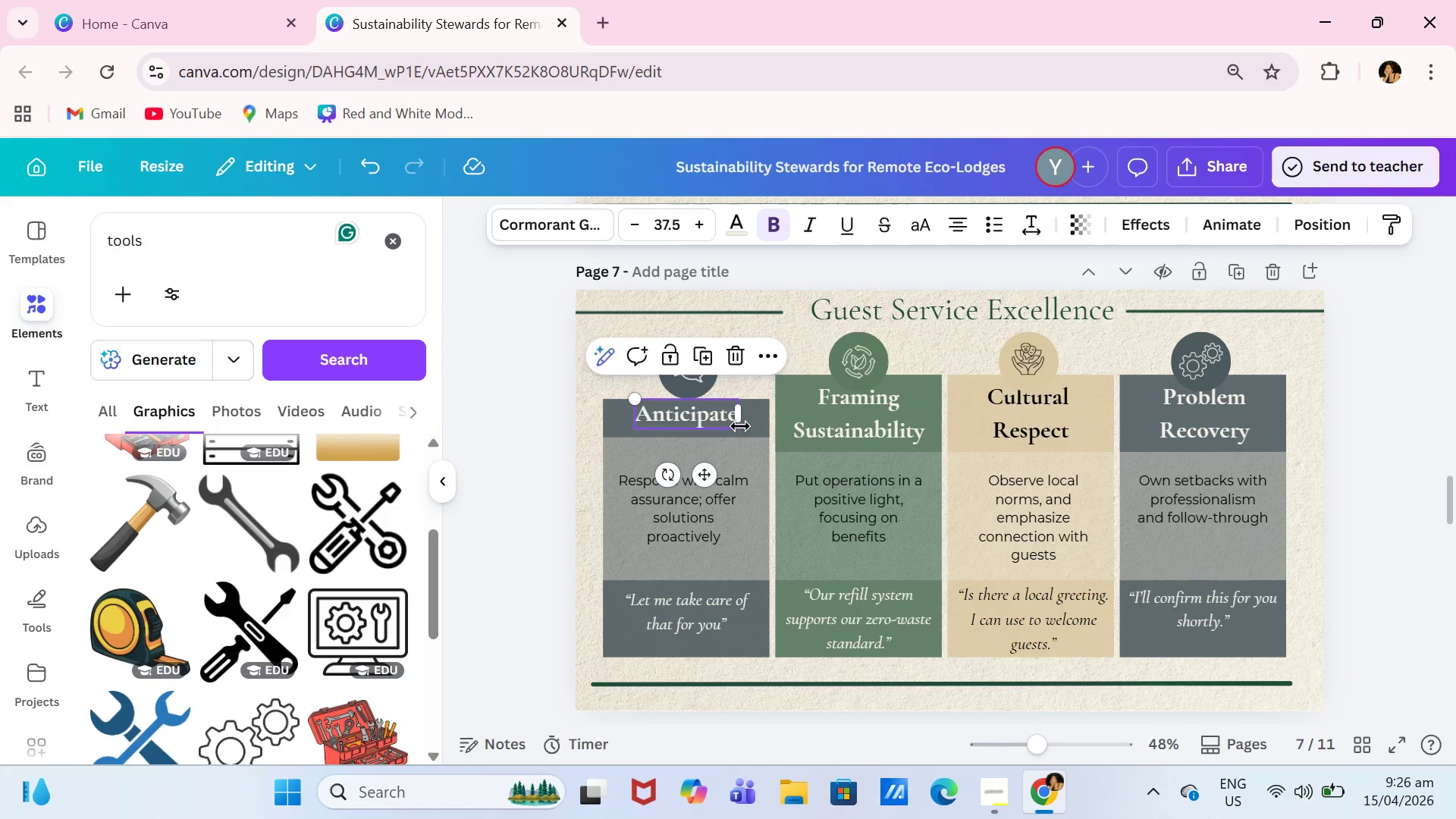 
left_click_drag(start_coordinate=[740, 426], to_coordinate=[746, 426])
 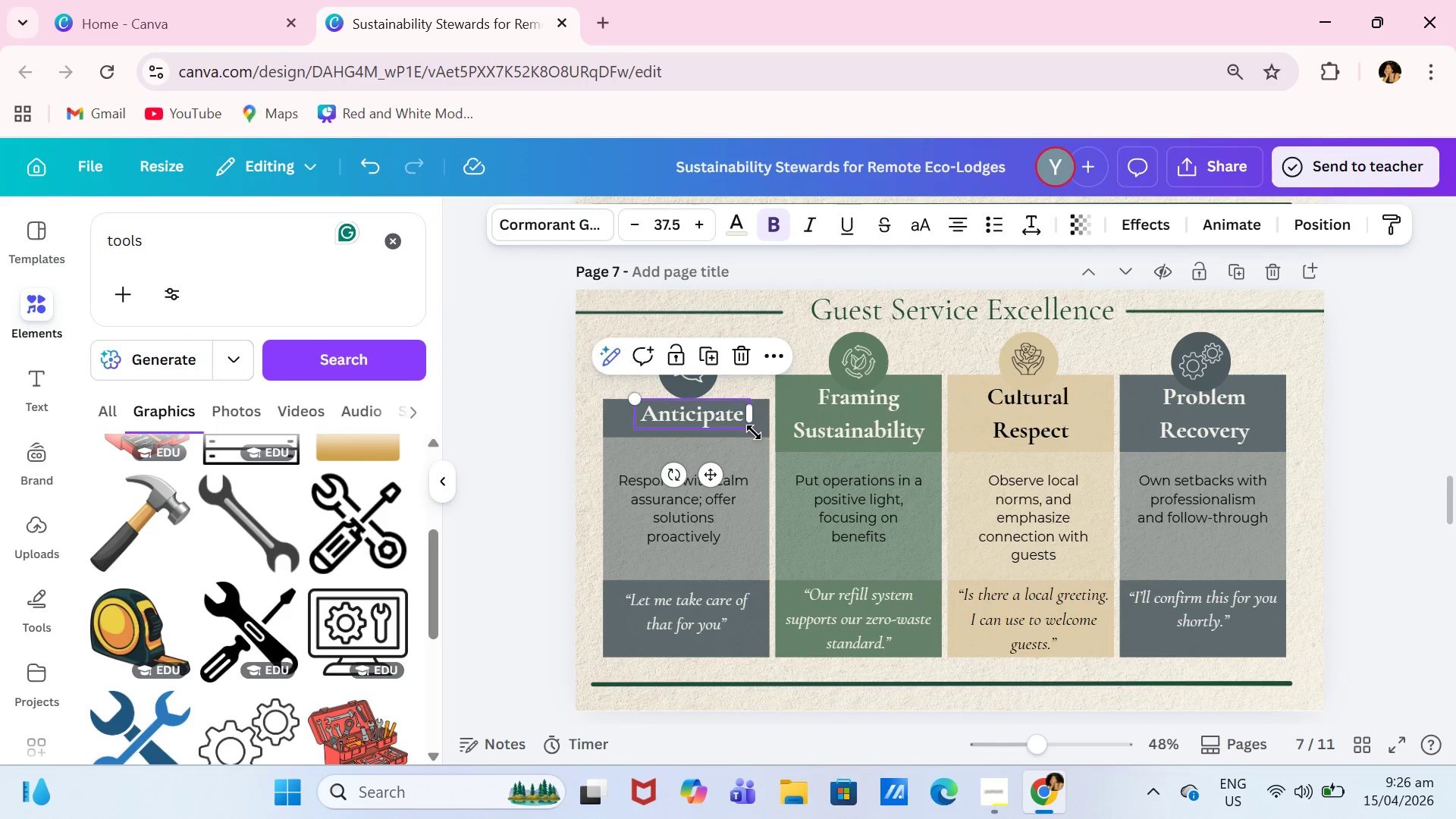 
left_click([846, 438])
 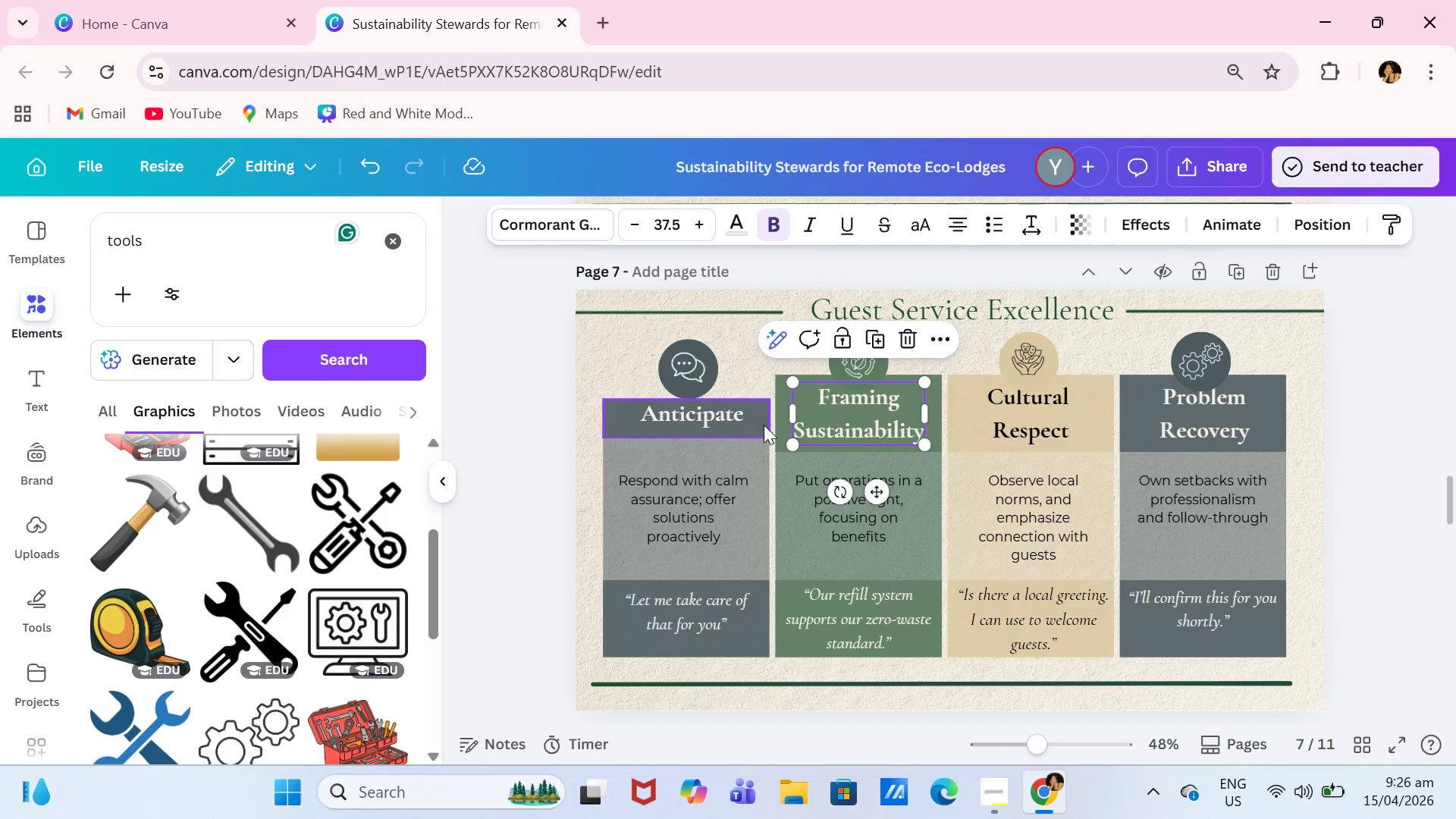 
left_click([764, 428])
 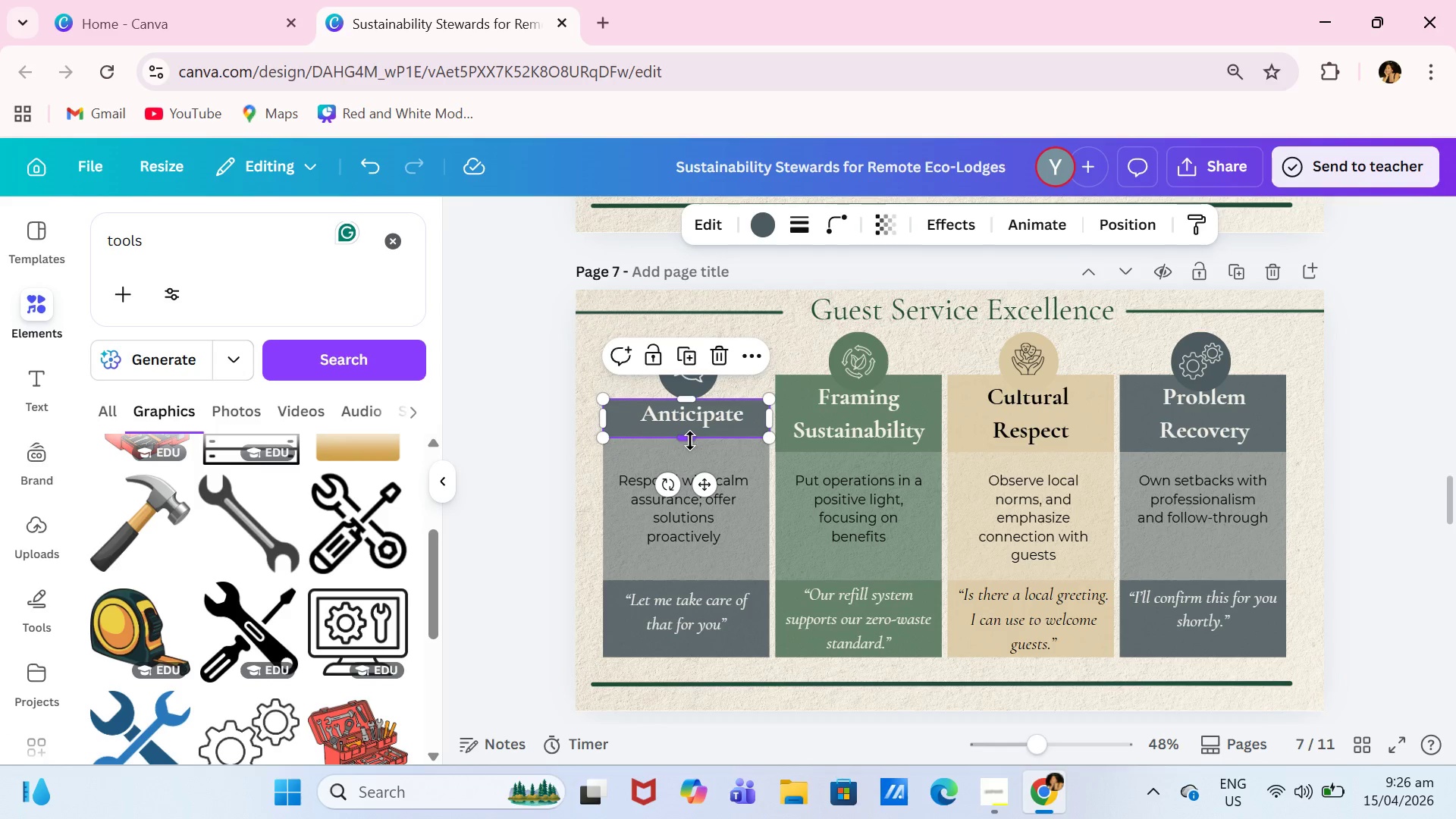 
left_click_drag(start_coordinate=[690, 441], to_coordinate=[690, 463])
 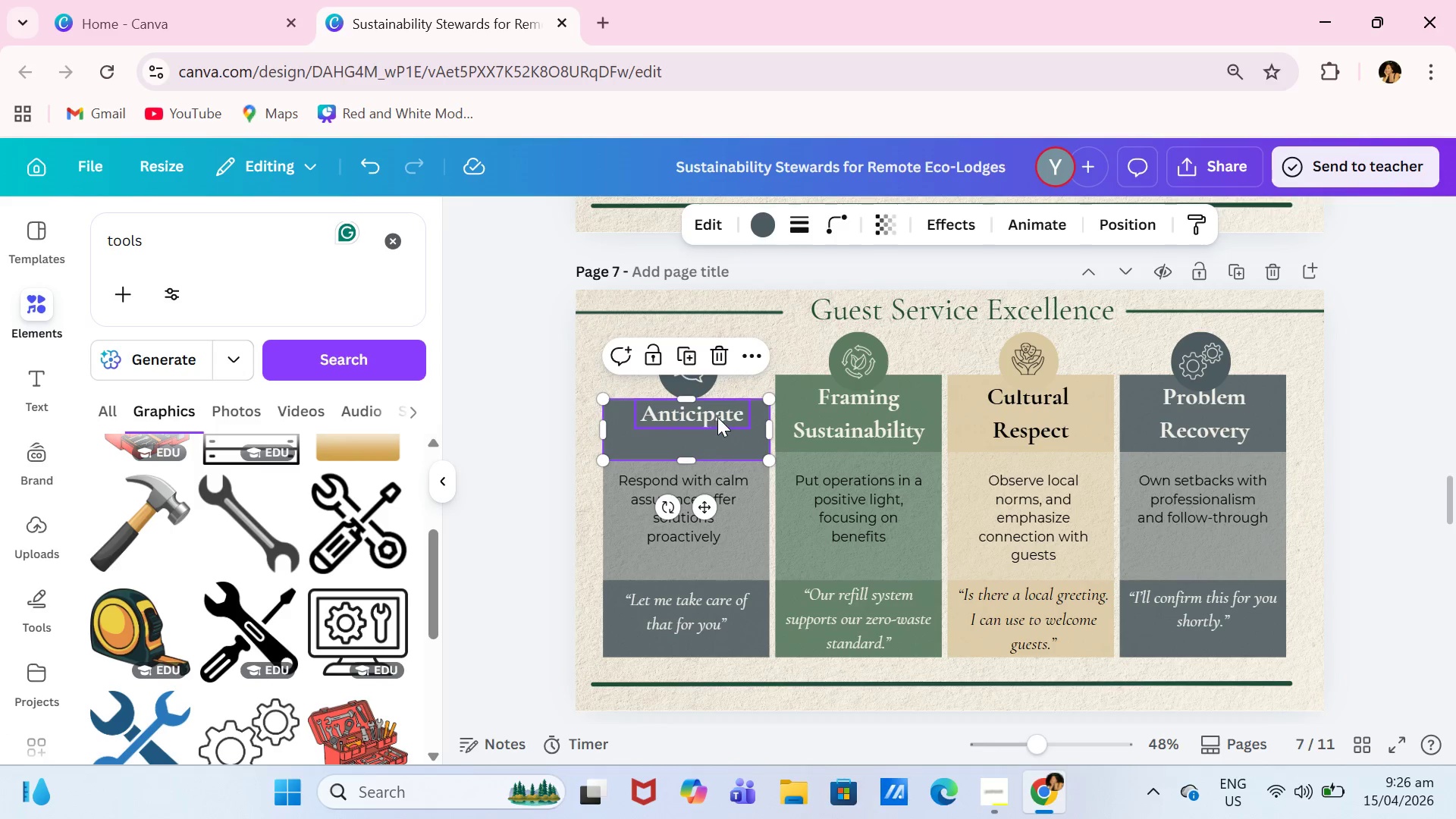 
left_click_drag(start_coordinate=[717, 417], to_coordinate=[715, 429])
 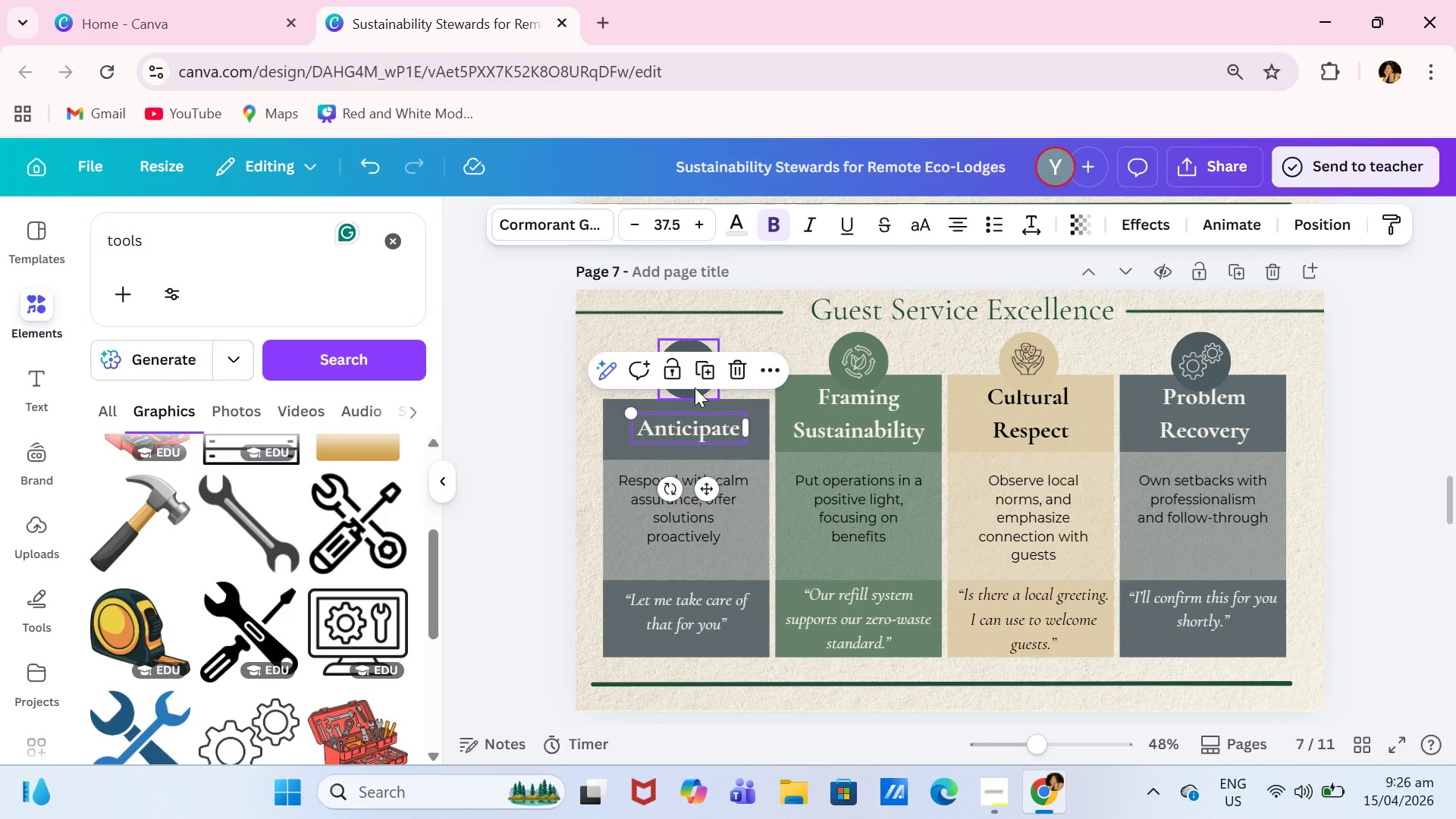 
left_click([734, 333])
 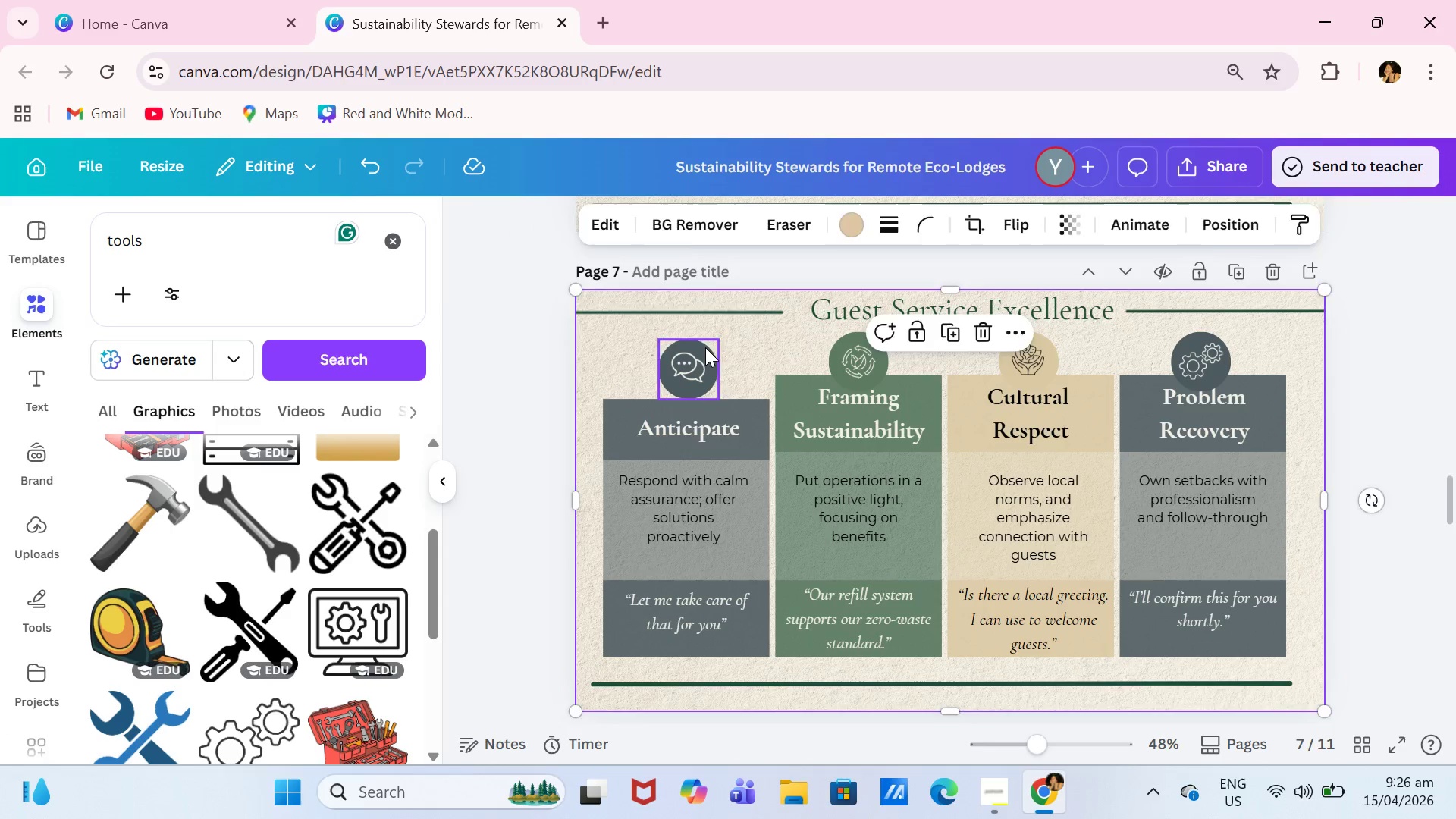 
left_click_drag(start_coordinate=[705, 347], to_coordinate=[706, 361])
 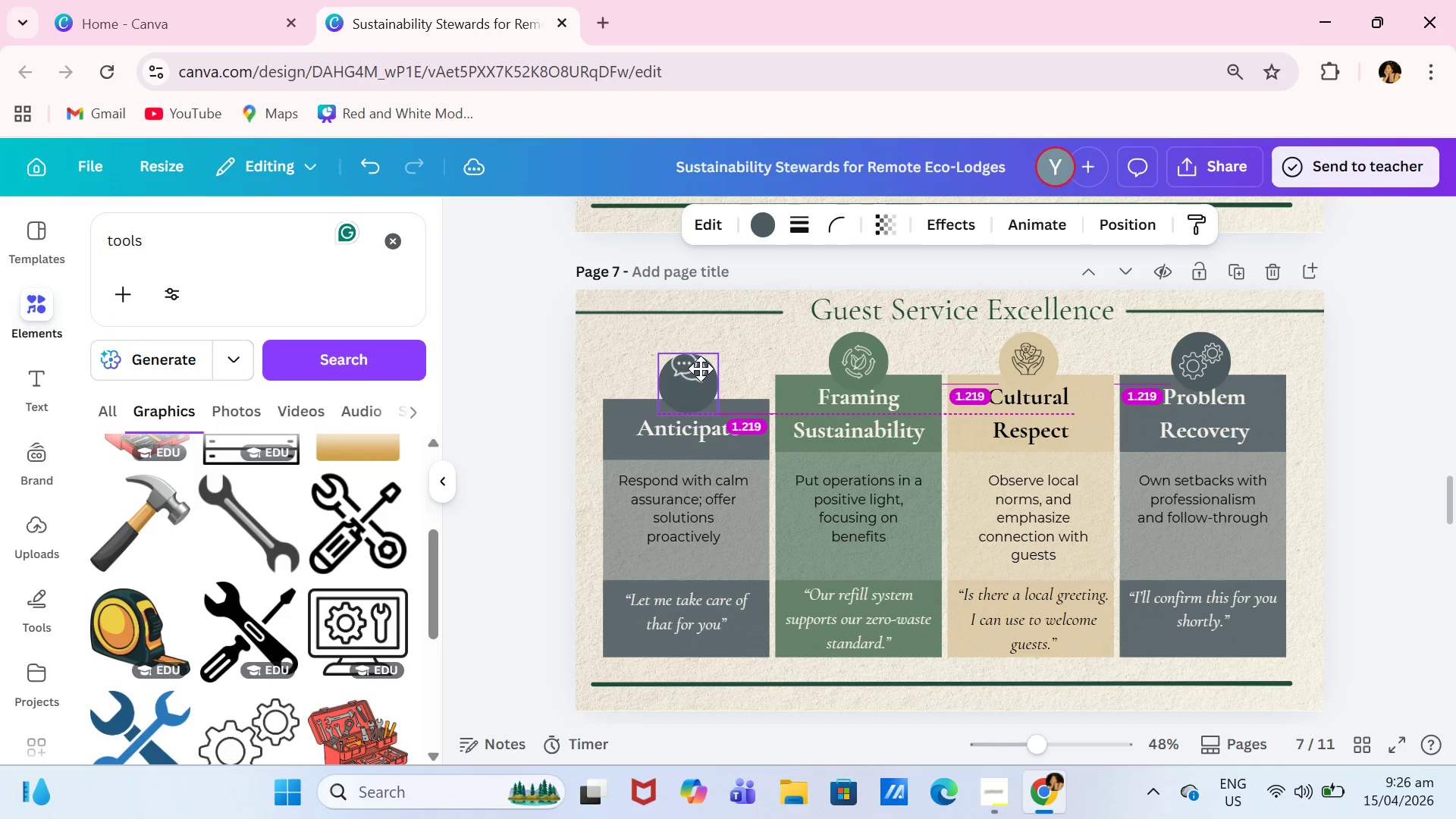 
left_click([695, 369])
 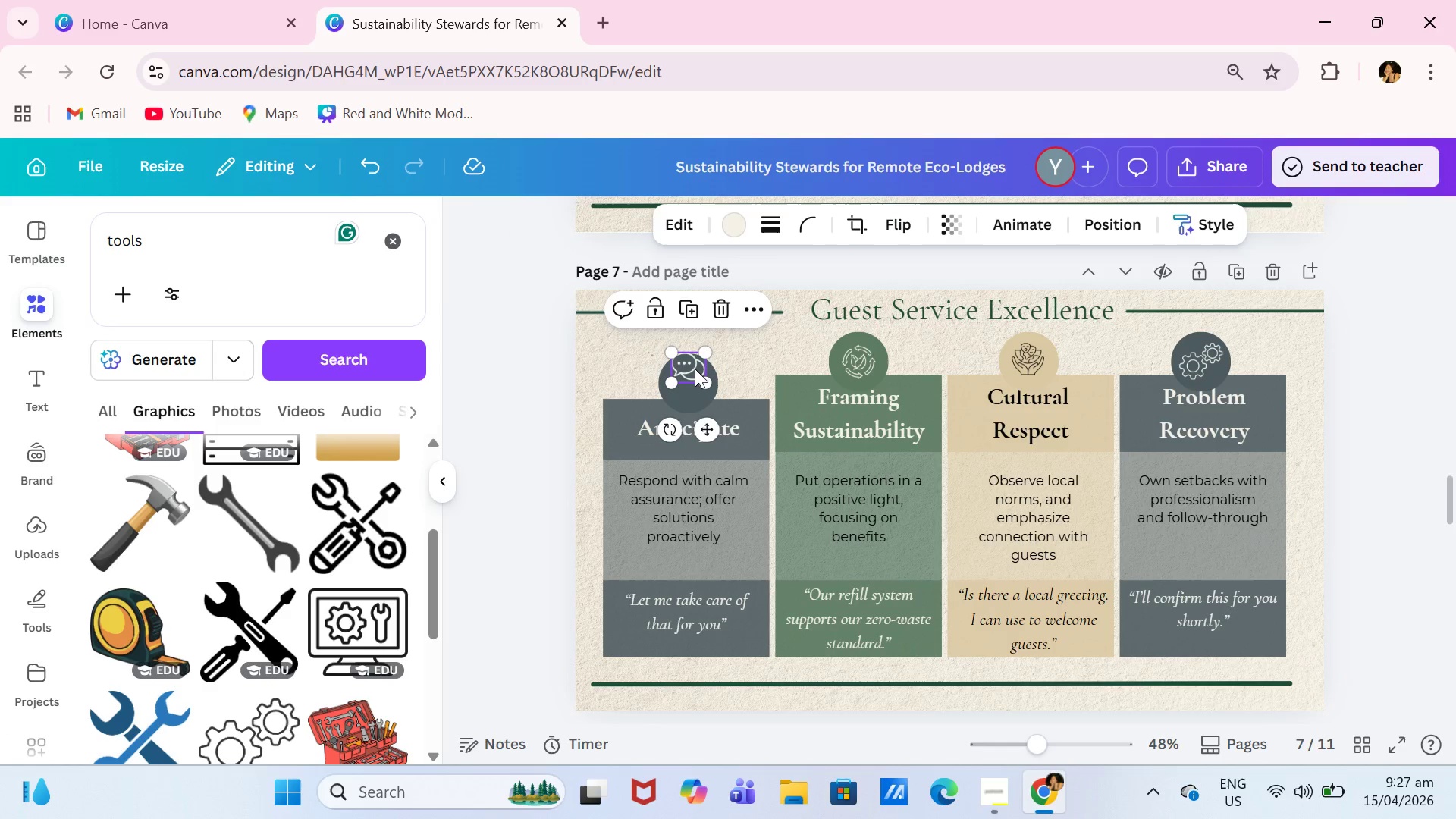 
key(Backspace)
 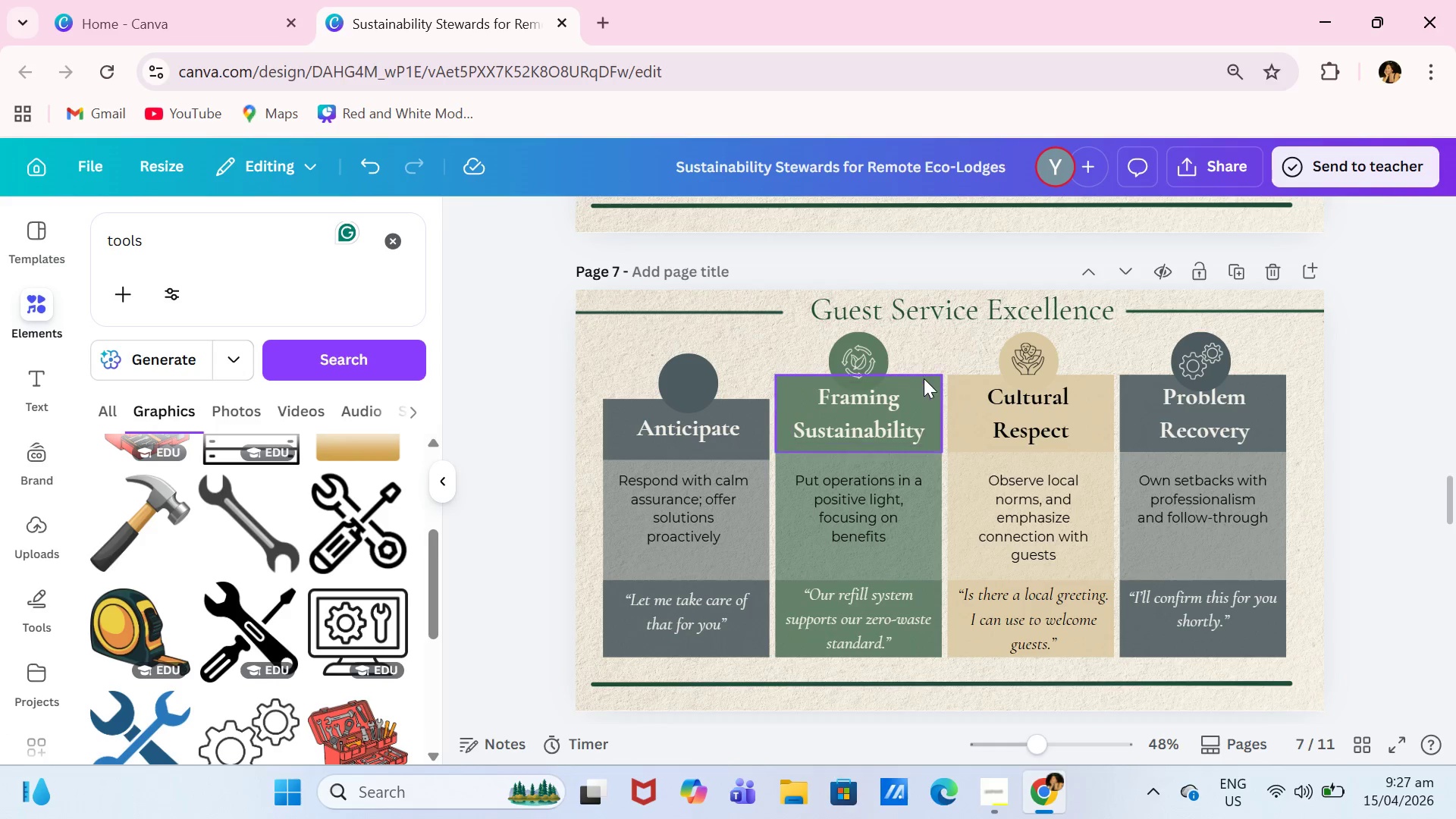 
left_click([927, 378])
 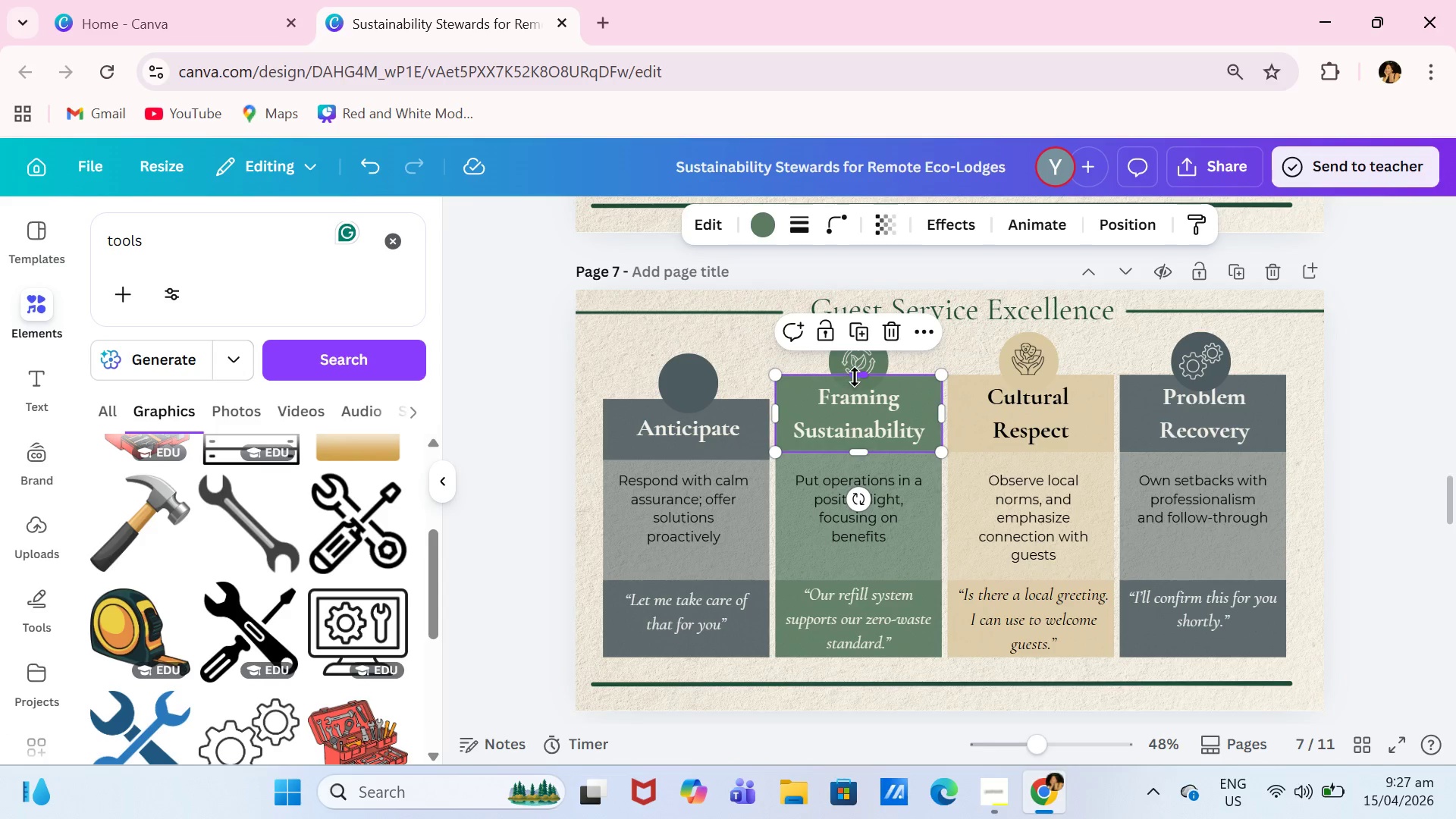 
left_click_drag(start_coordinate=[855, 376], to_coordinate=[858, 400])
 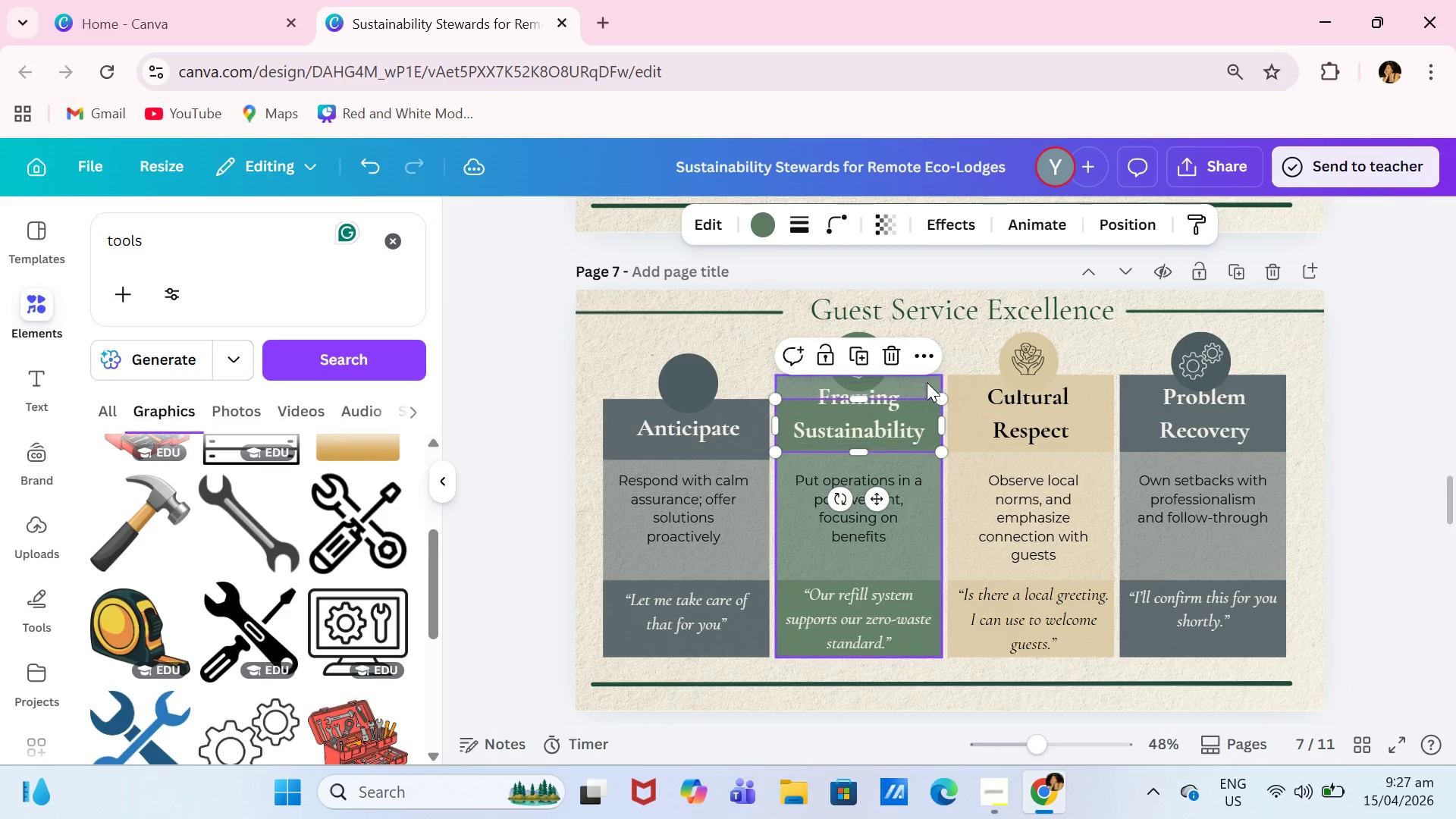 
left_click([927, 382])
 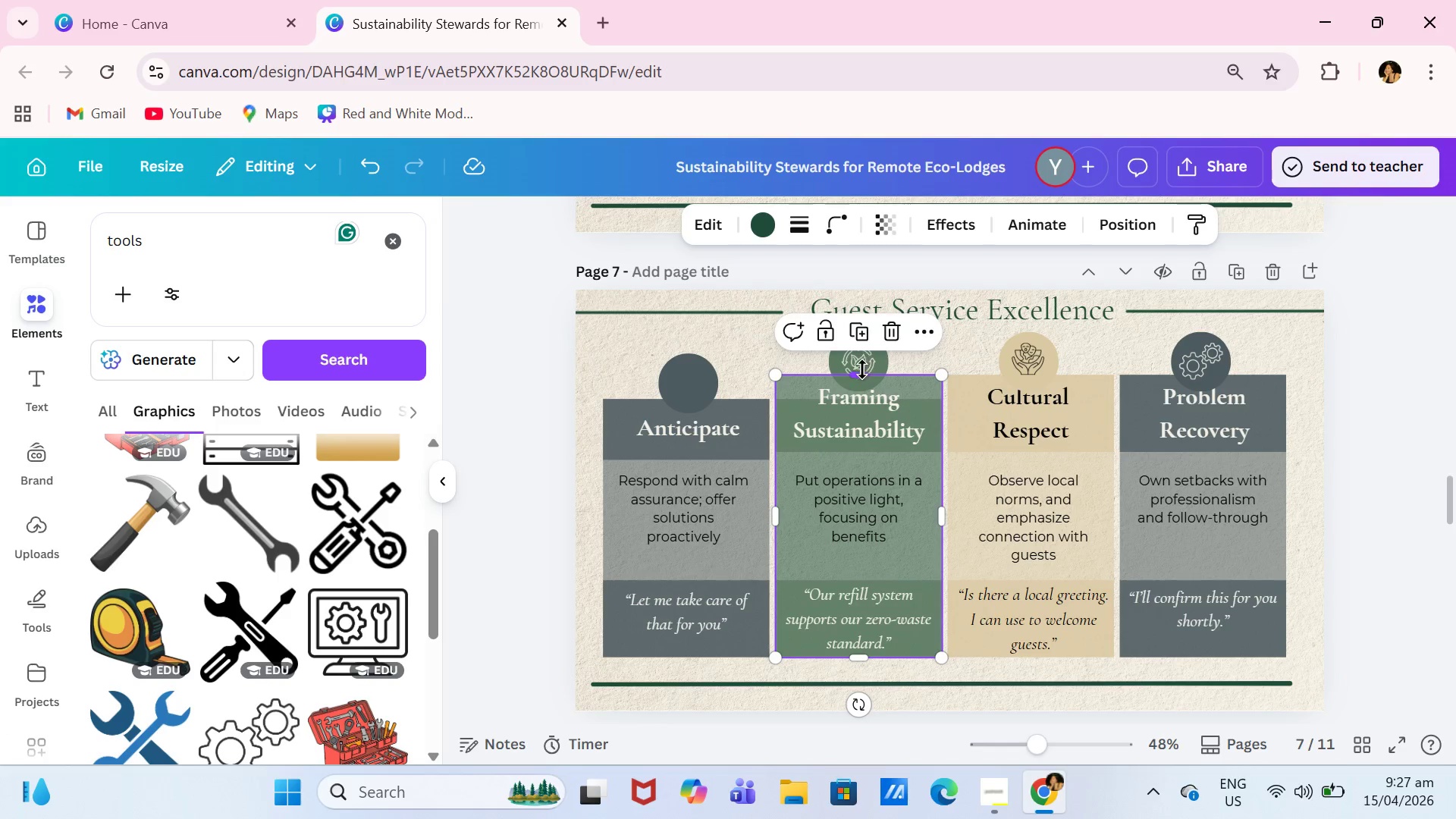 
left_click_drag(start_coordinate=[862, 369], to_coordinate=[862, 399])
 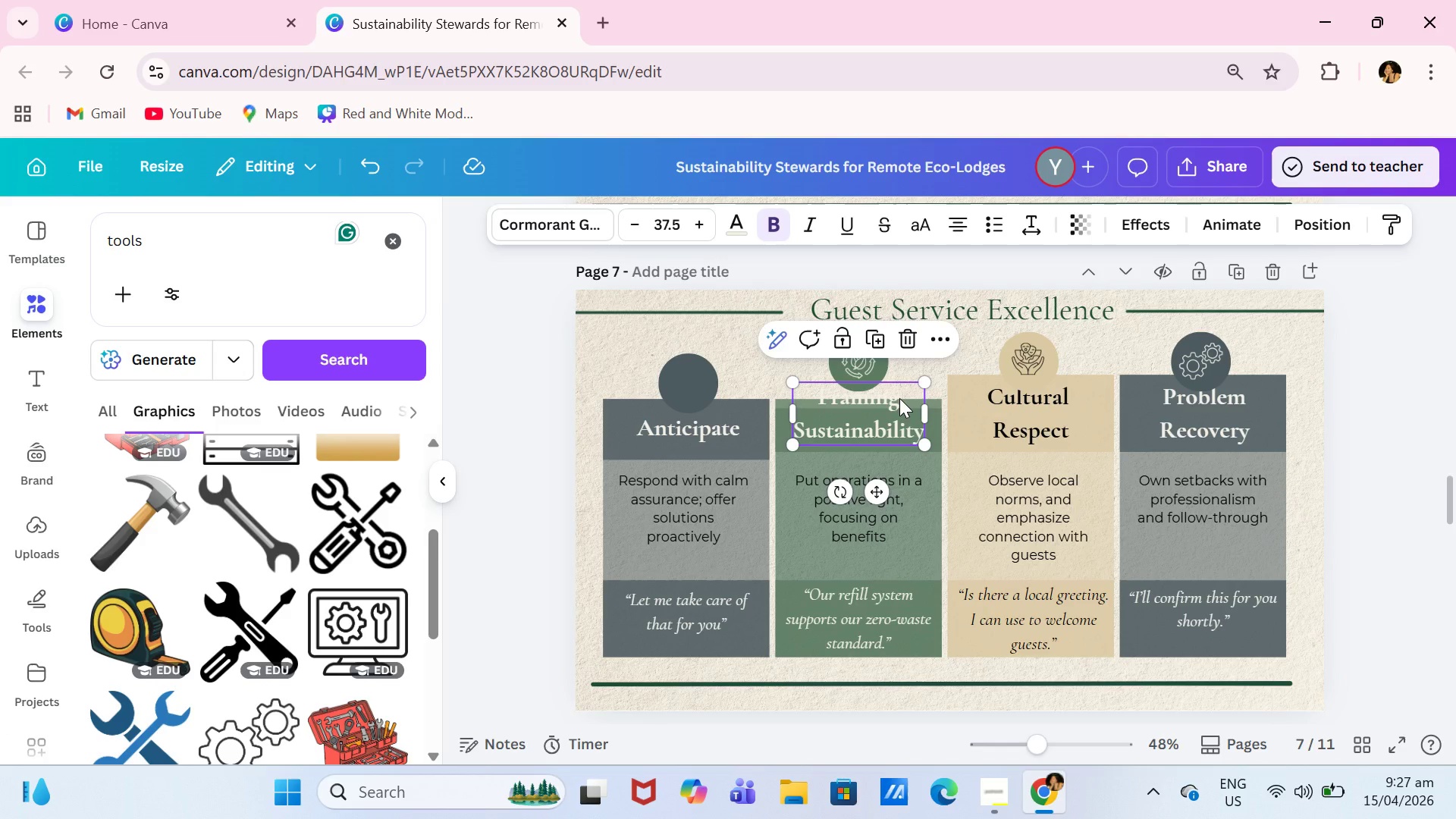 
key(Control+Z)
 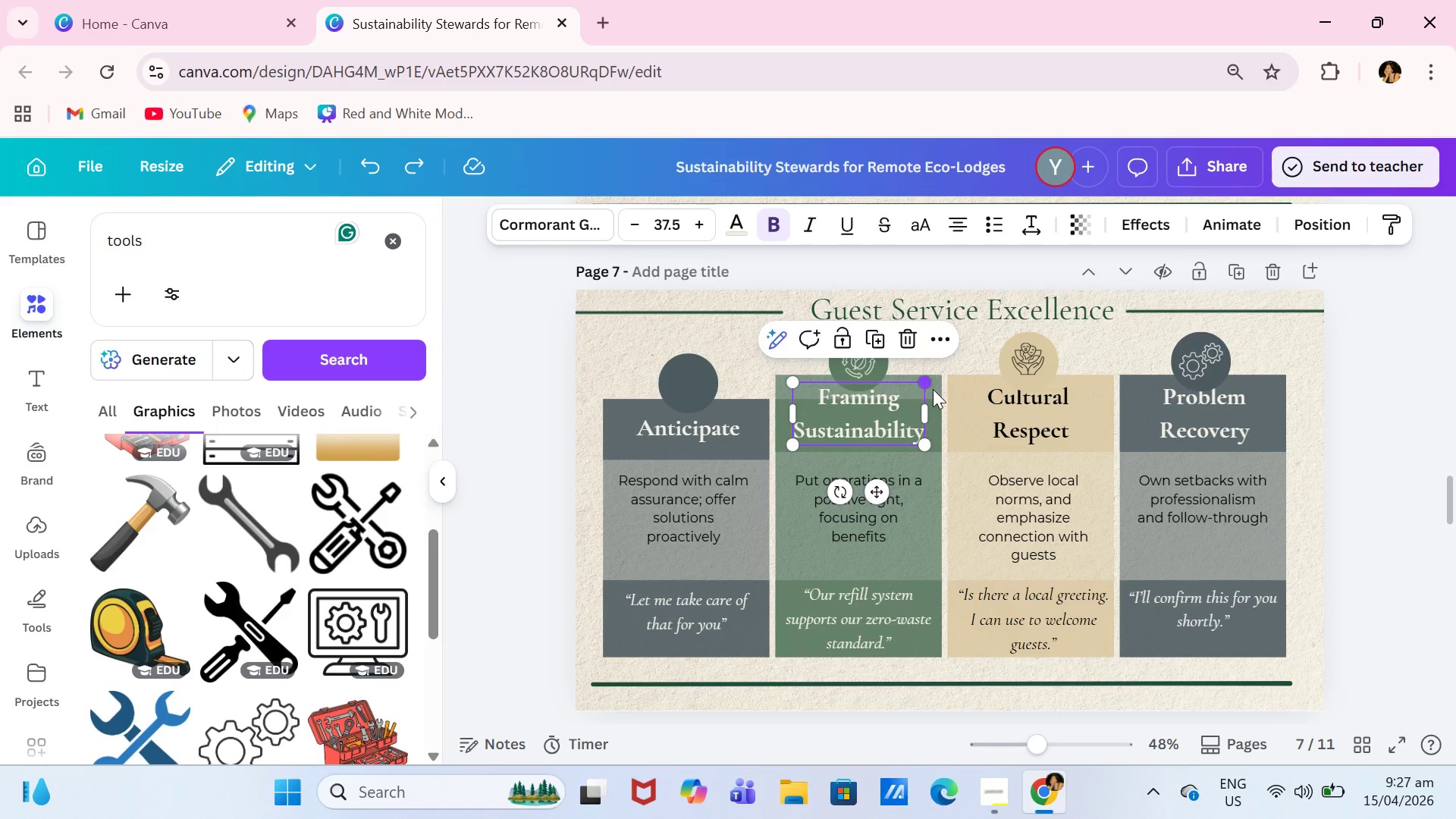 
left_click([934, 391])
 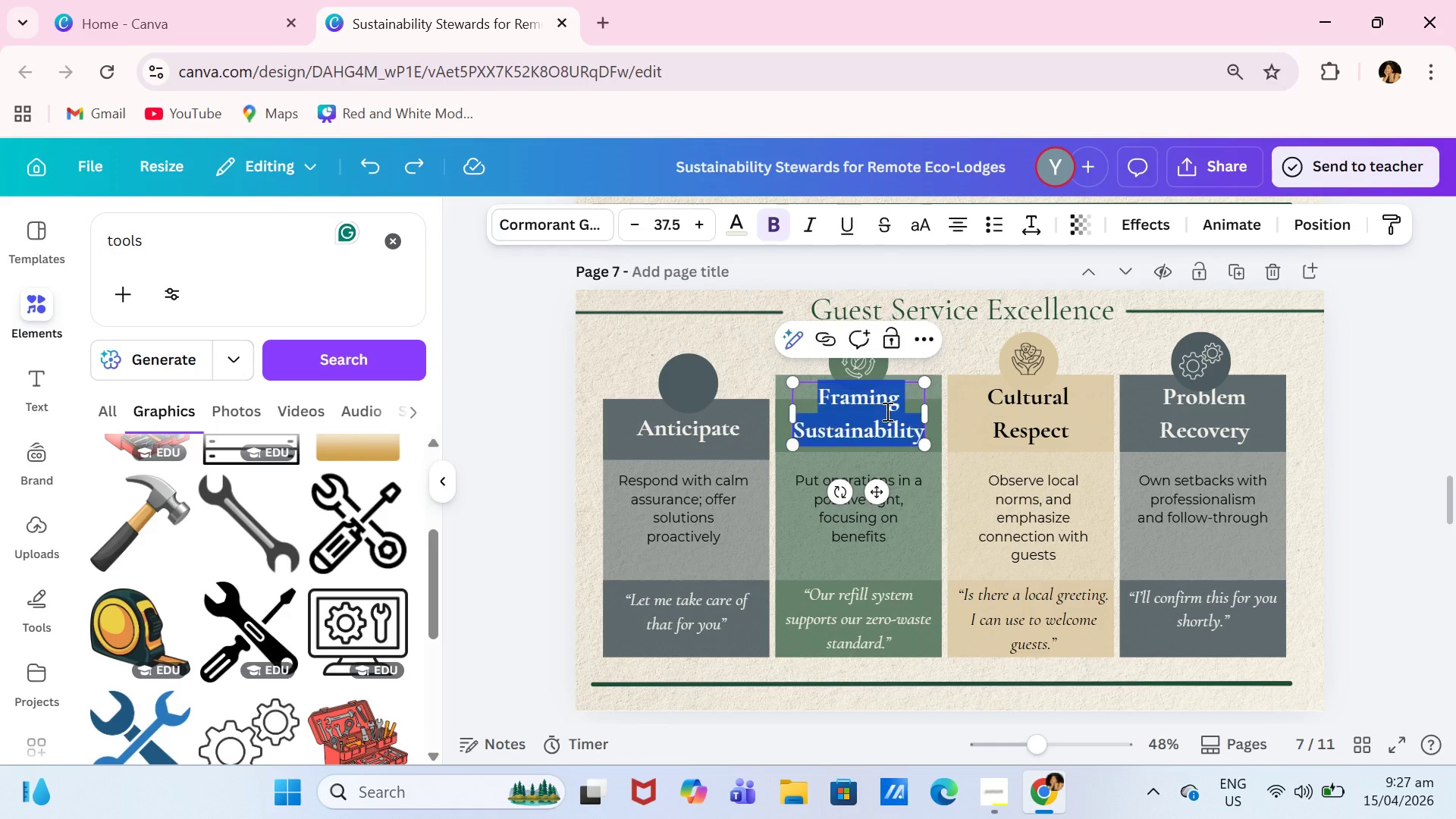 
key(Backspace)
 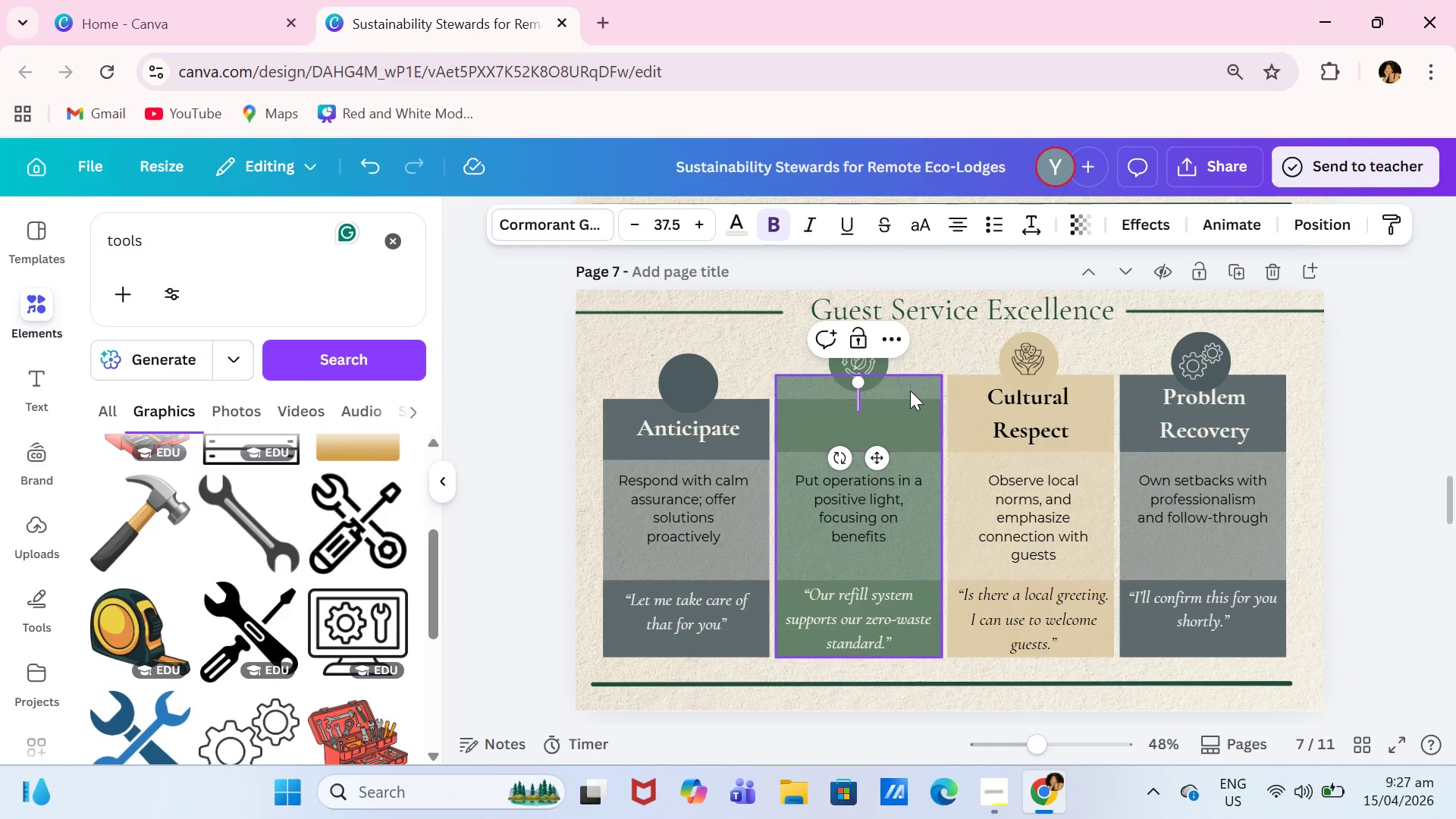 
left_click([911, 388])
 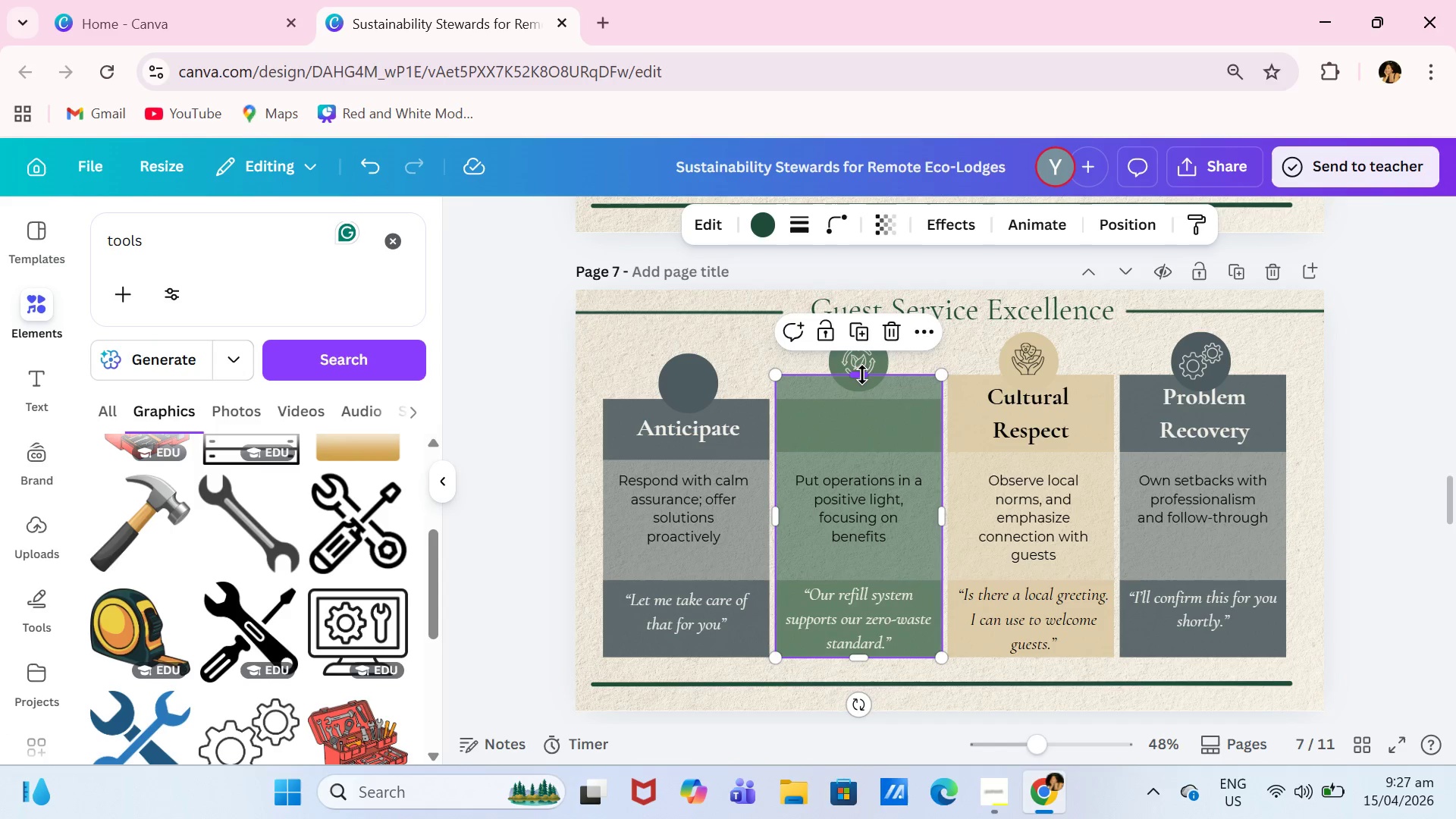 
left_click_drag(start_coordinate=[862, 375], to_coordinate=[862, 397])
 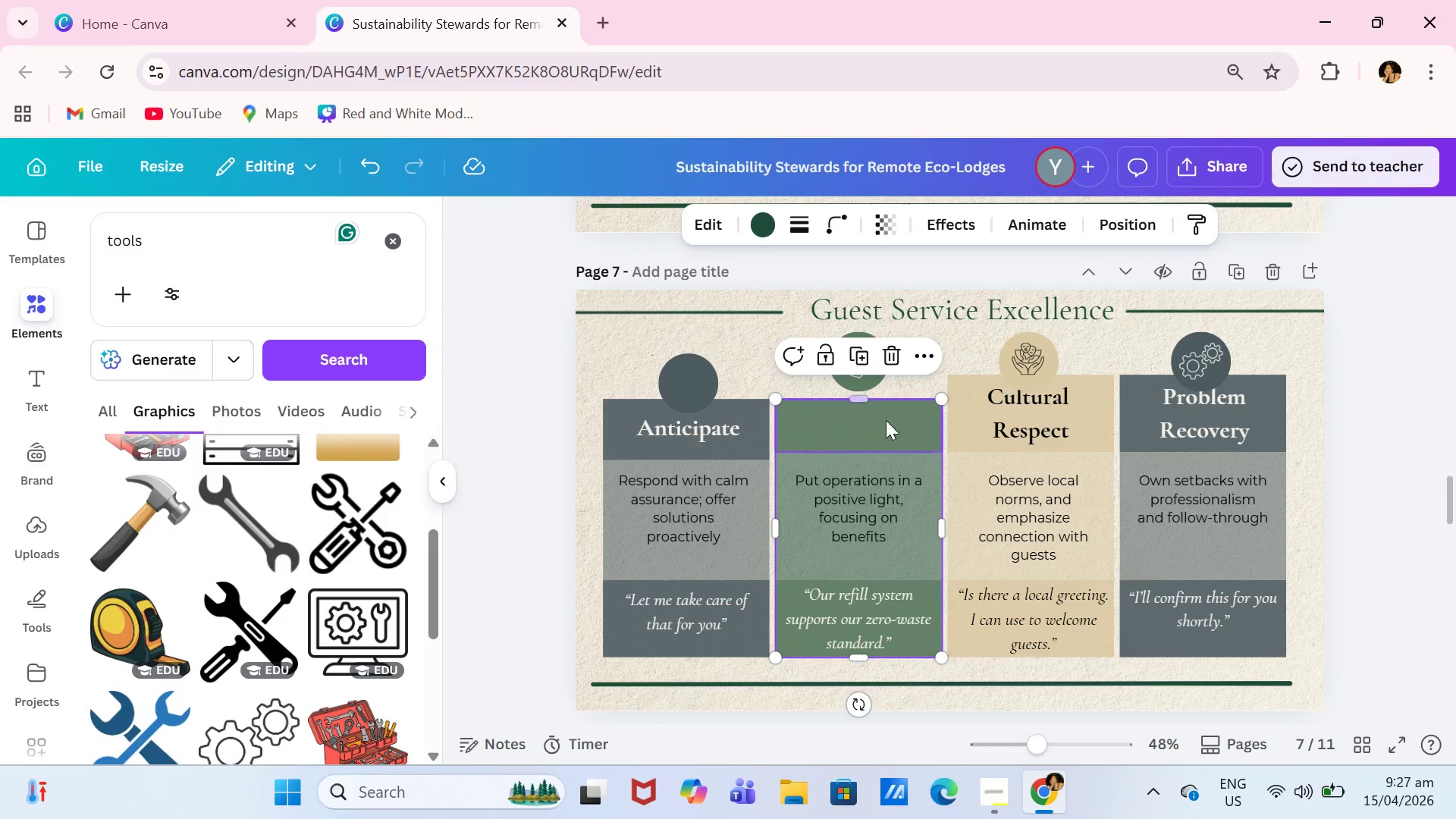 
double_click([885, 424])
 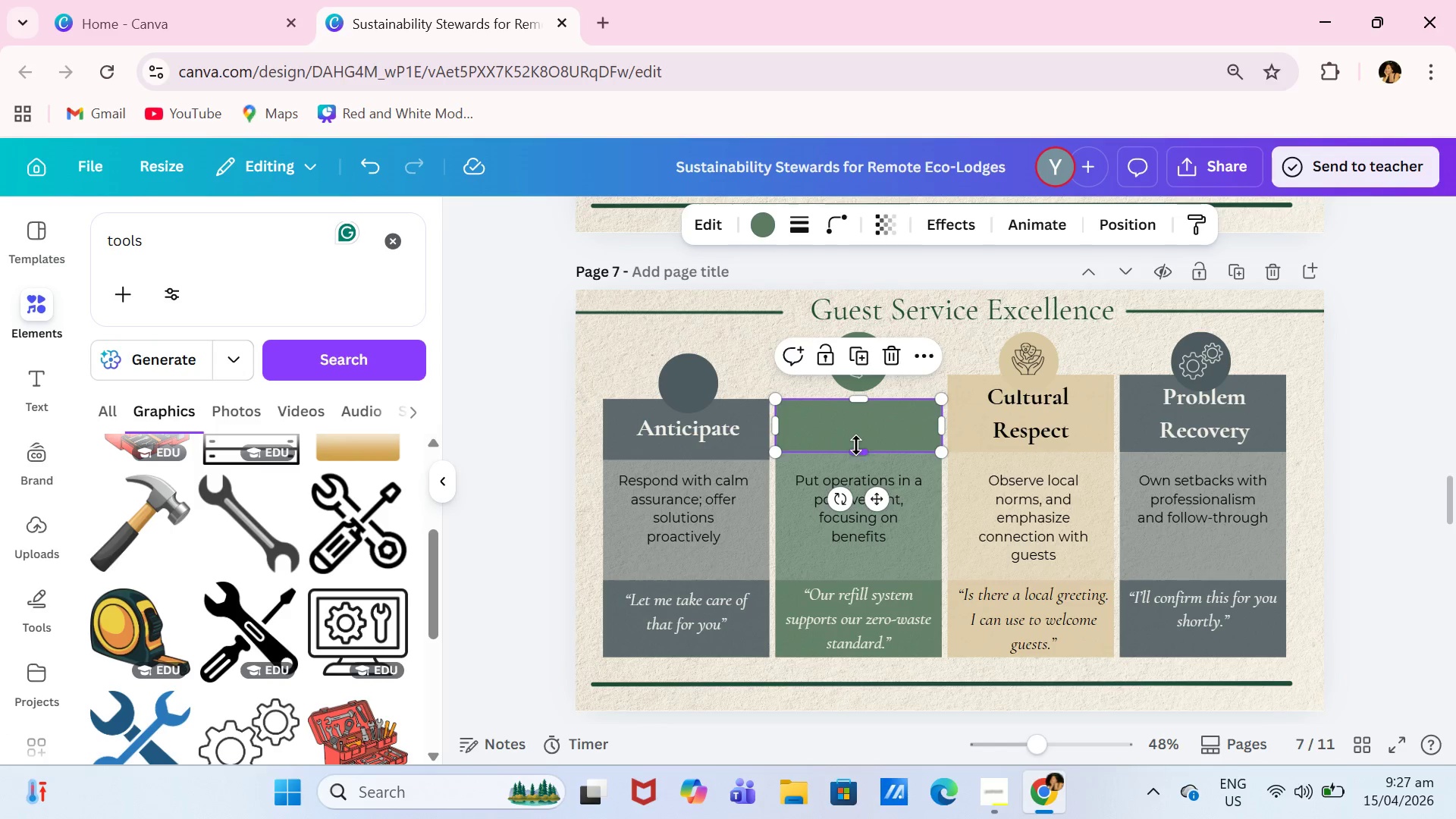 
left_click_drag(start_coordinate=[856, 447], to_coordinate=[858, 453])
 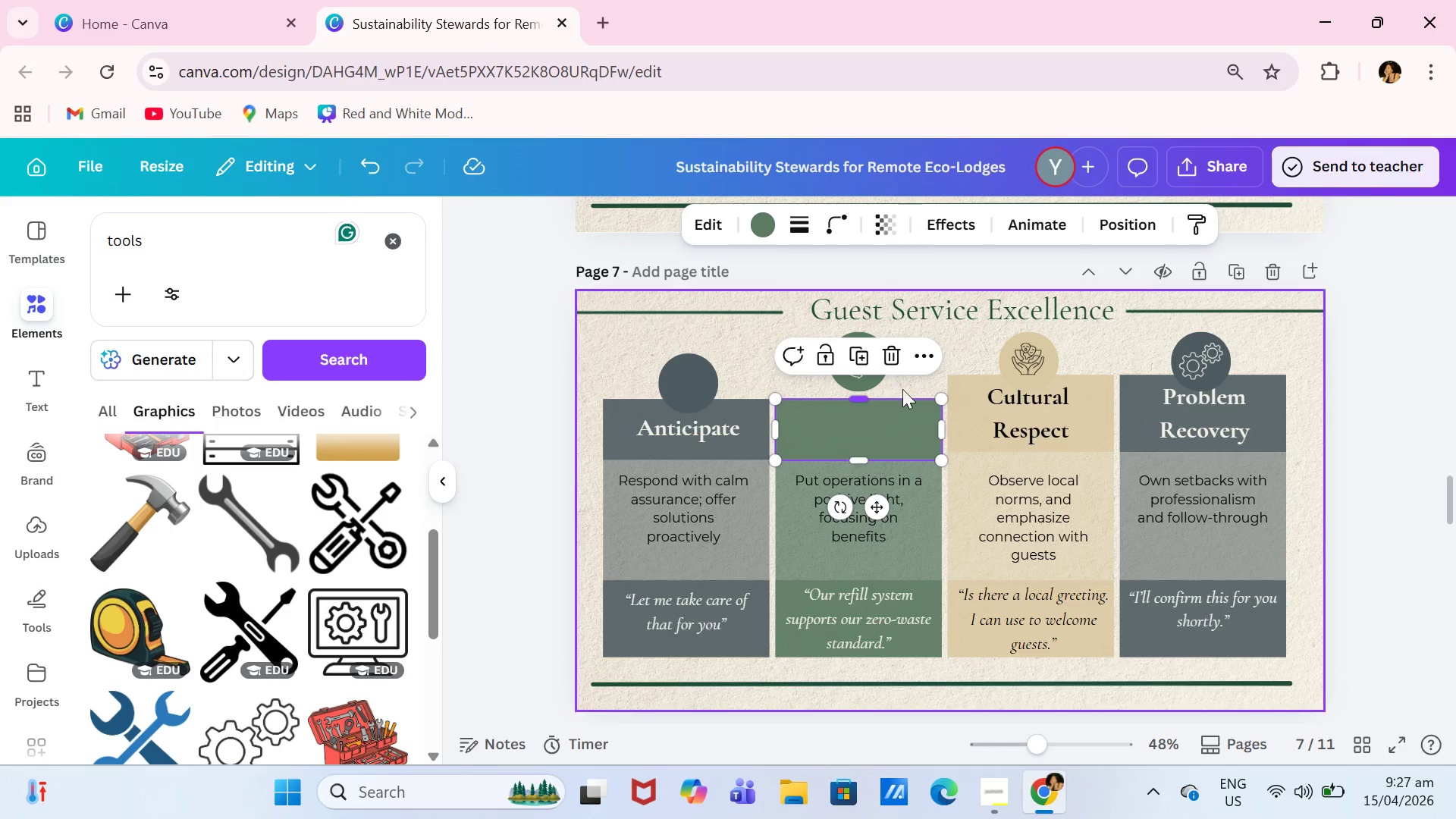 
left_click([902, 389])
 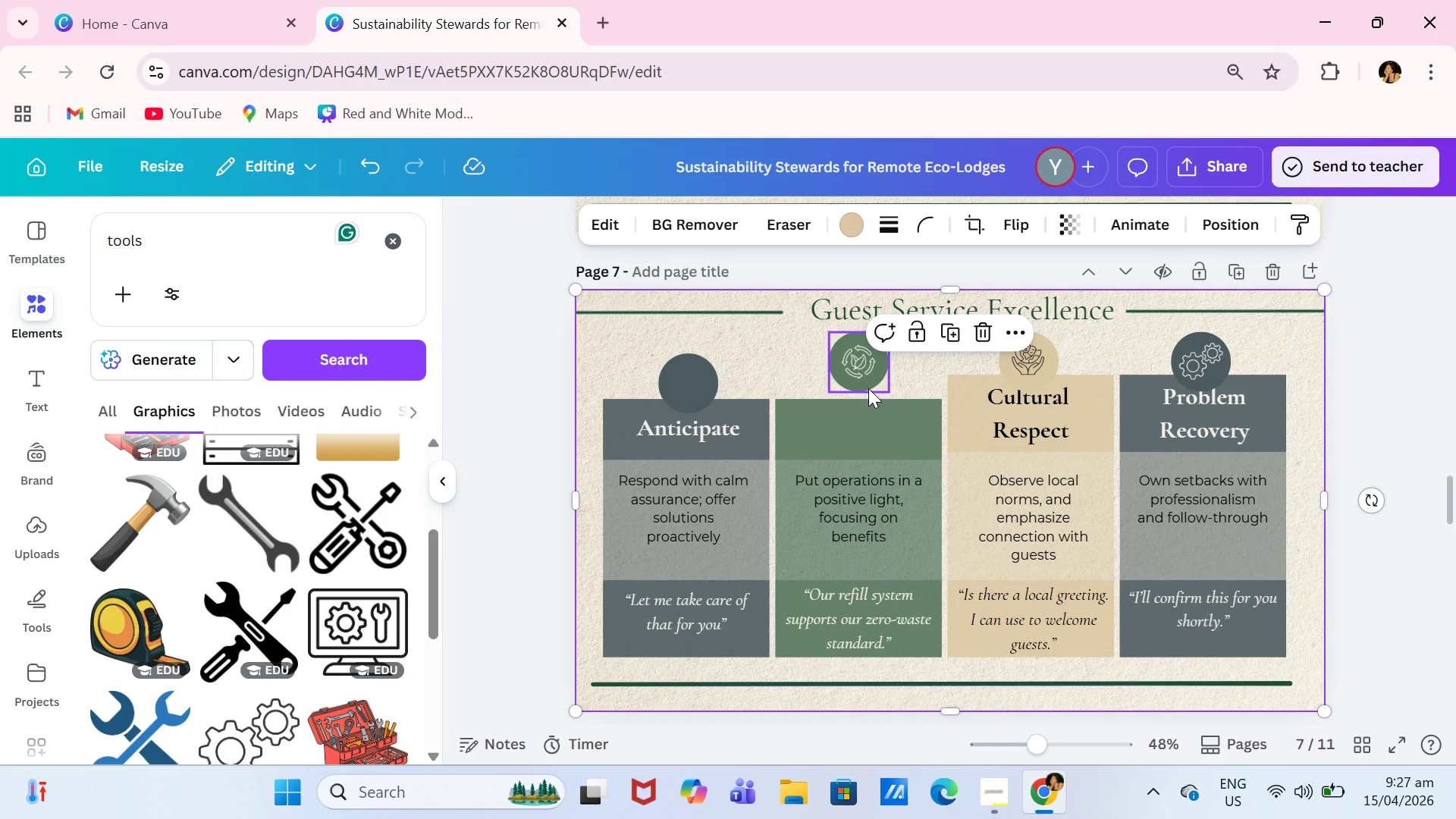 
left_click_drag(start_coordinate=[868, 388], to_coordinate=[870, 412])
 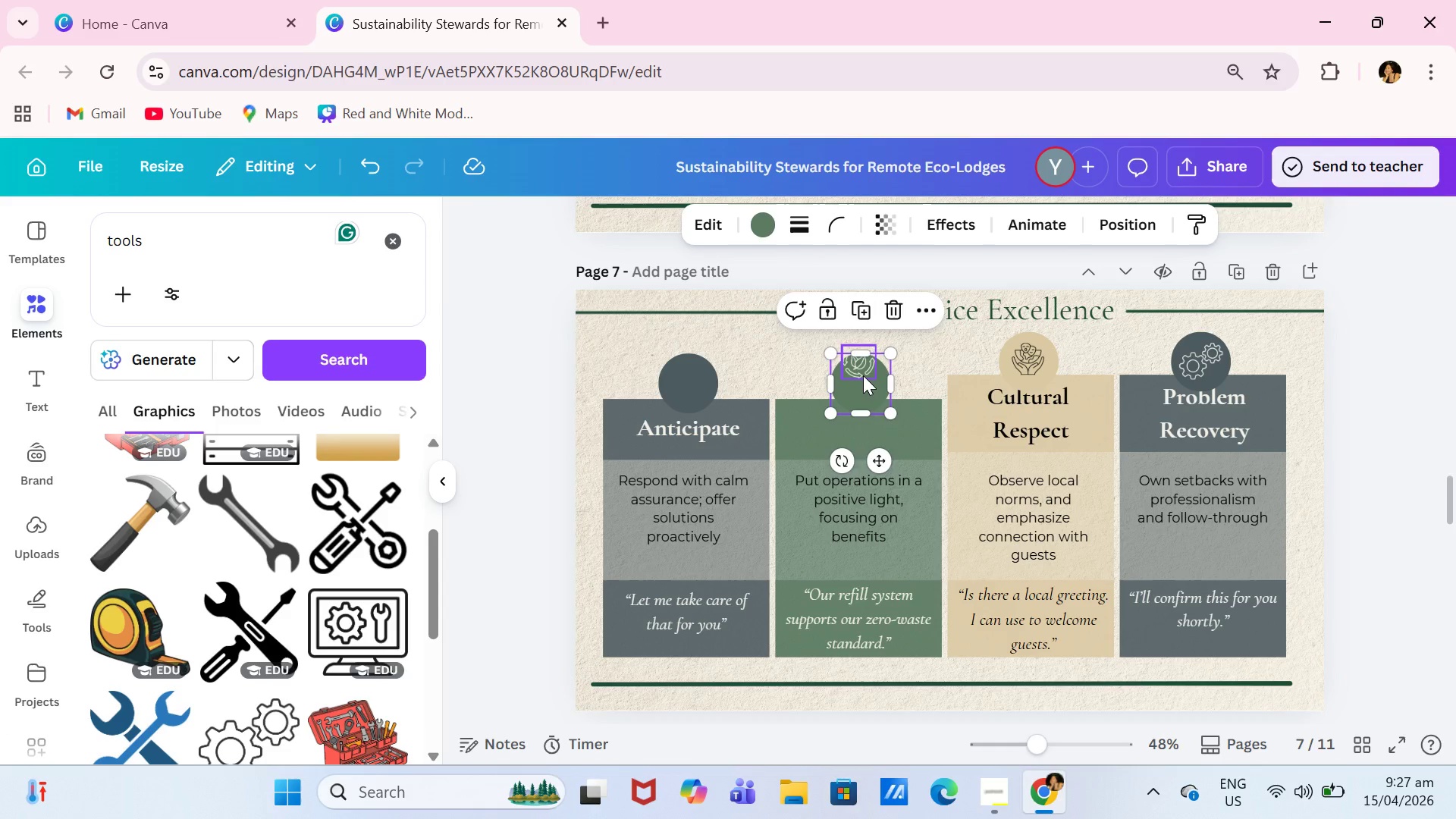 
left_click([862, 372])
 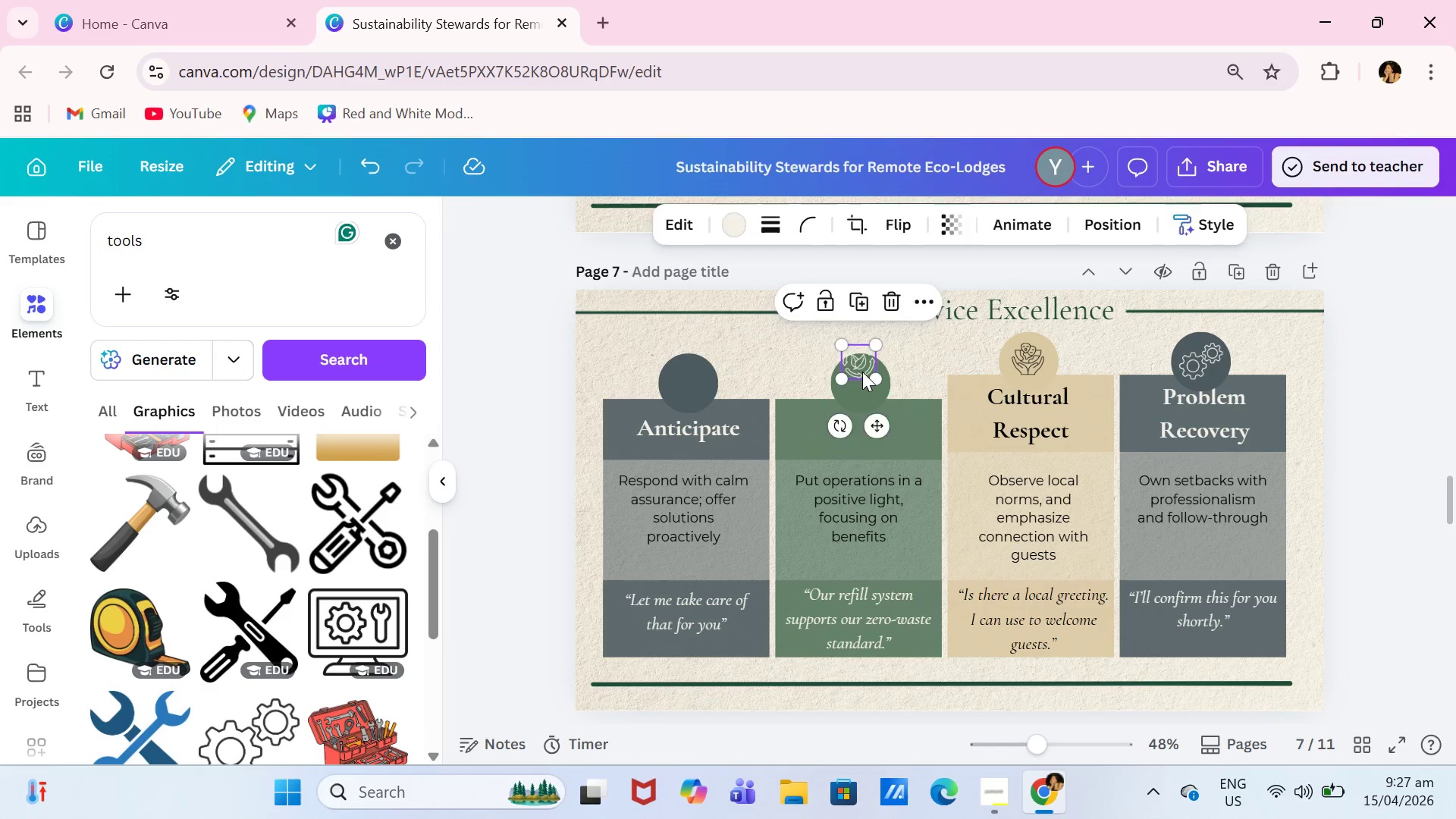 
key(Backspace)
 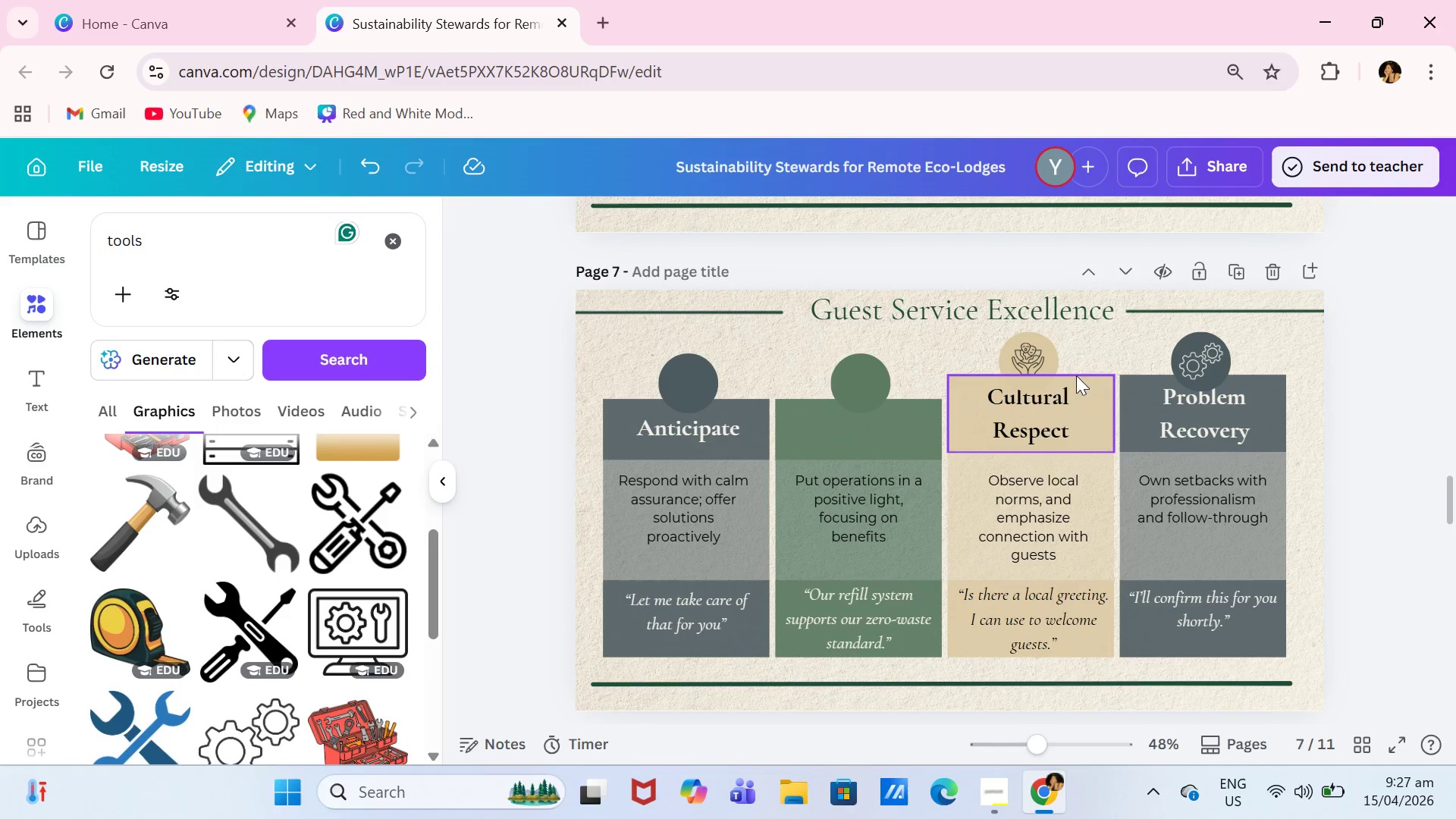 
left_click([1081, 379])
 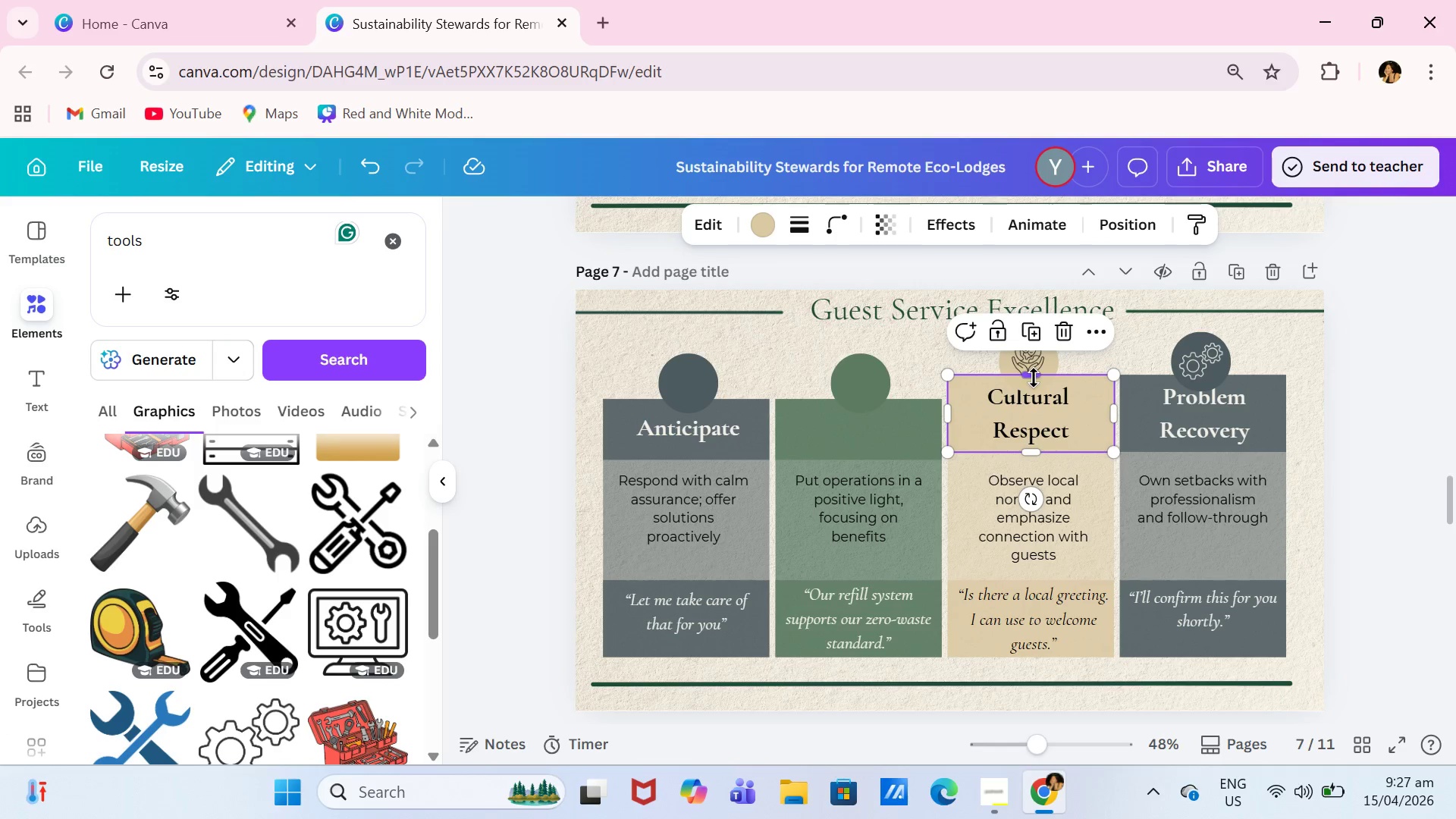 
left_click_drag(start_coordinate=[1034, 377], to_coordinate=[1033, 400])
 